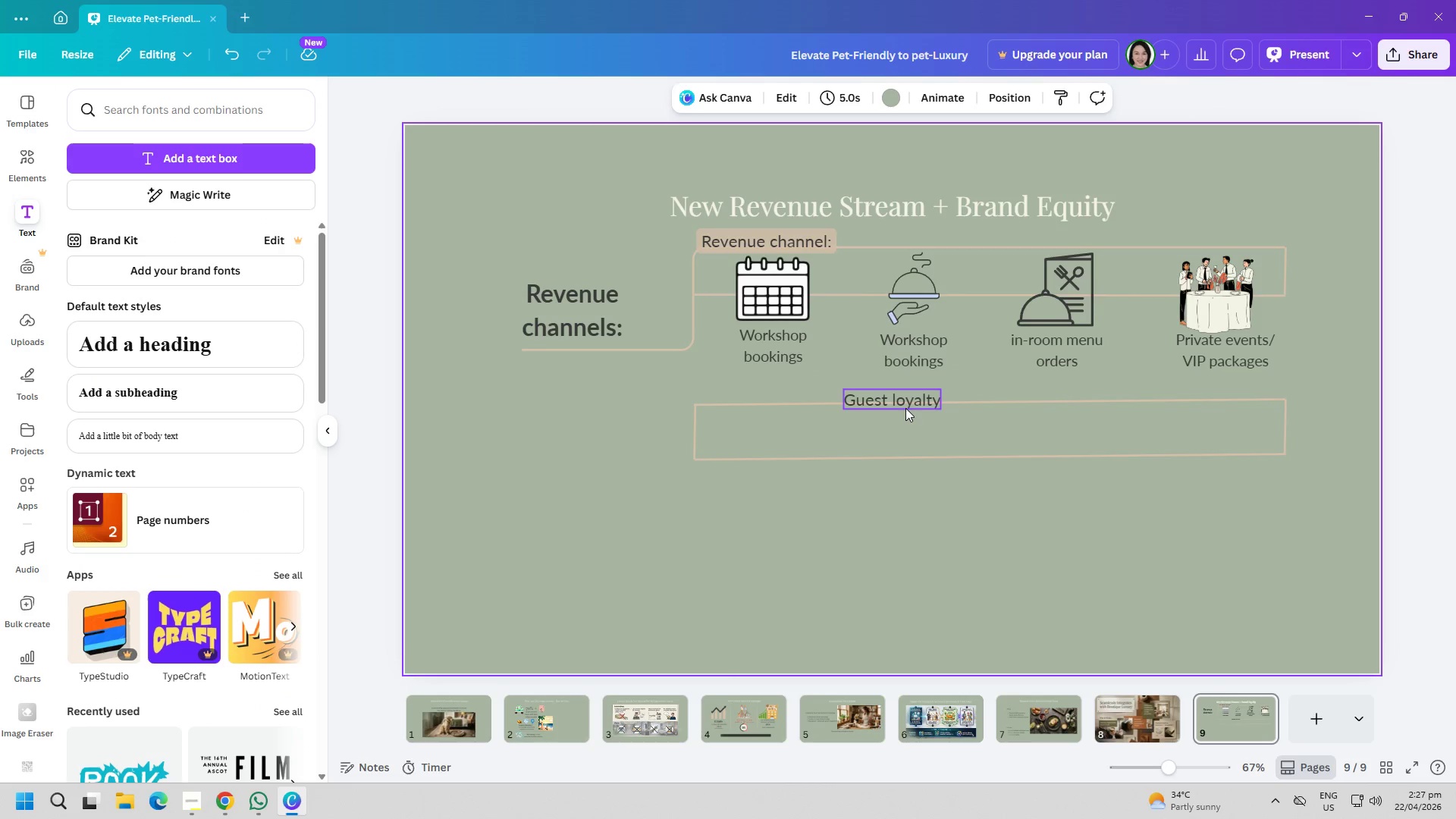 
left_click_drag(start_coordinate=[905, 408], to_coordinate=[795, 538])
 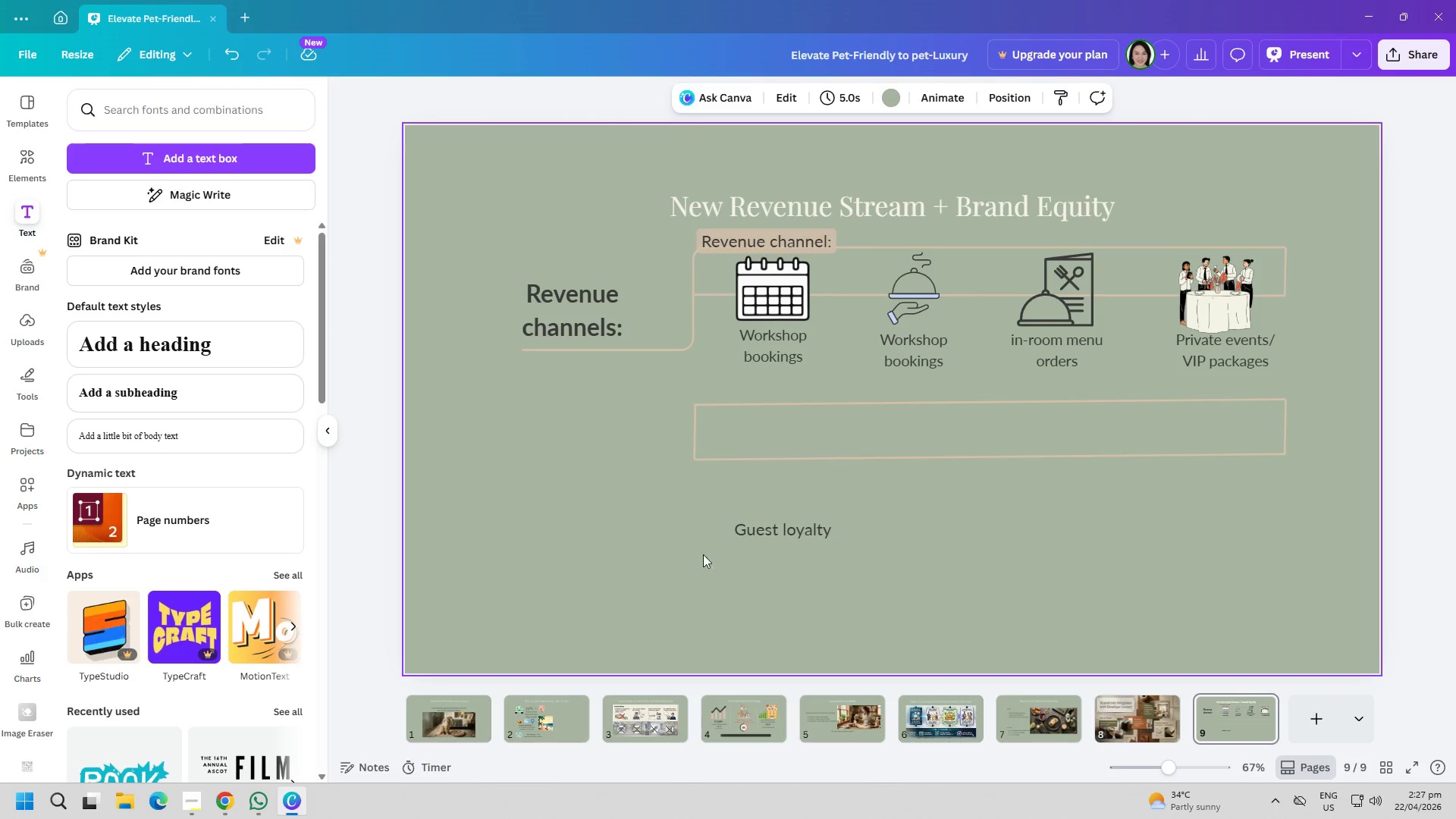 
double_click([773, 531])
 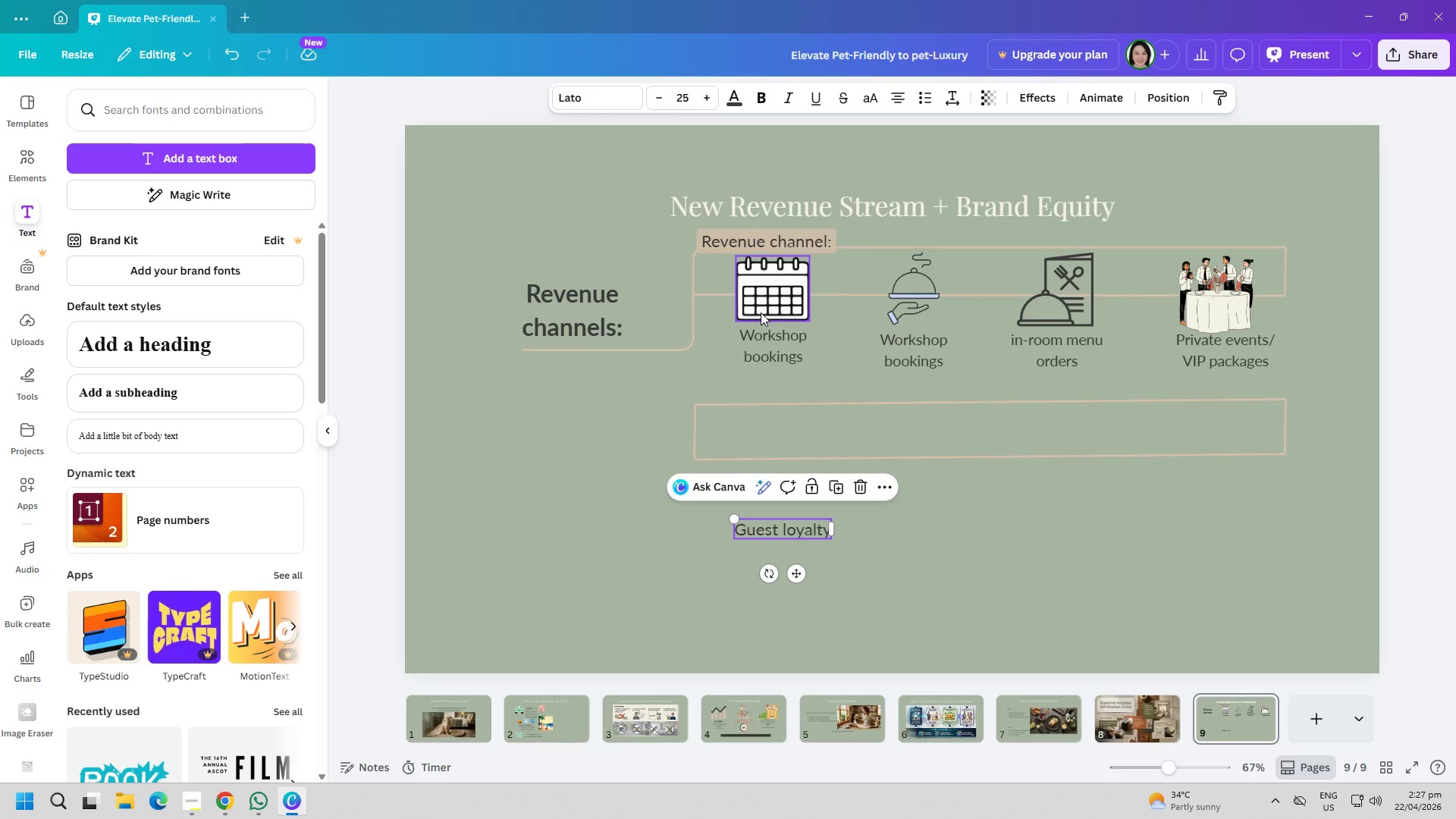 
left_click([767, 337])
 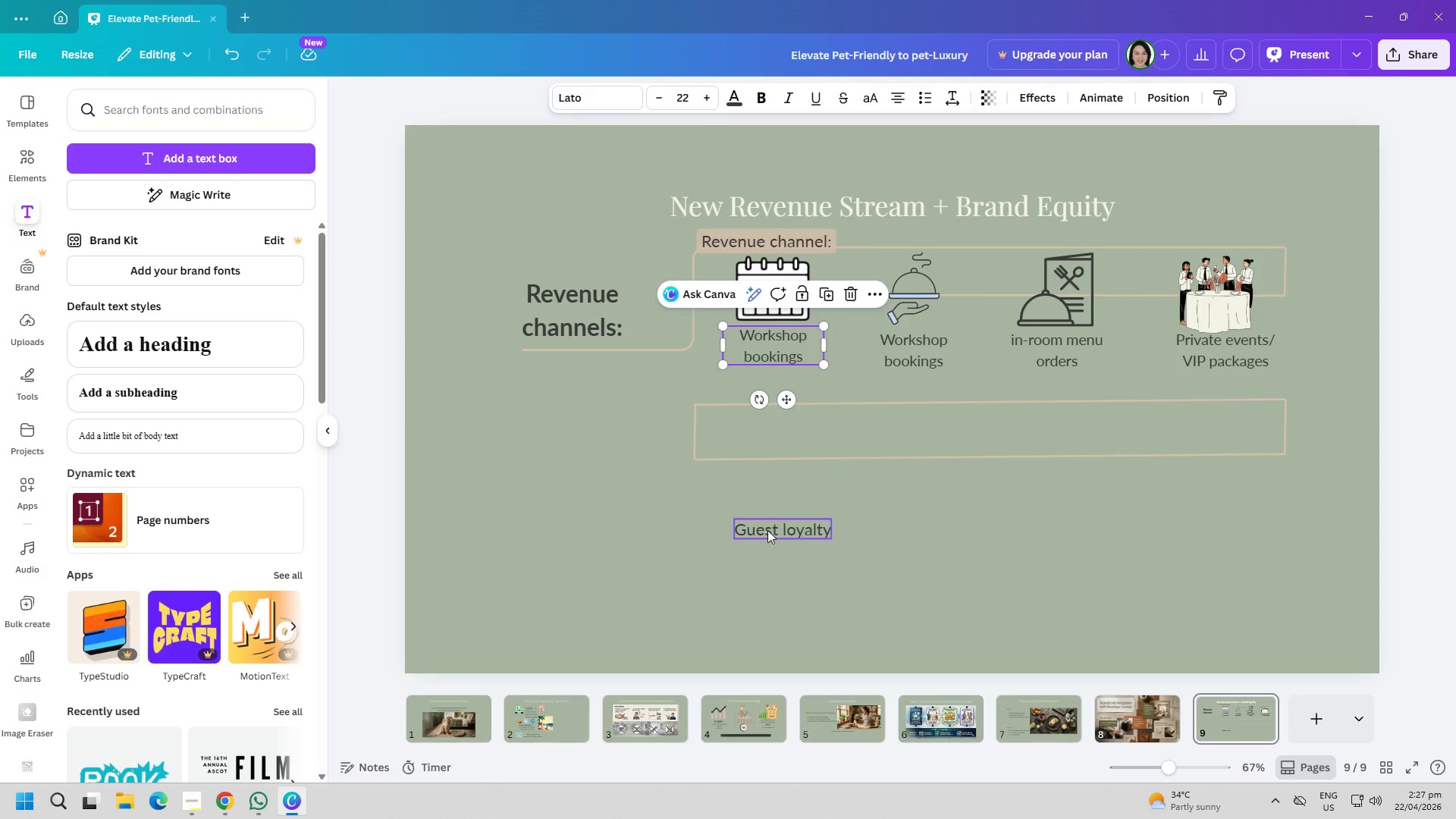 
double_click([767, 530])
 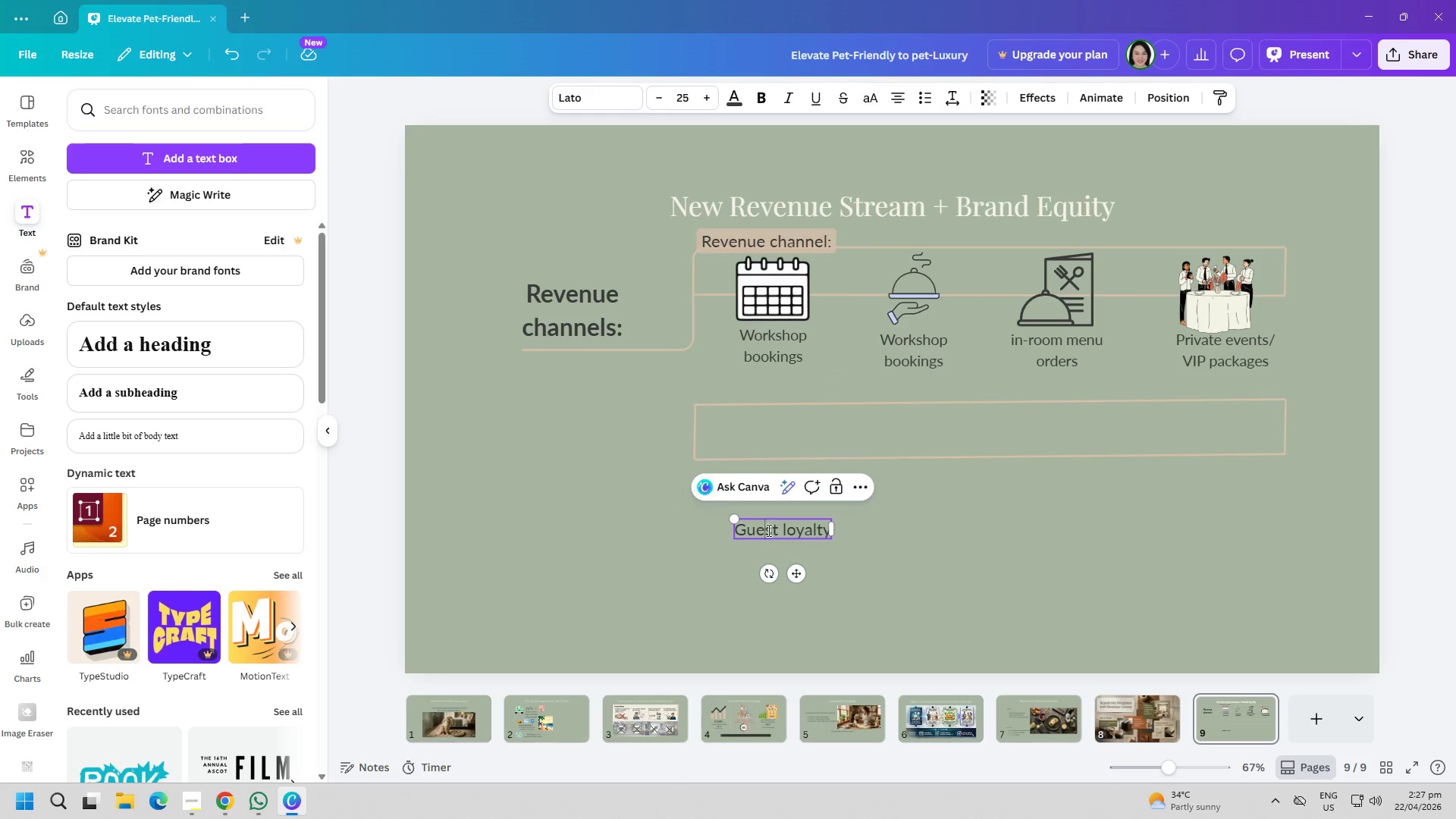 
triple_click([767, 530])
 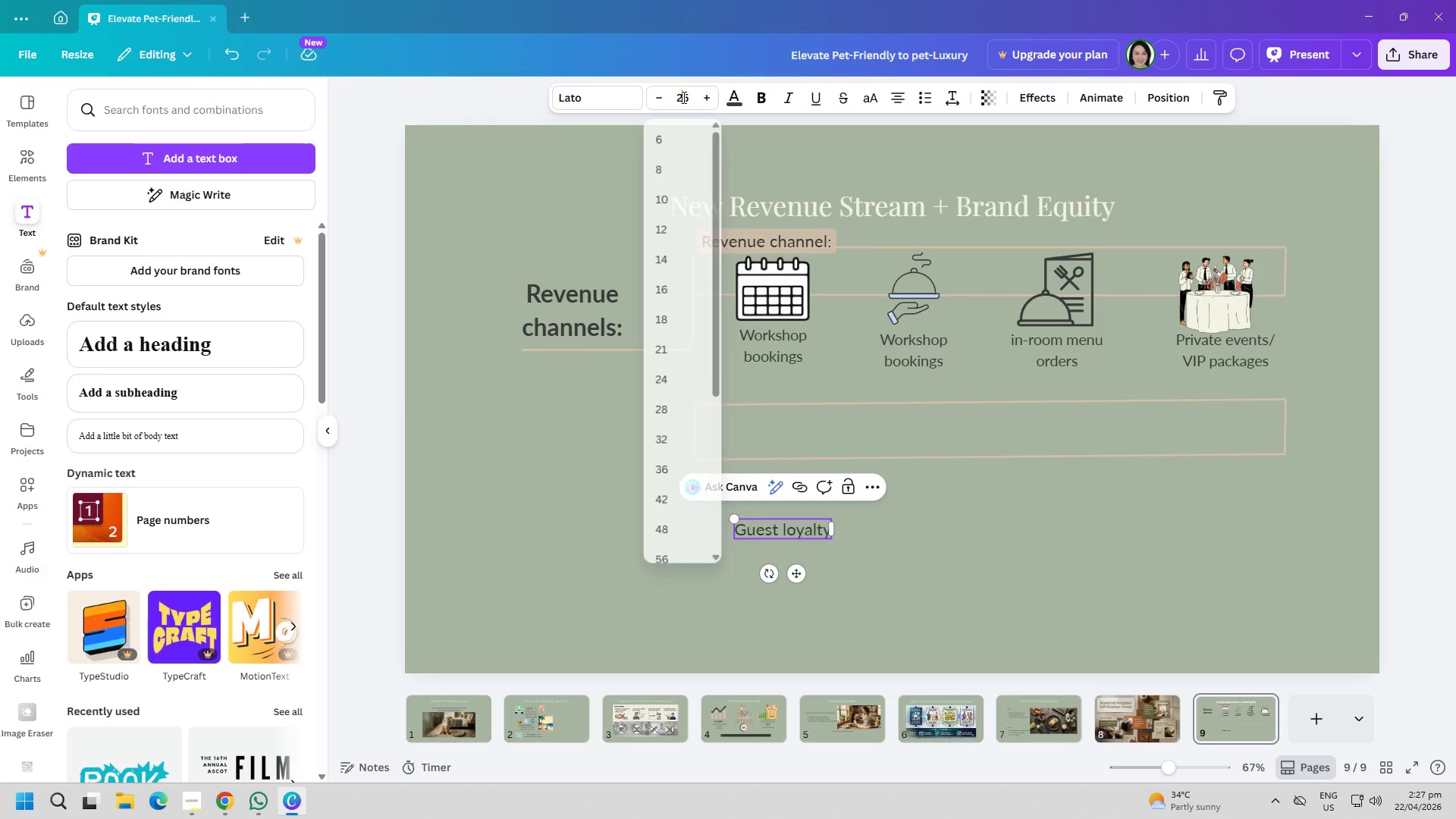 
double_click([682, 97])
 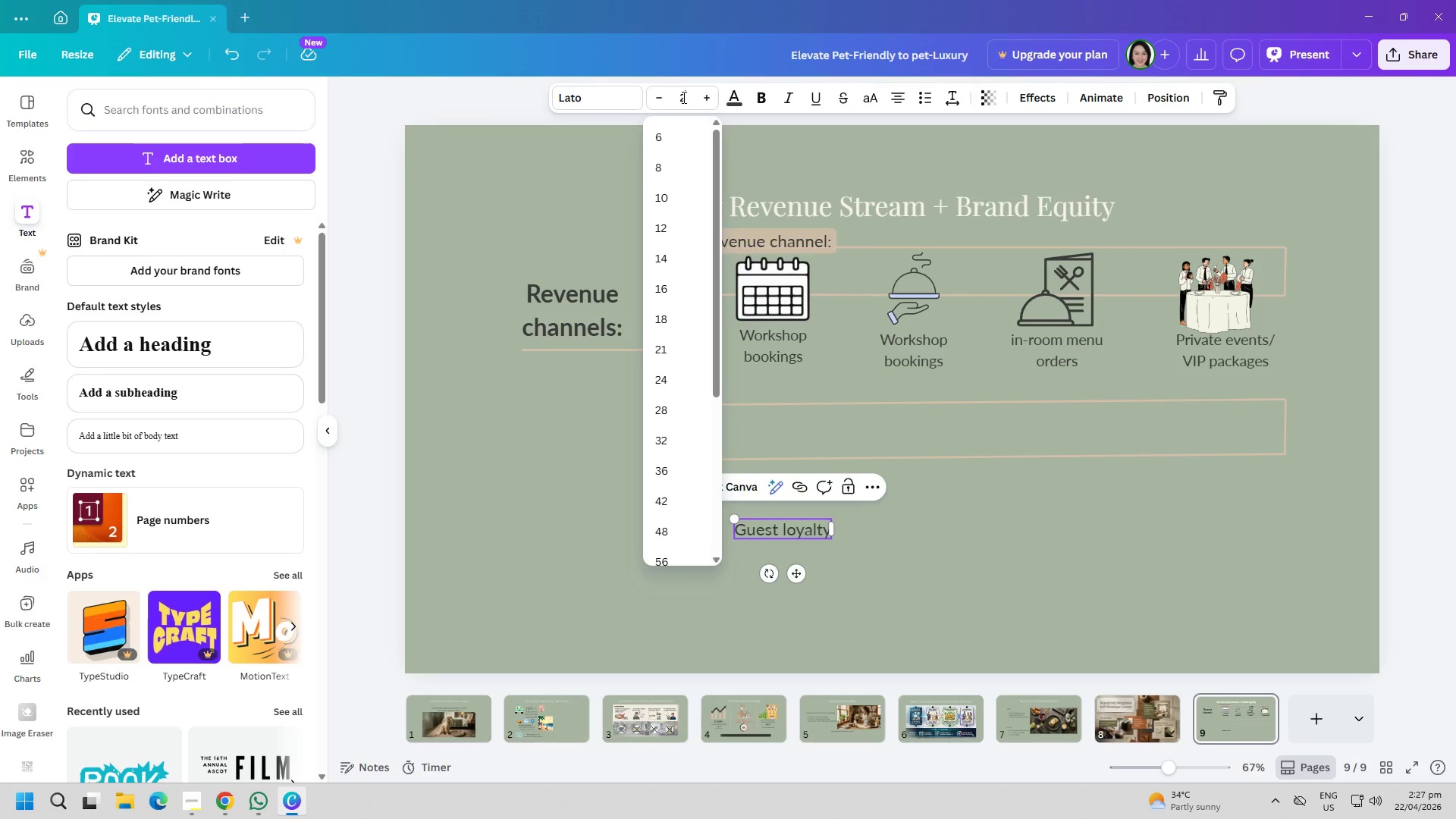 
type(22)
 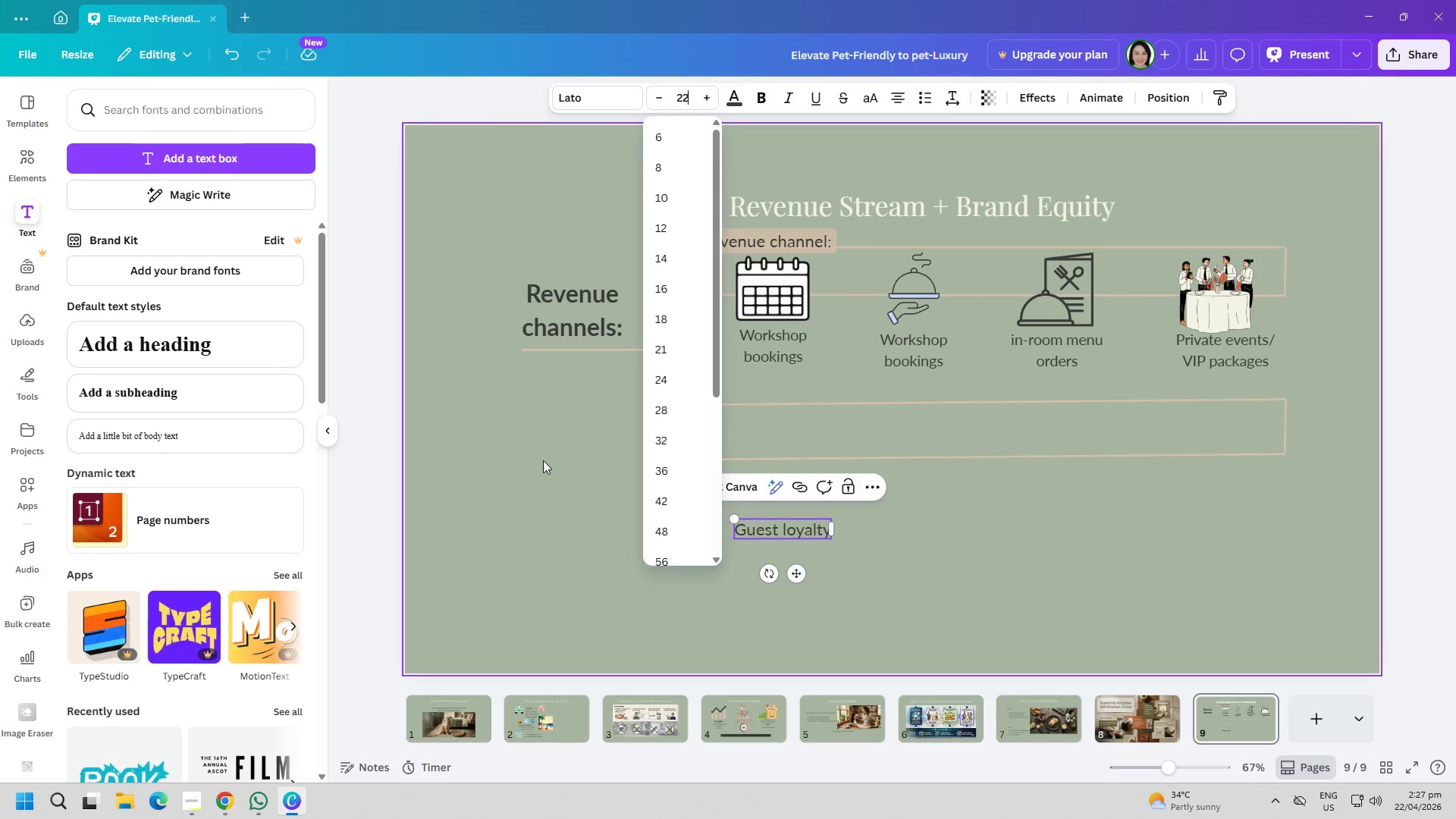 
left_click([543, 460])
 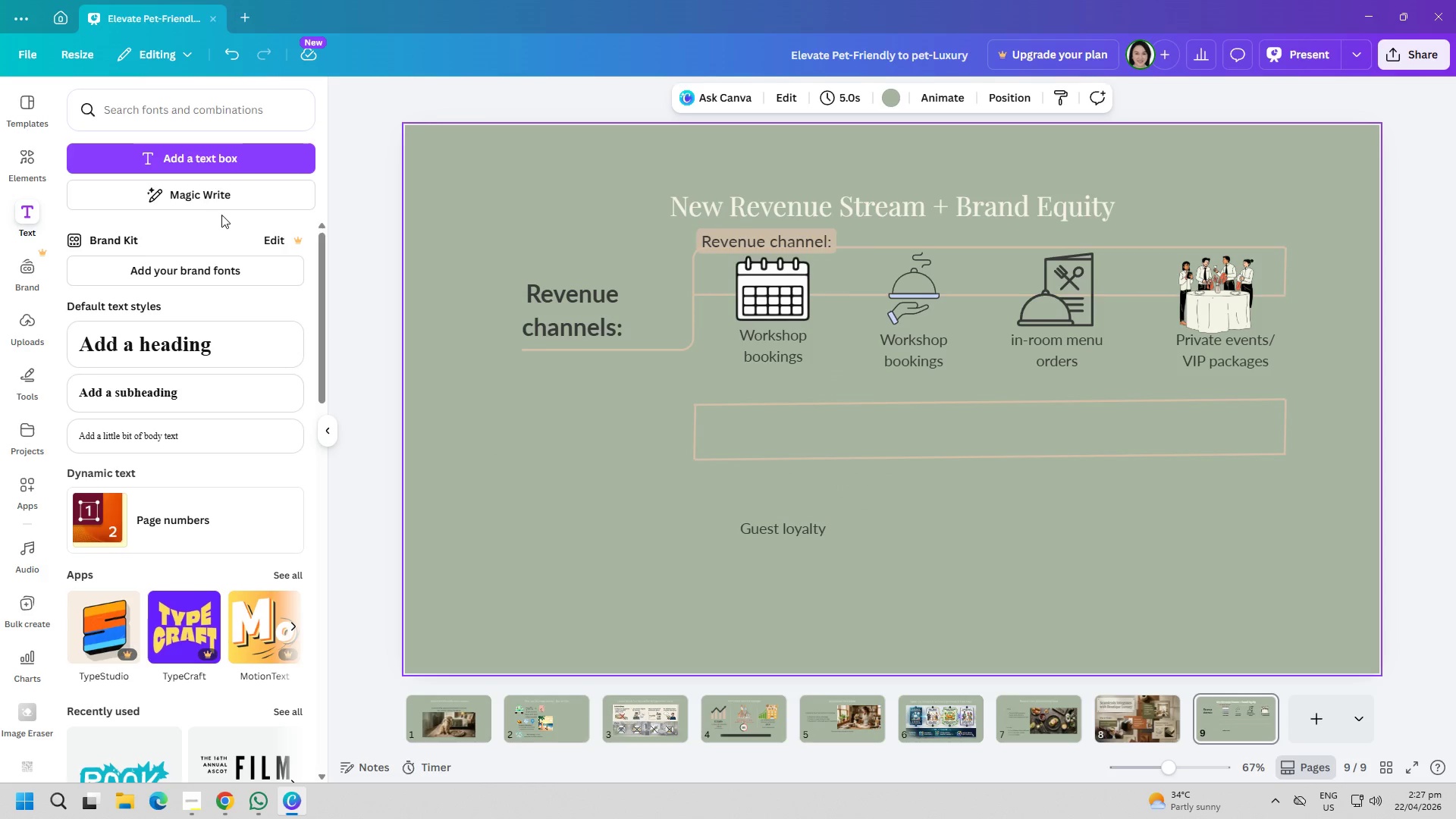 
left_click([243, 158])
 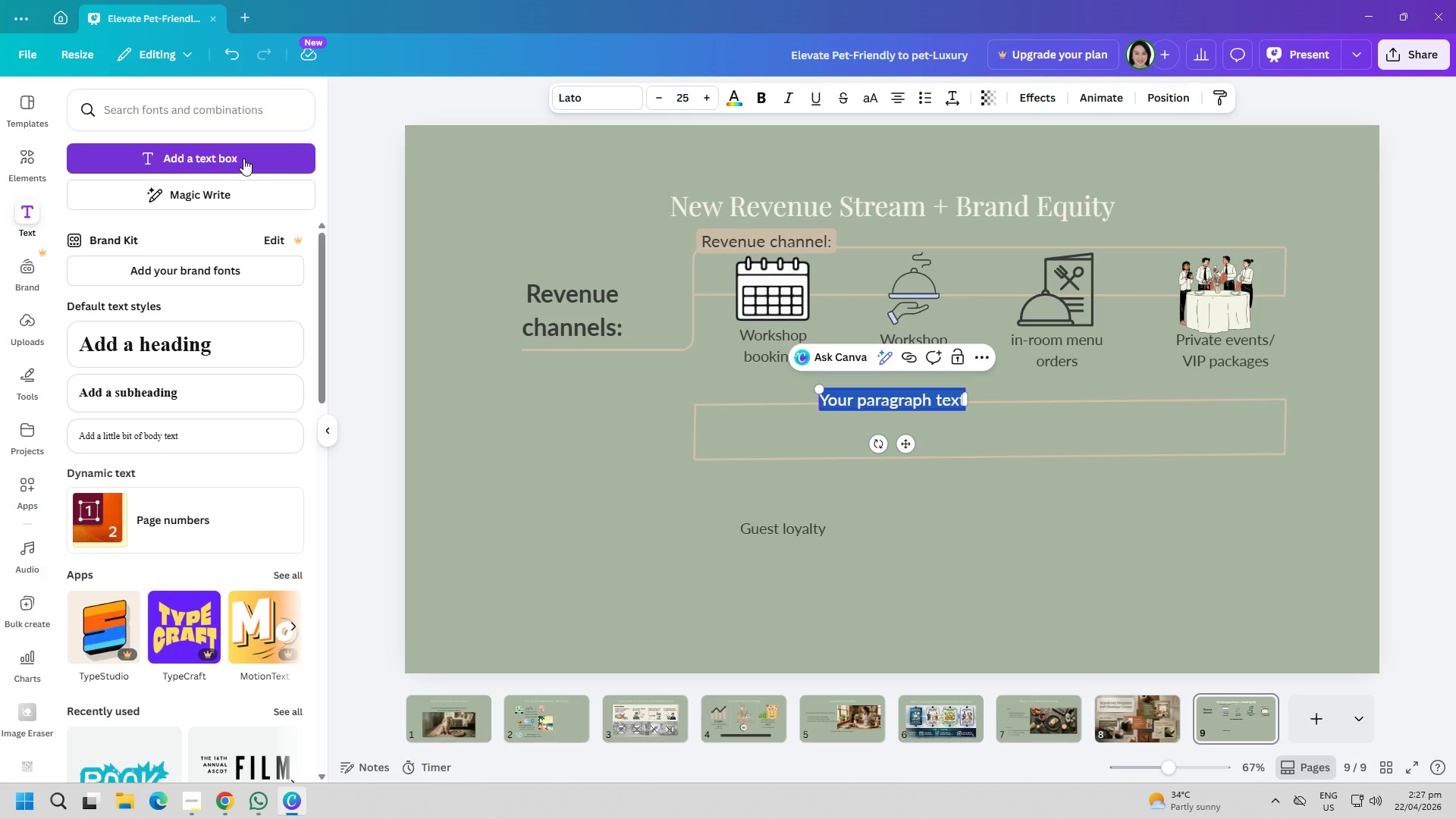 
type(SOCIAL SHARING/)
 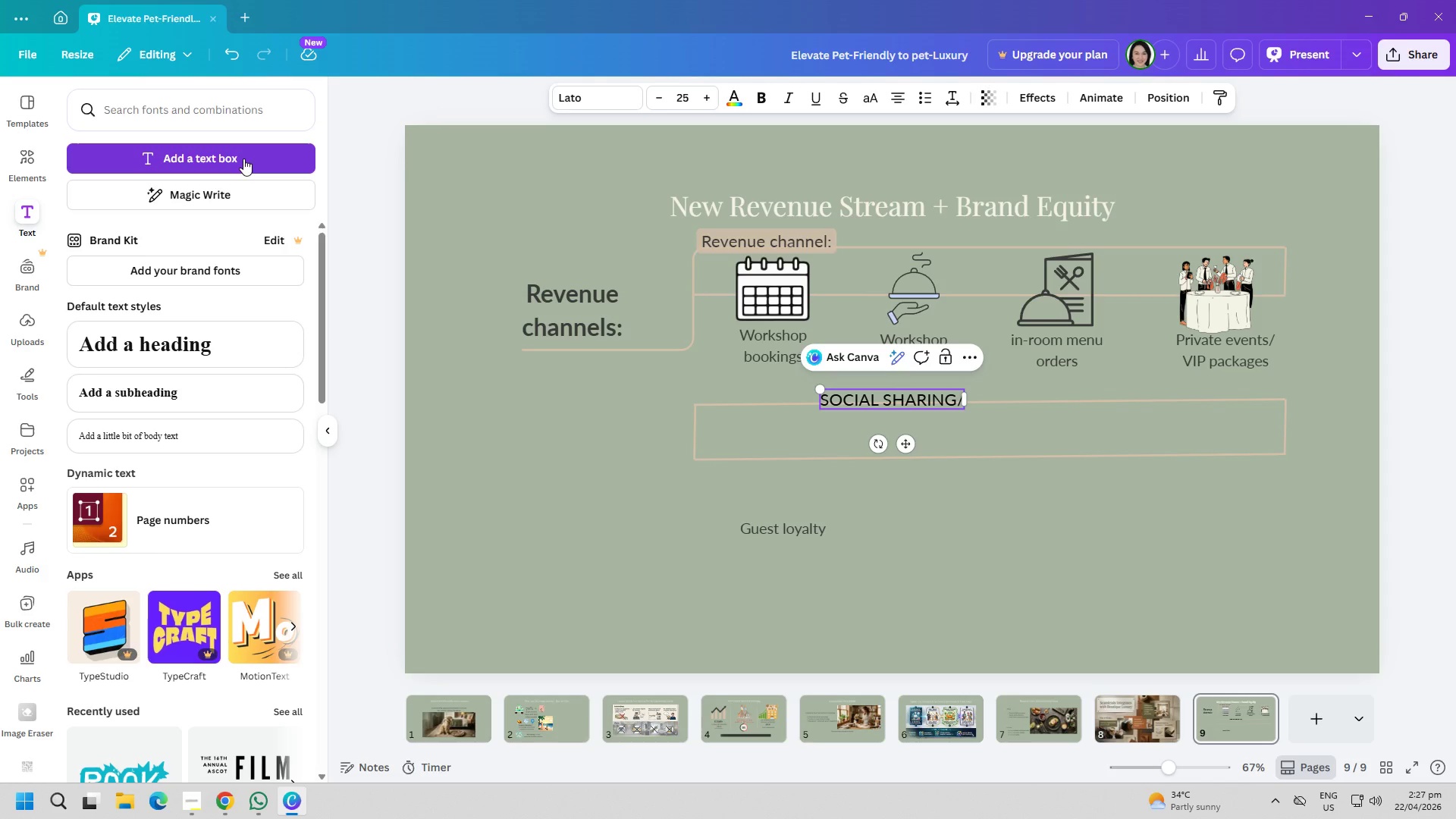 
key(Enter)
 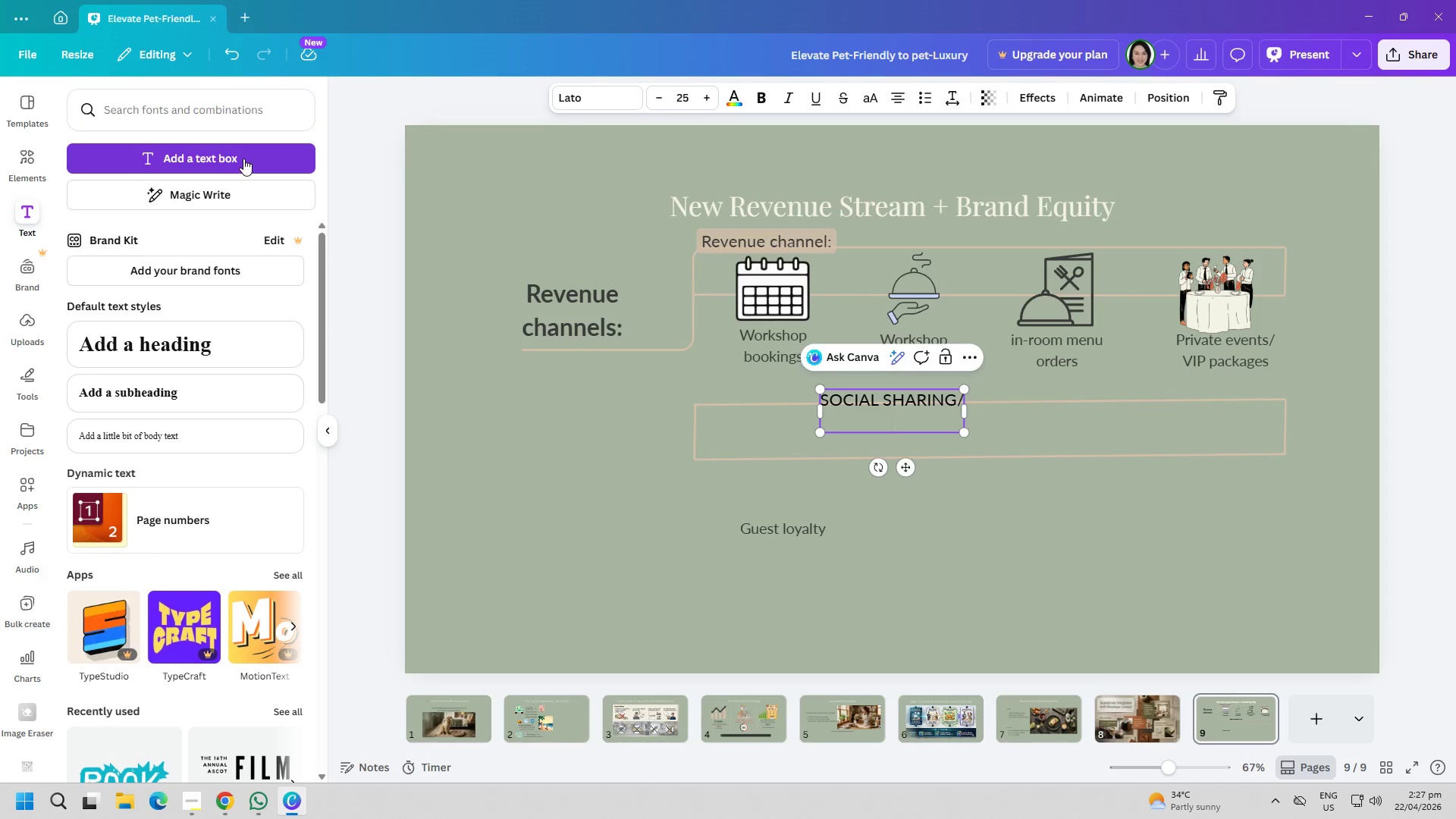 
type(UGC)
 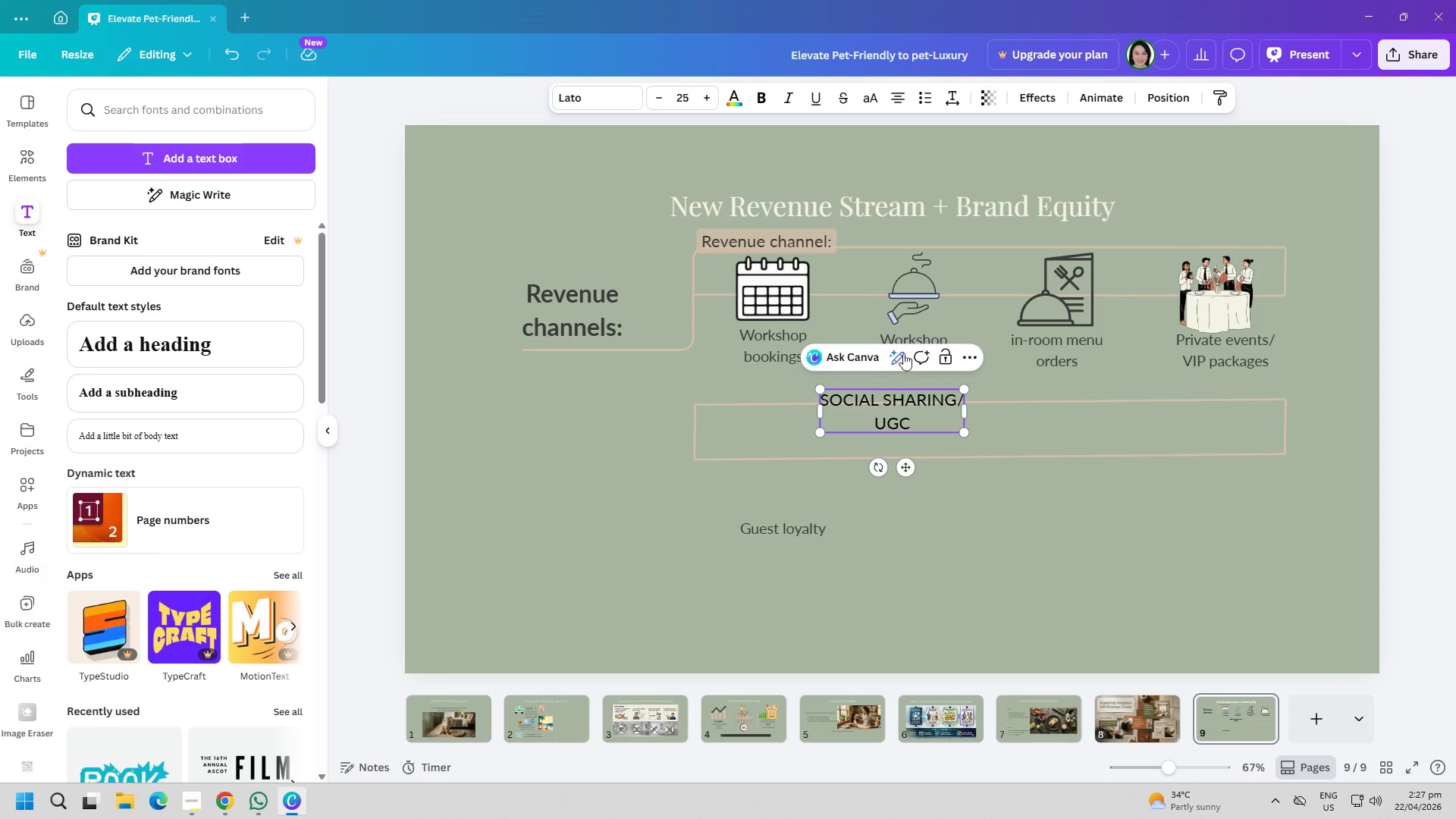 
key(Control+ControlLeft)
 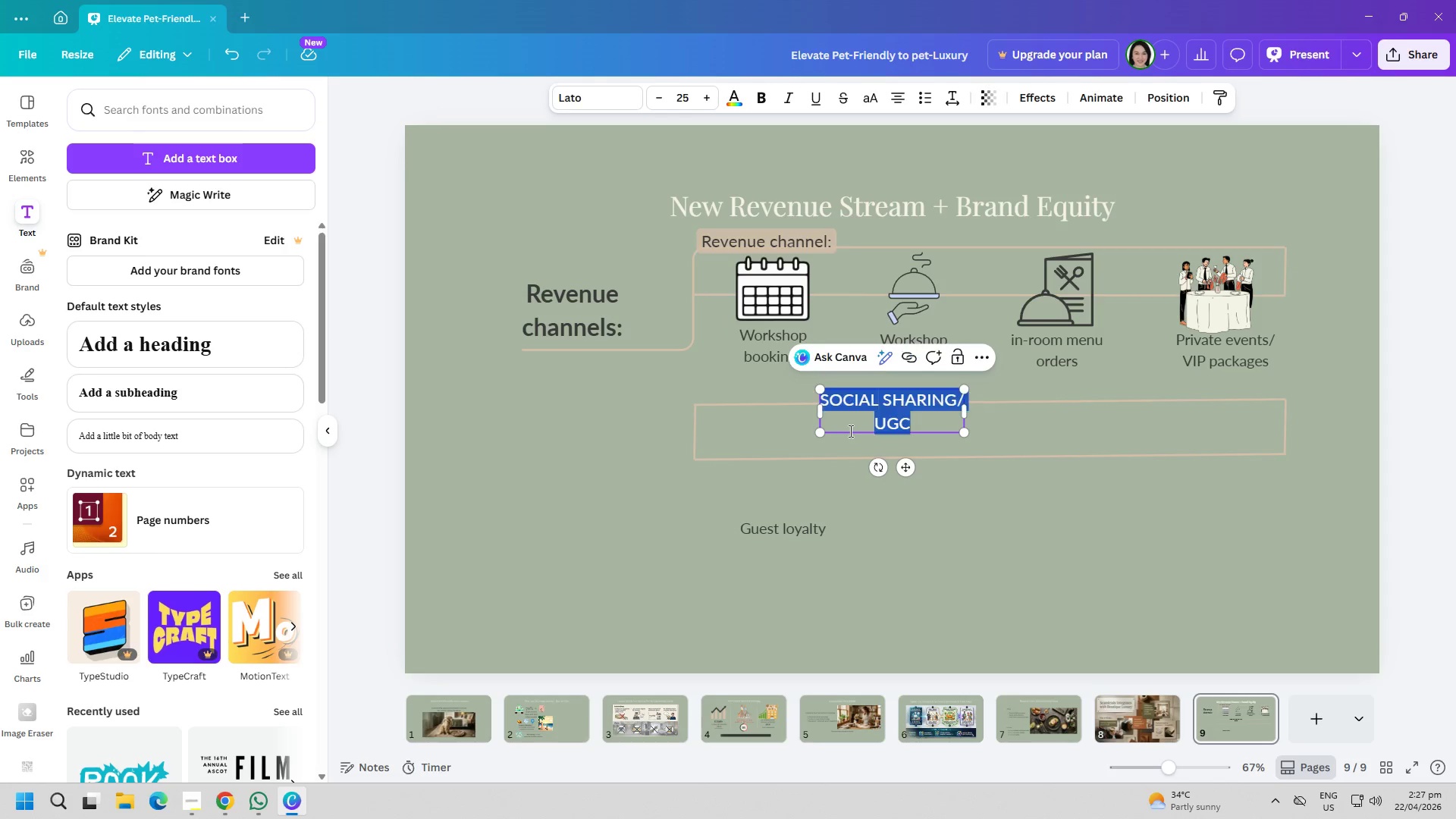 
key(Control+A)
 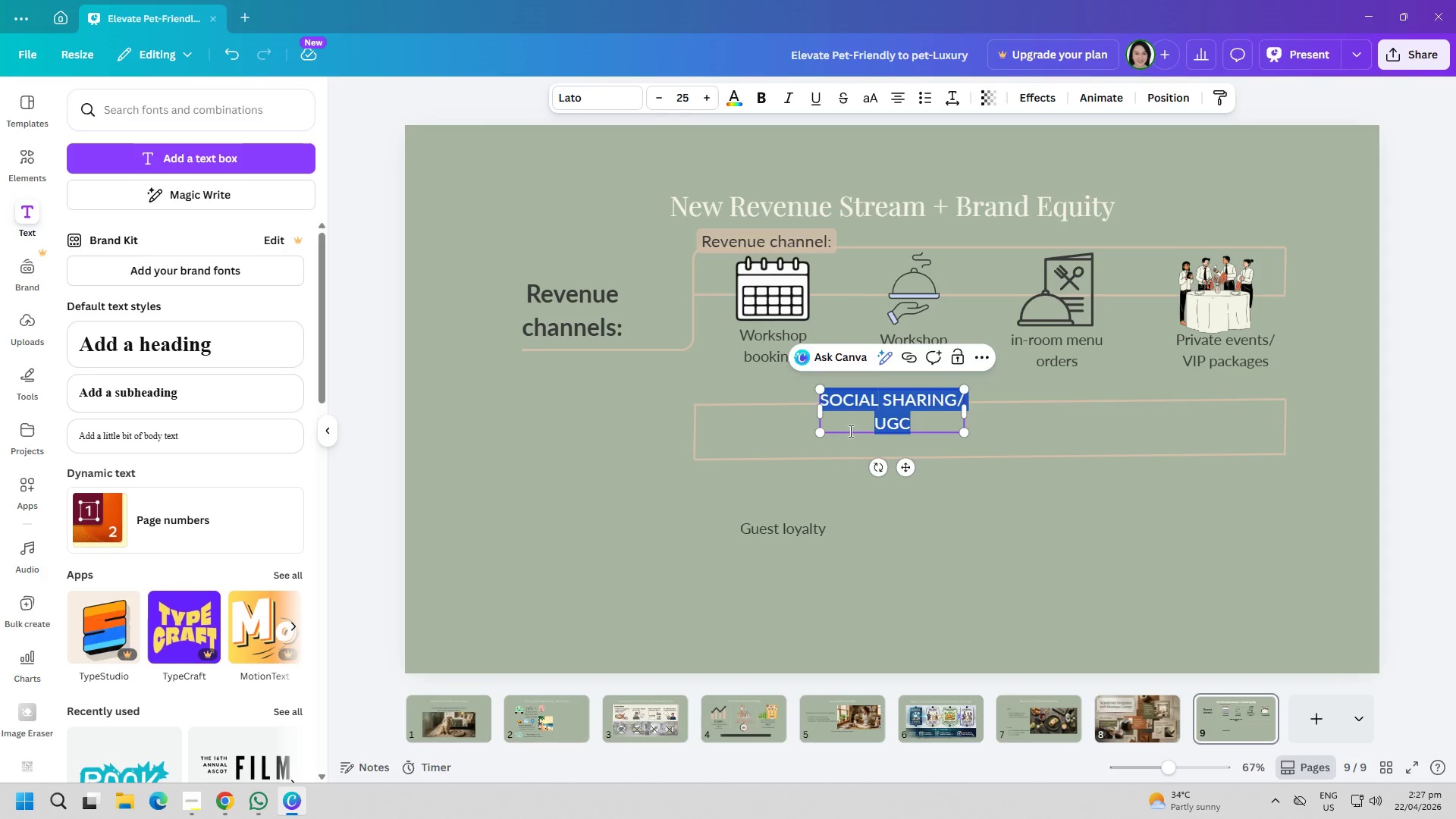 
type(Social Sharing/)
 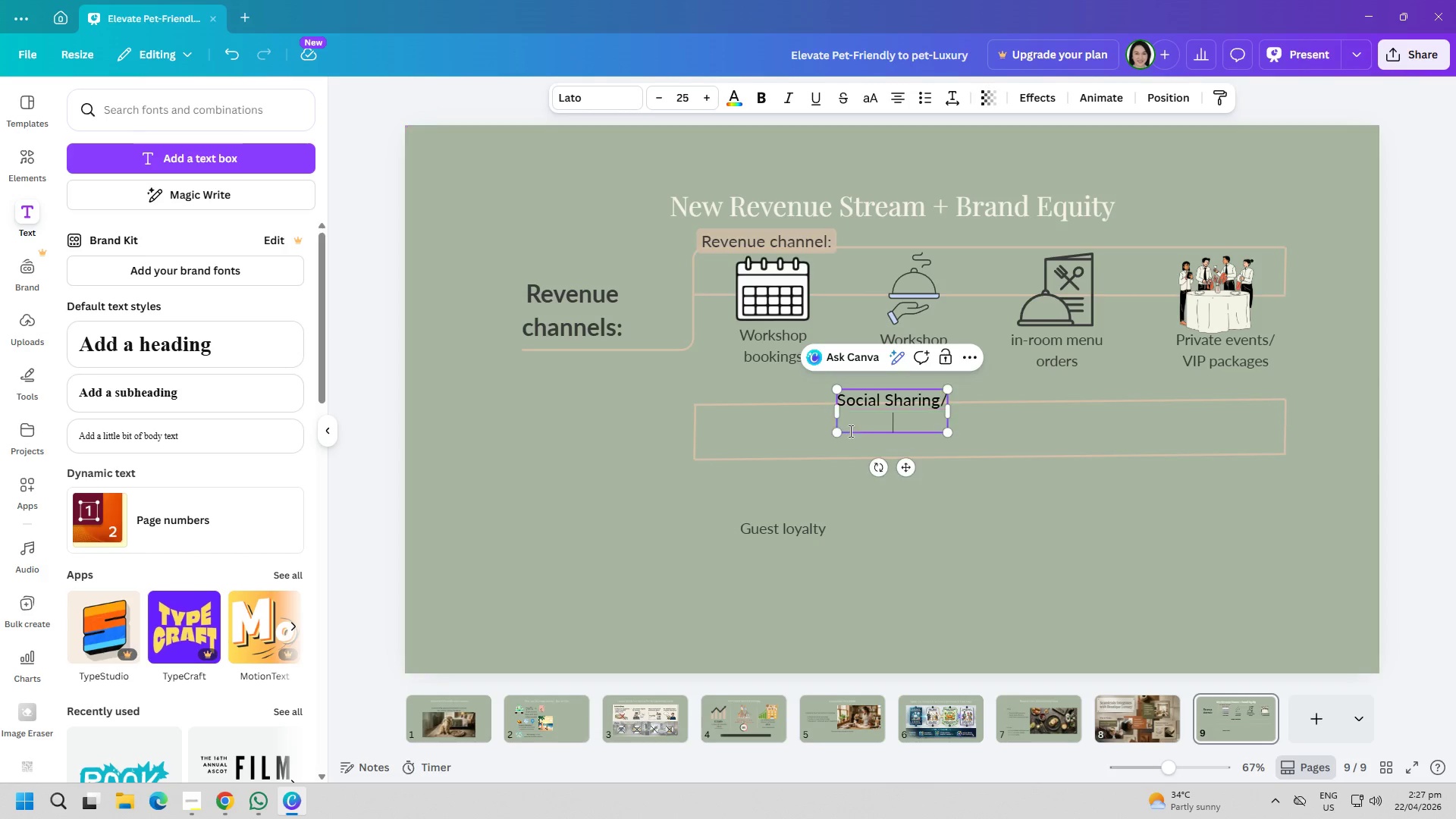 
key(Enter)
 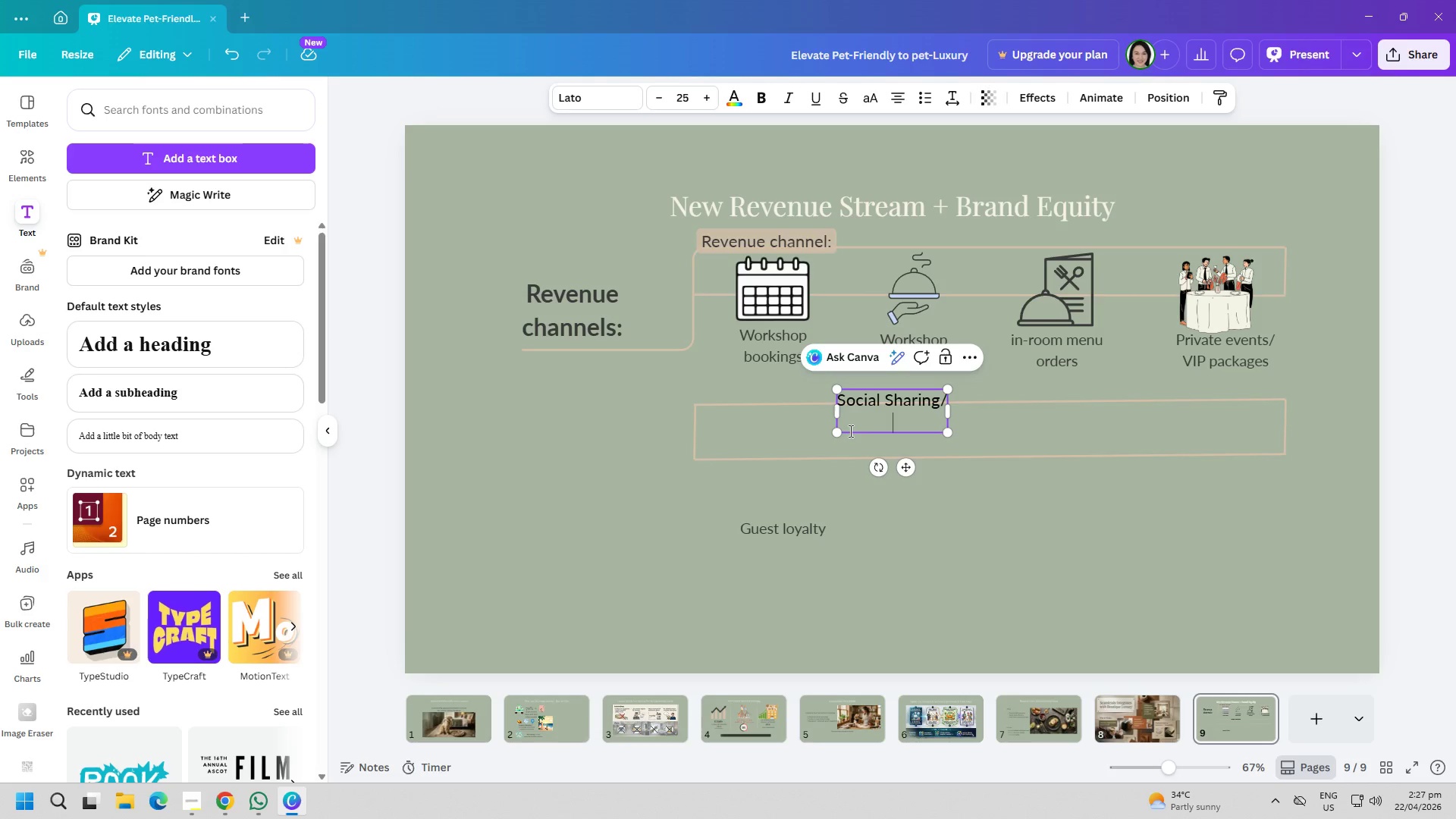 
type(g)
key(Backspace)
type(GU)
key(Backspace)
key(Backspace)
type(U)
 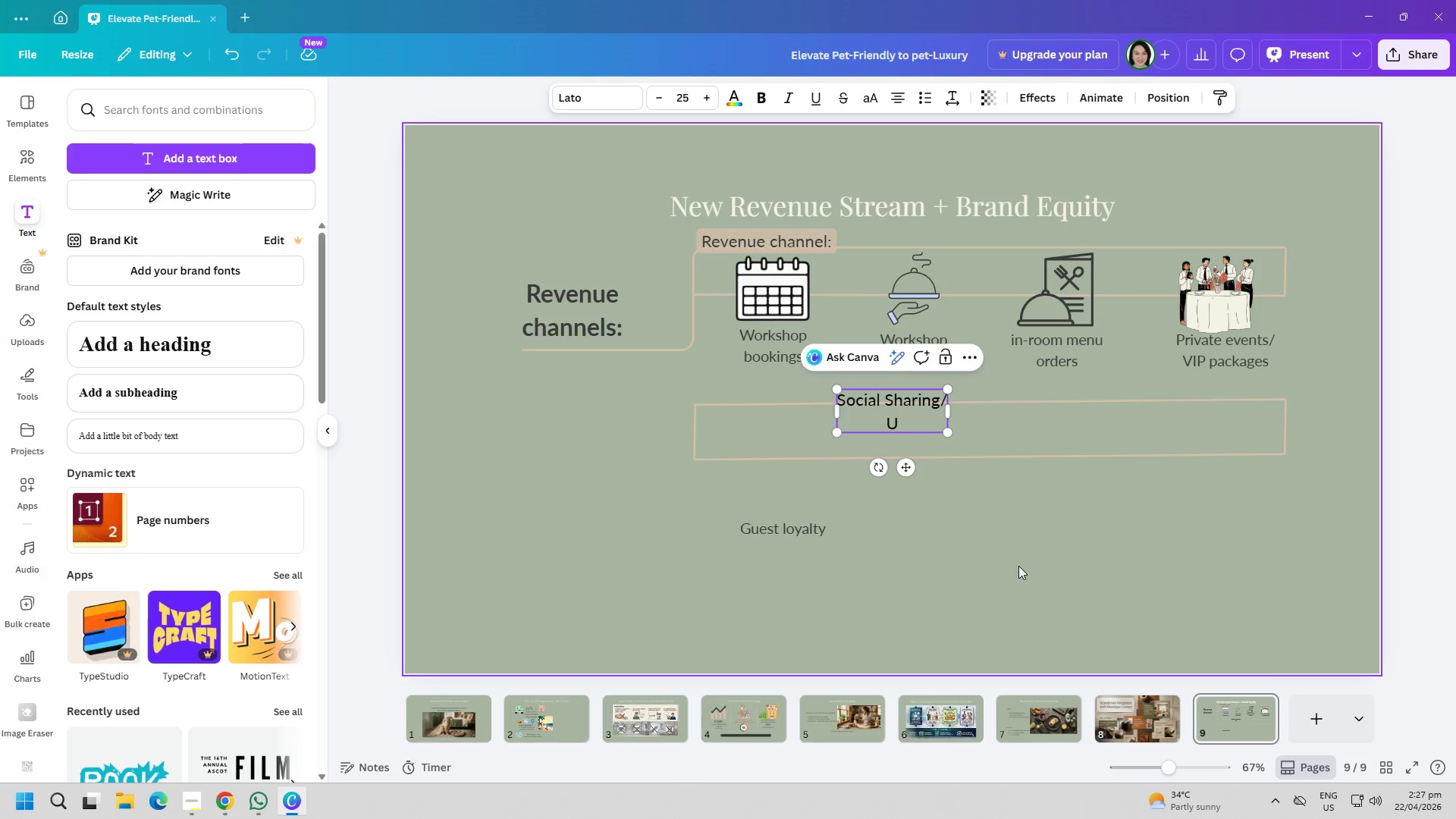 
type(GC)
 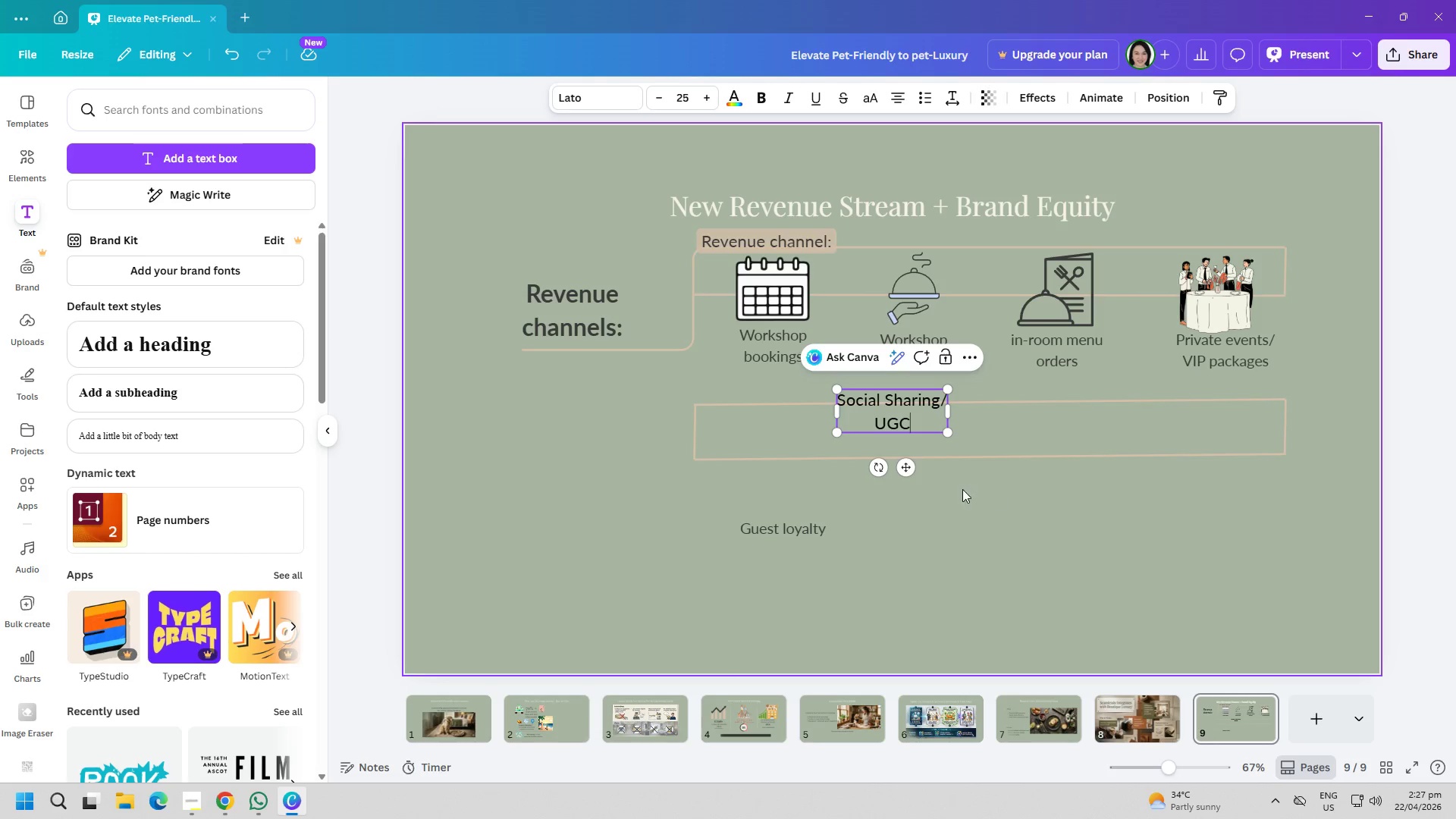 
left_click([954, 525])
 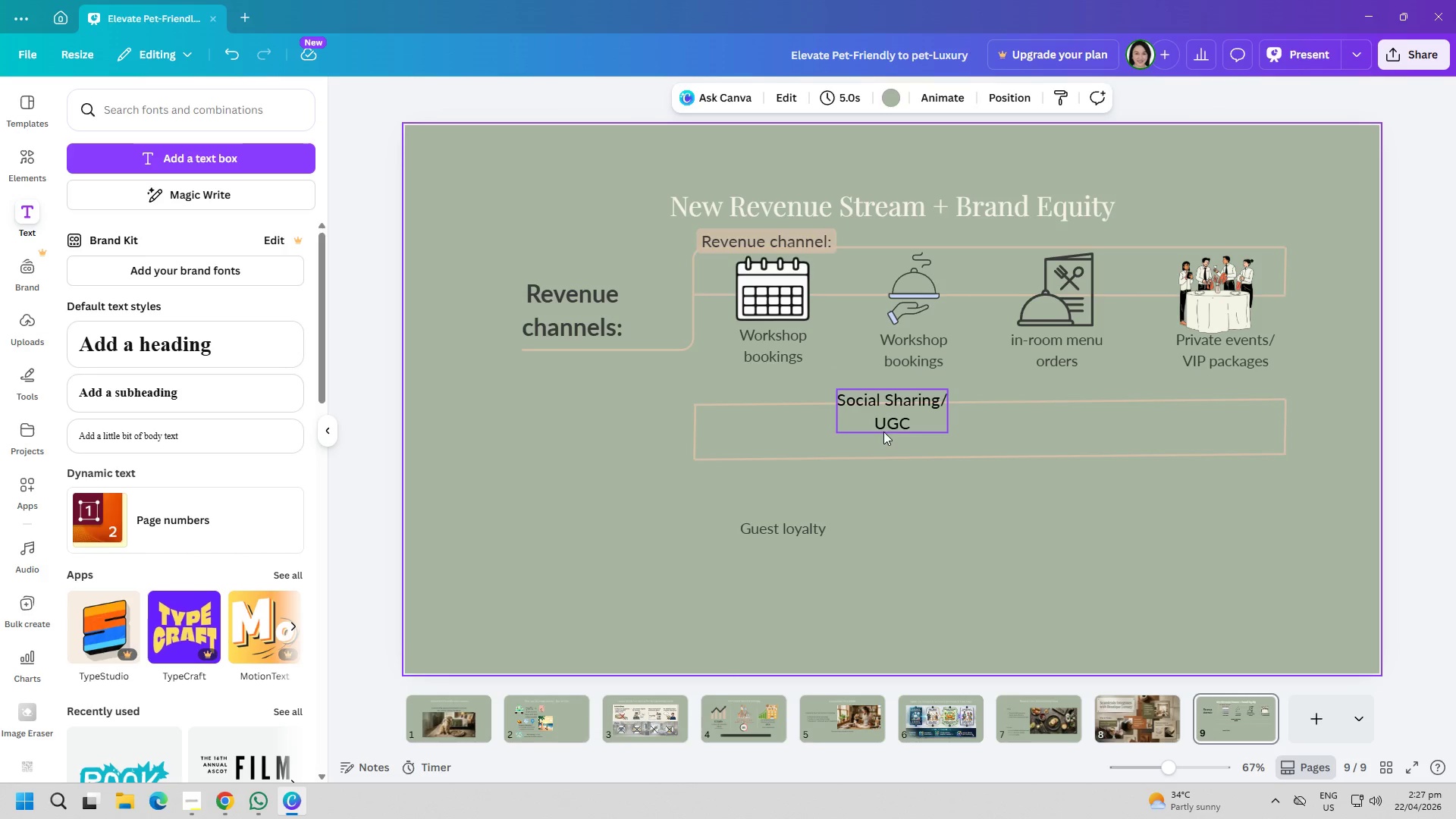 
left_click_drag(start_coordinate=[889, 422], to_coordinate=[904, 549])
 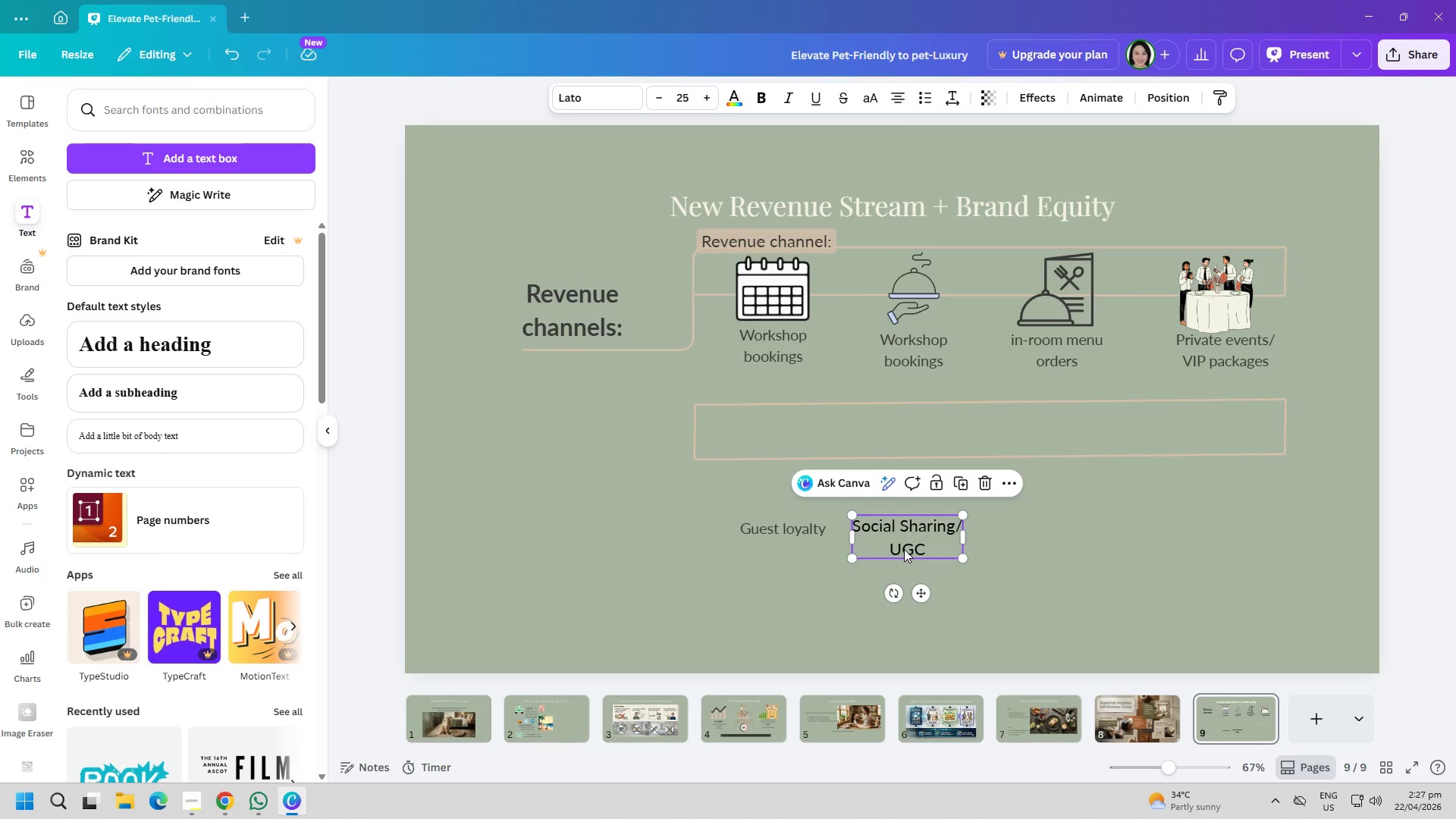 
left_click([904, 549])
 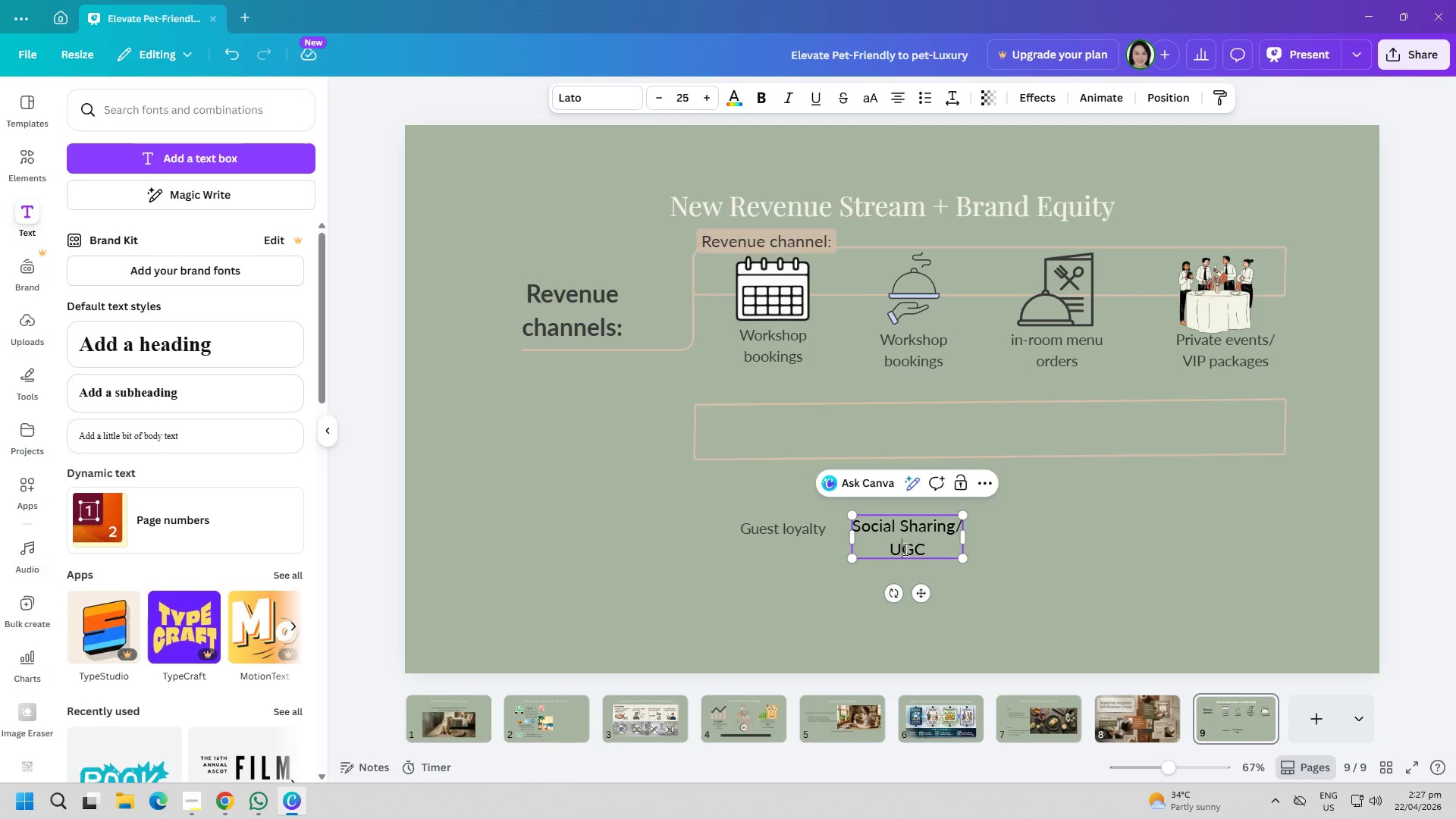 
key(Control+ControlLeft)
 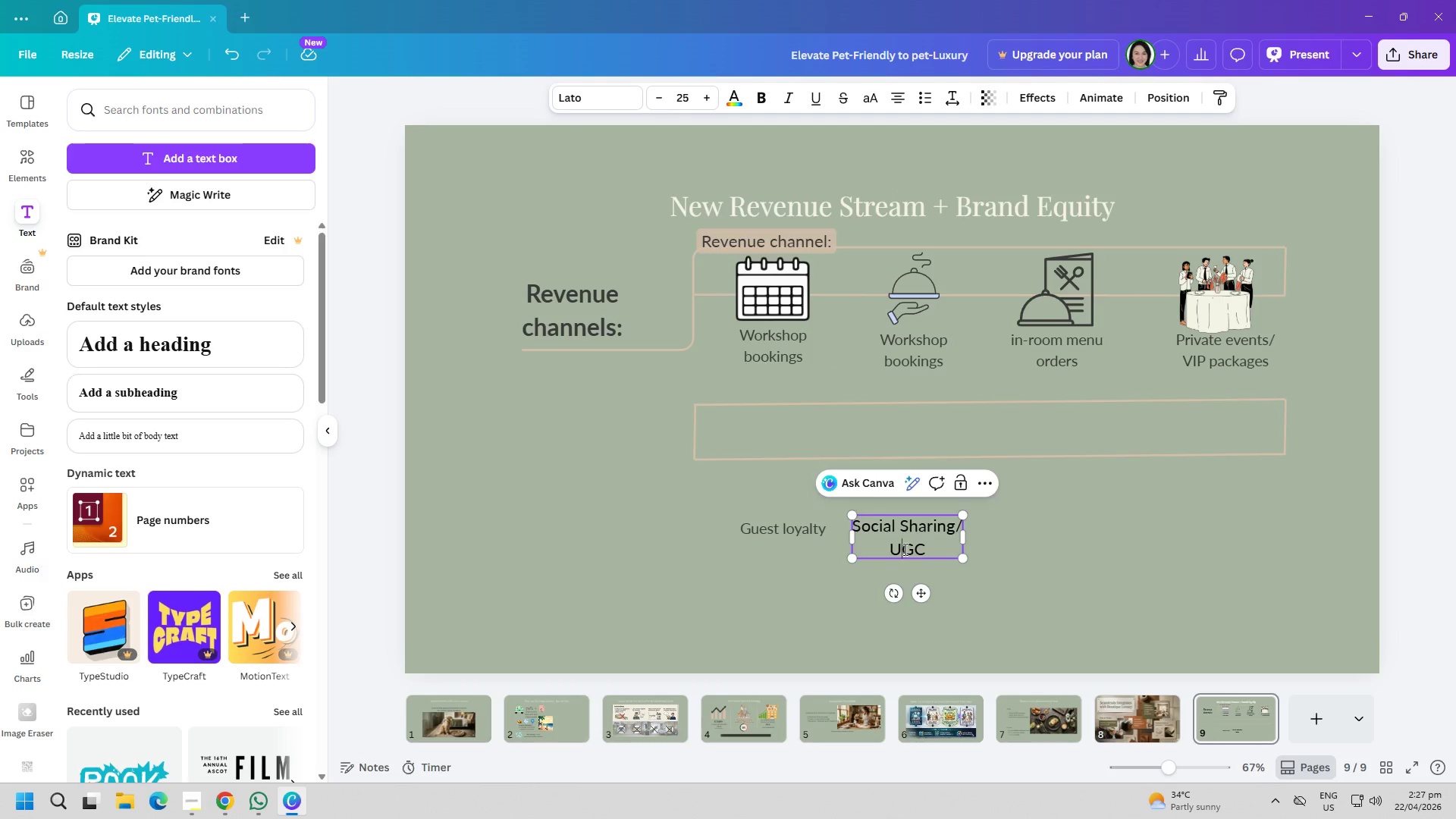 
key(Control+A)
 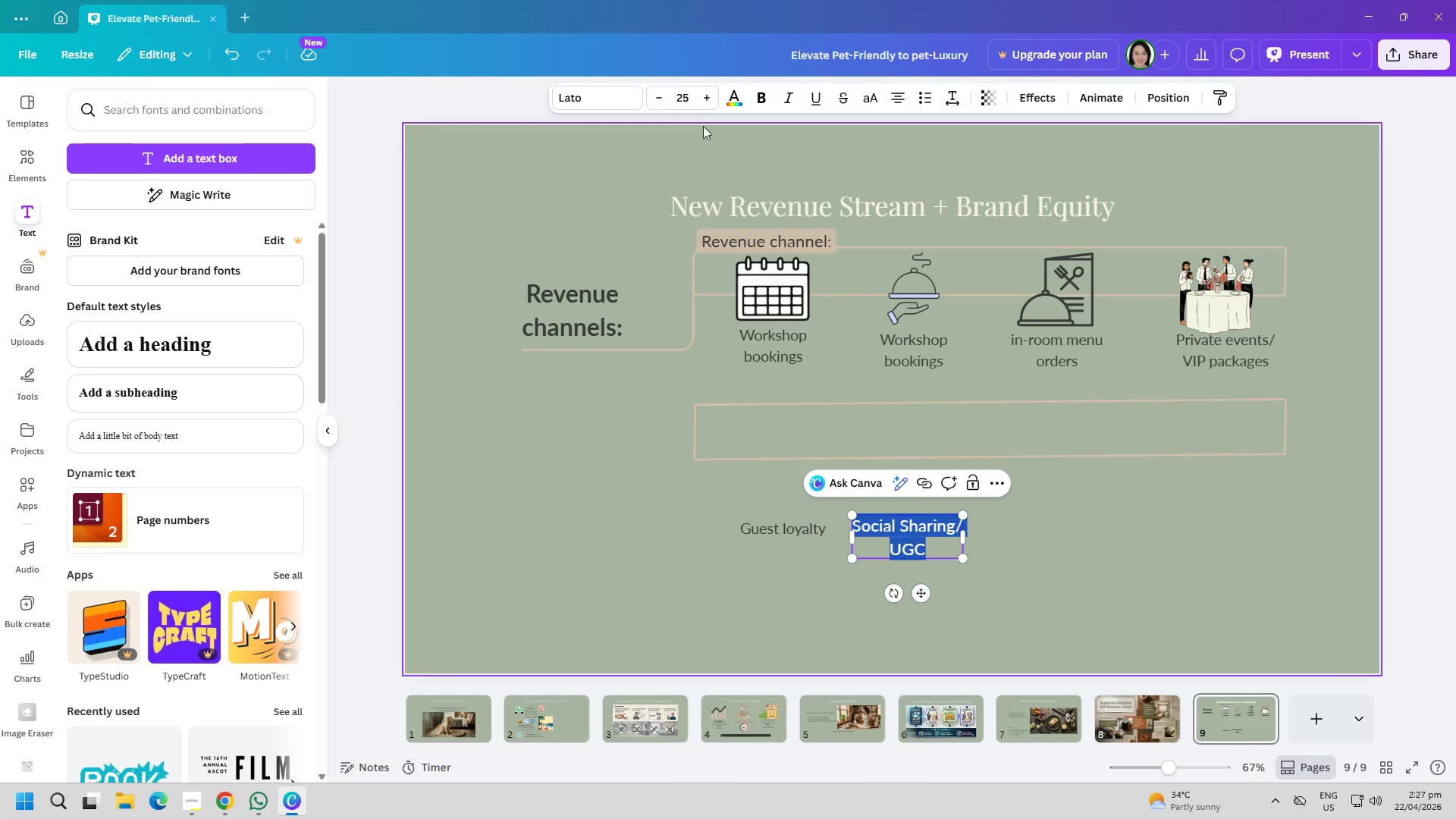 
left_click([688, 99])
 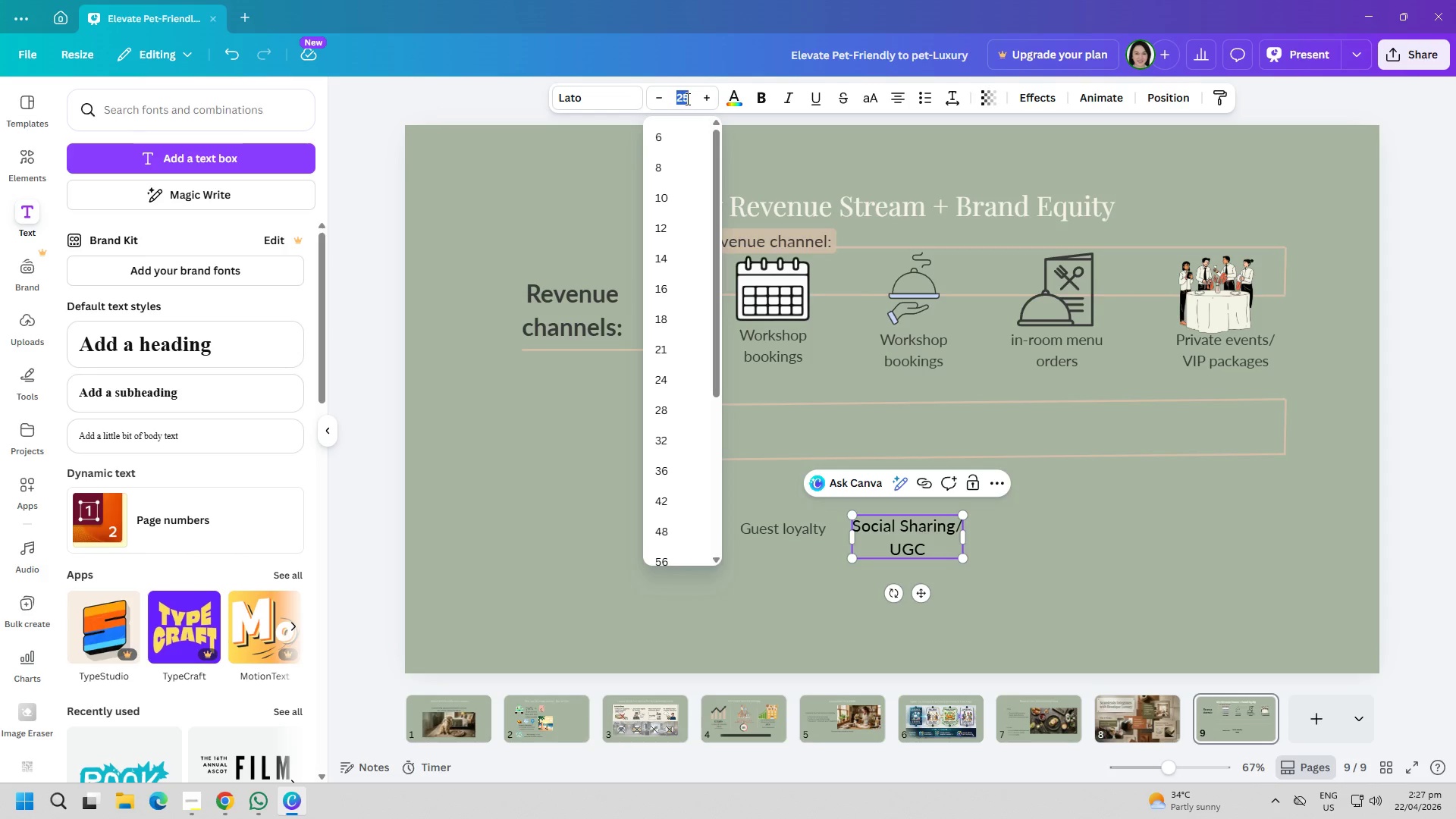 
type(22)
 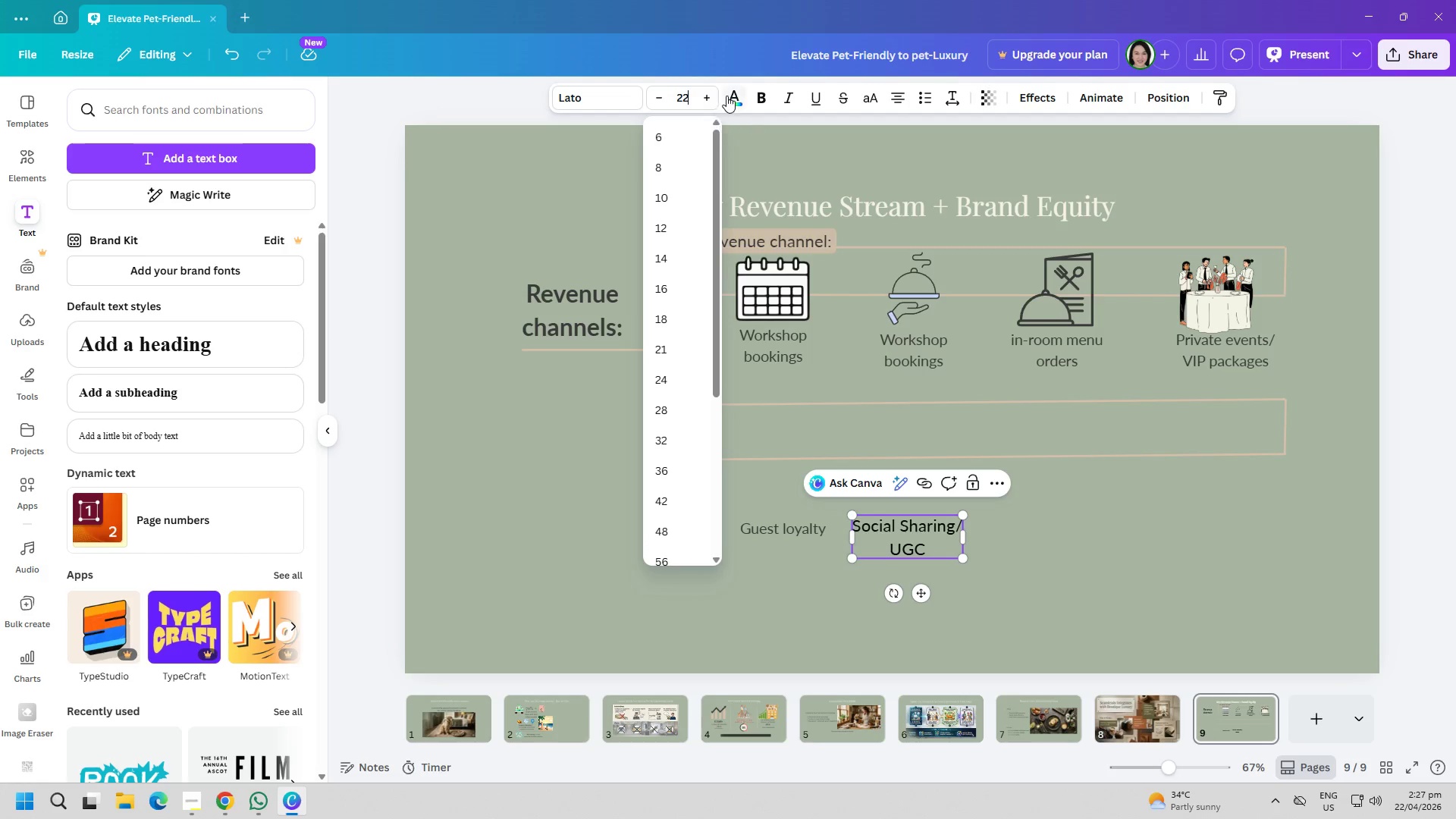 
left_click([726, 96])
 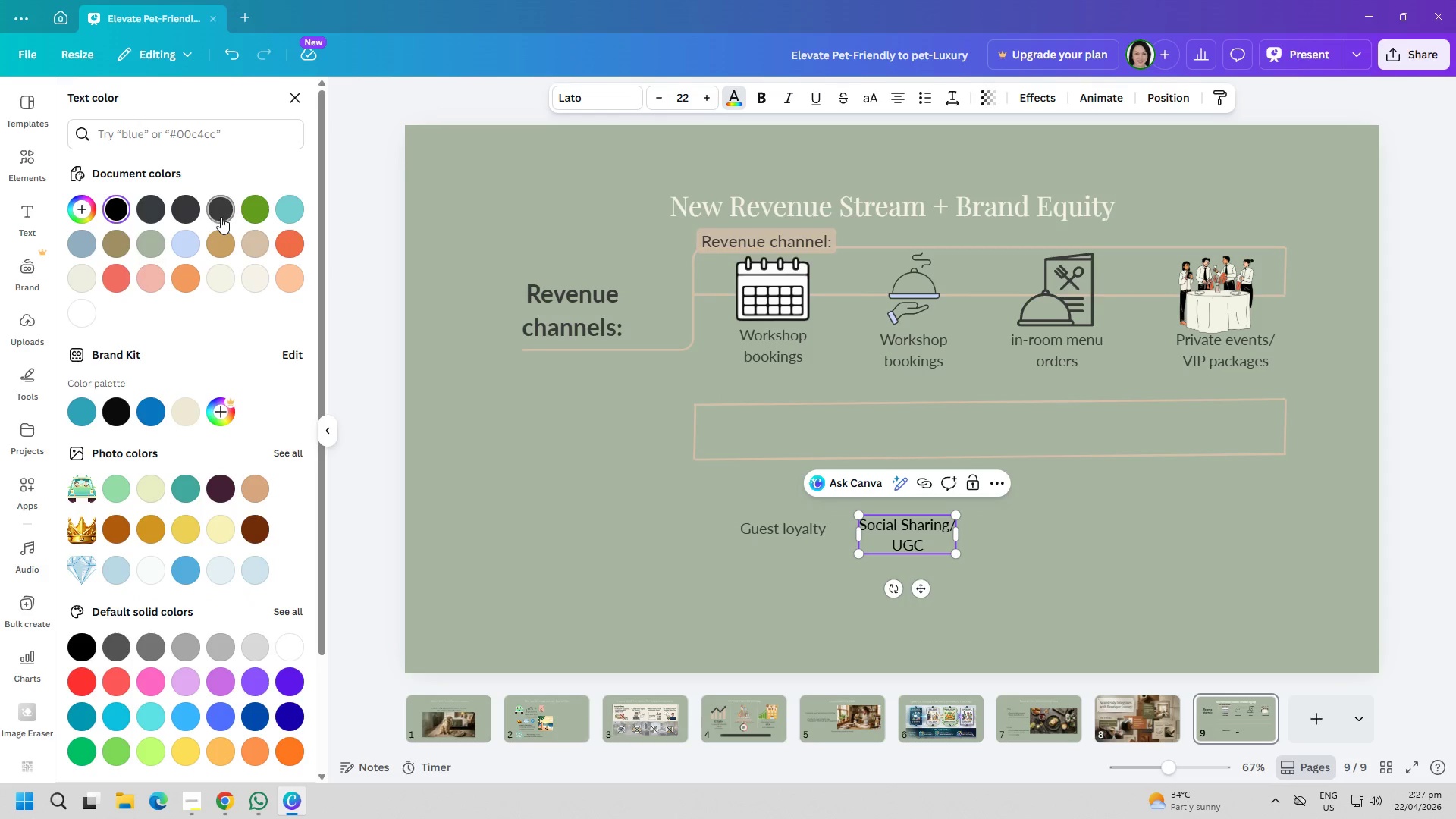 
double_click([994, 515])
 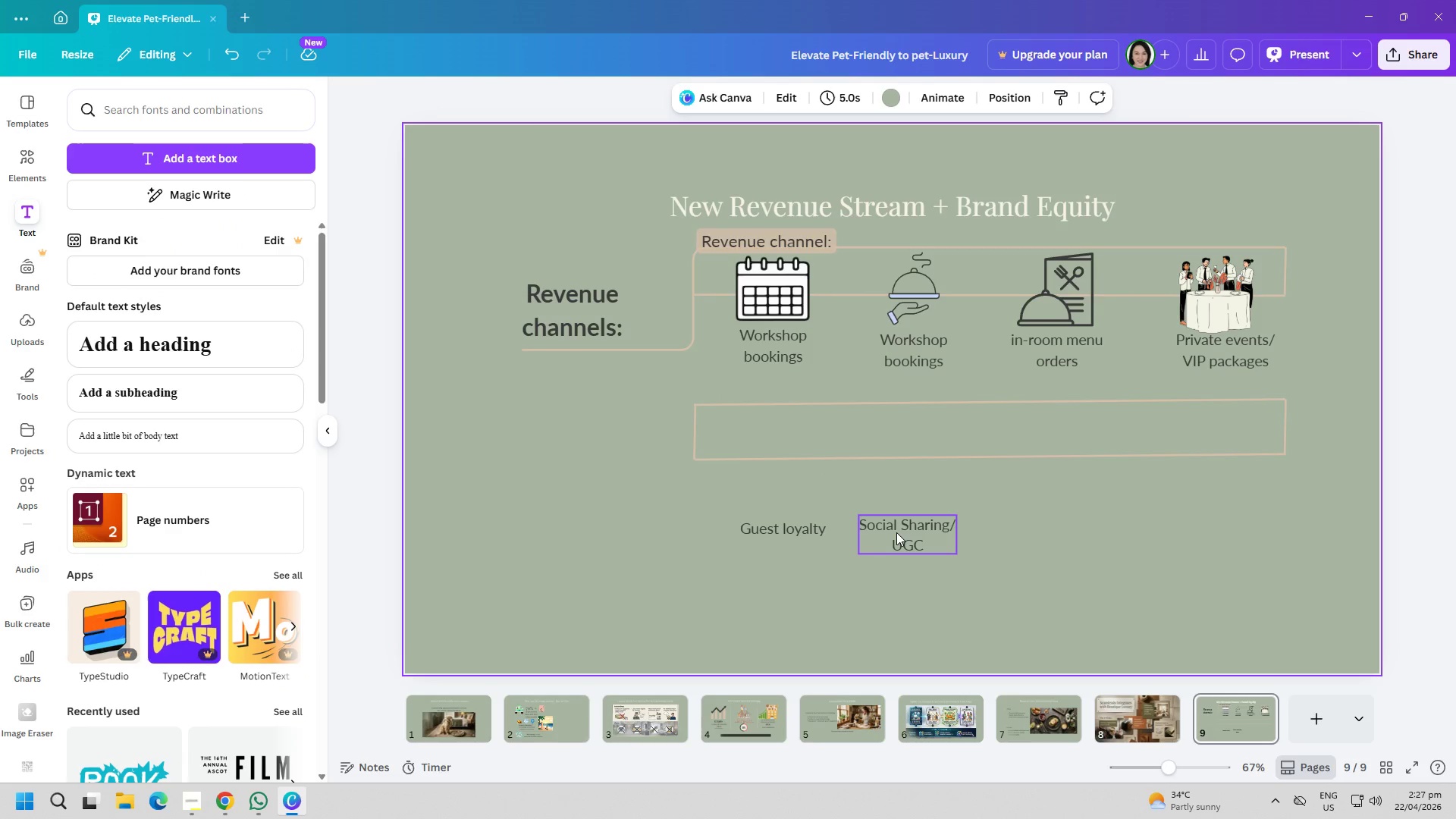 
left_click_drag(start_coordinate=[894, 531], to_coordinate=[921, 537])
 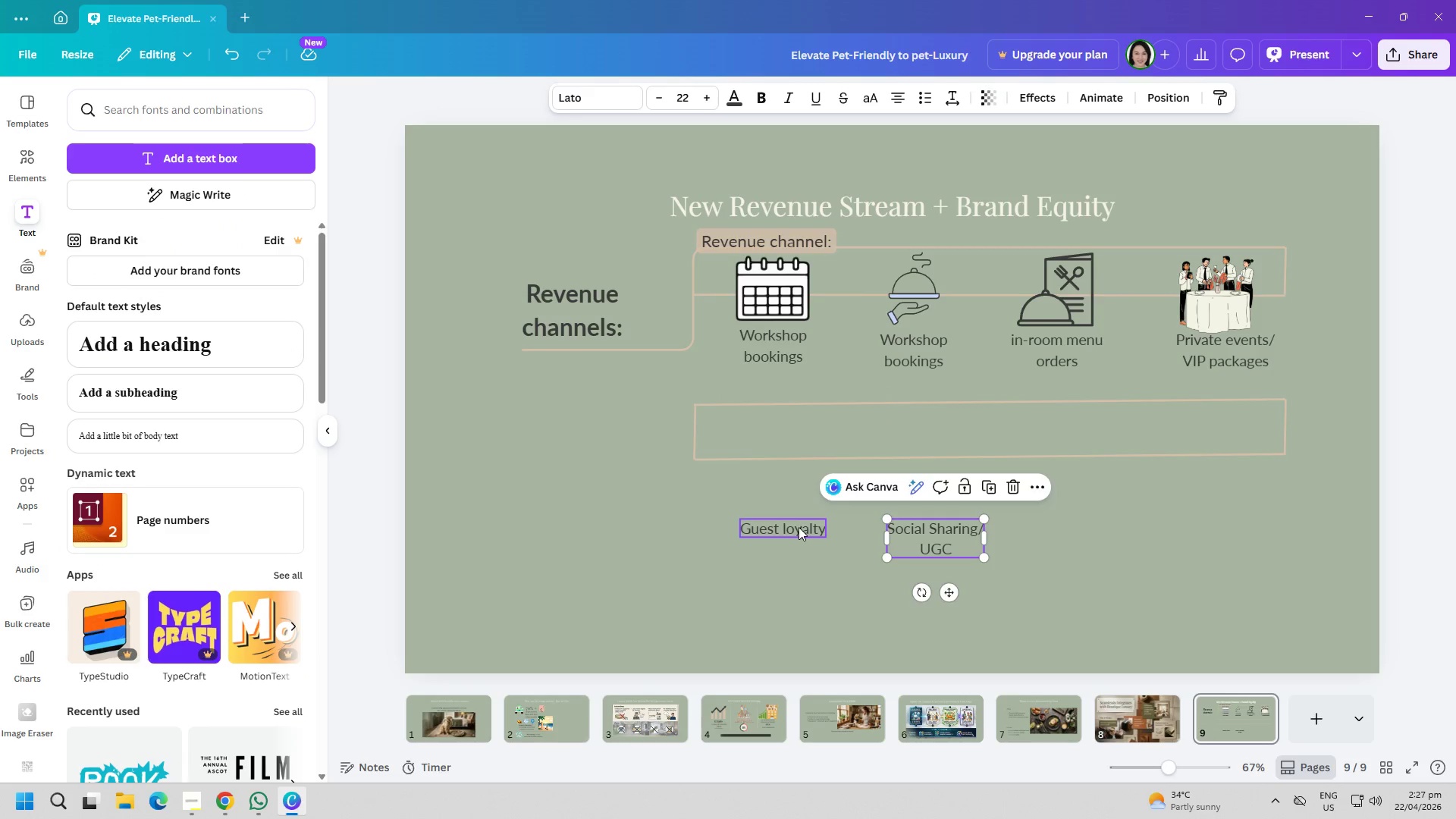 
left_click_drag(start_coordinate=[799, 527], to_coordinate=[794, 527])
 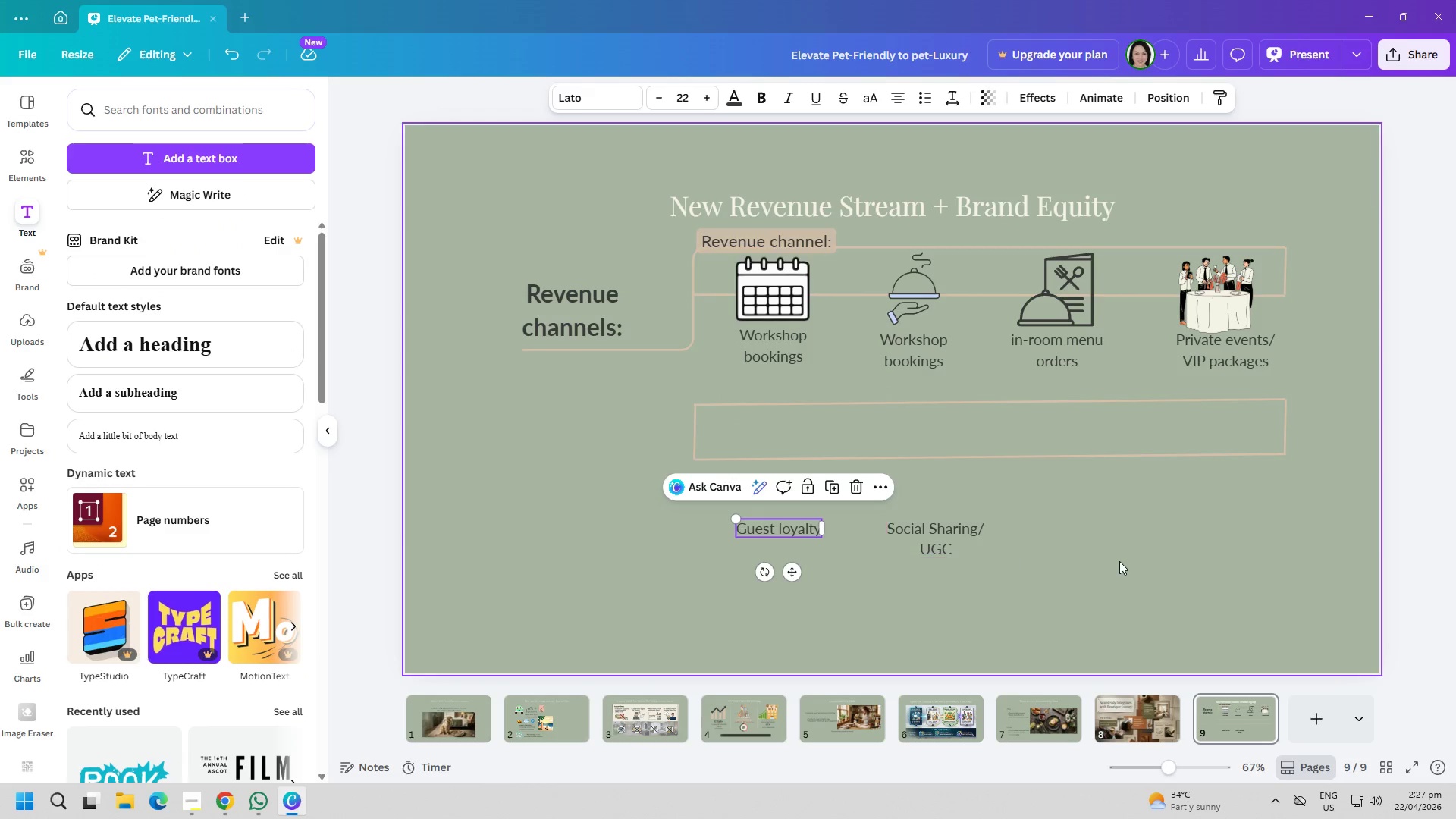 
left_click([1119, 561])
 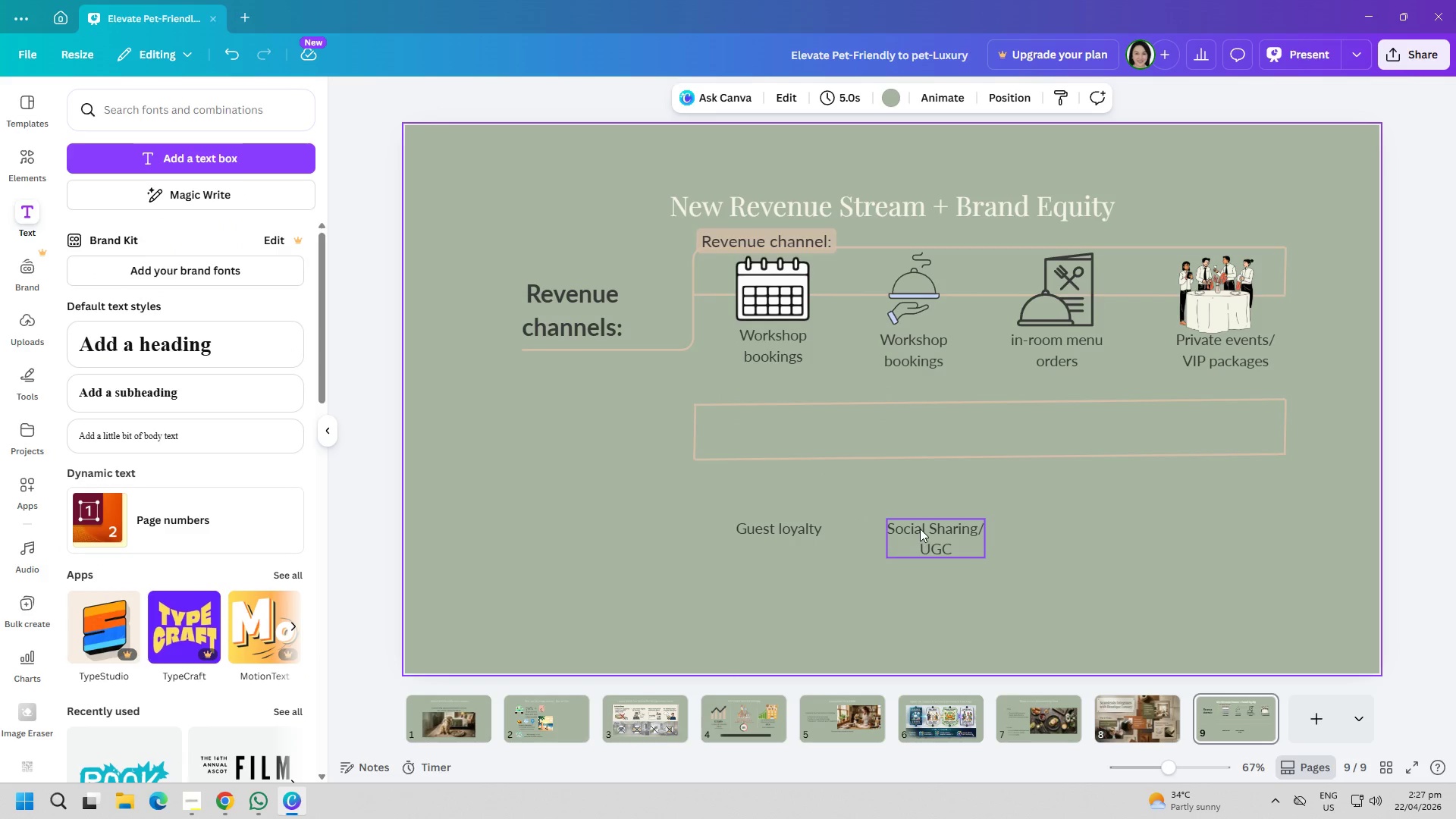 
left_click_drag(start_coordinate=[926, 537], to_coordinate=[928, 541])
 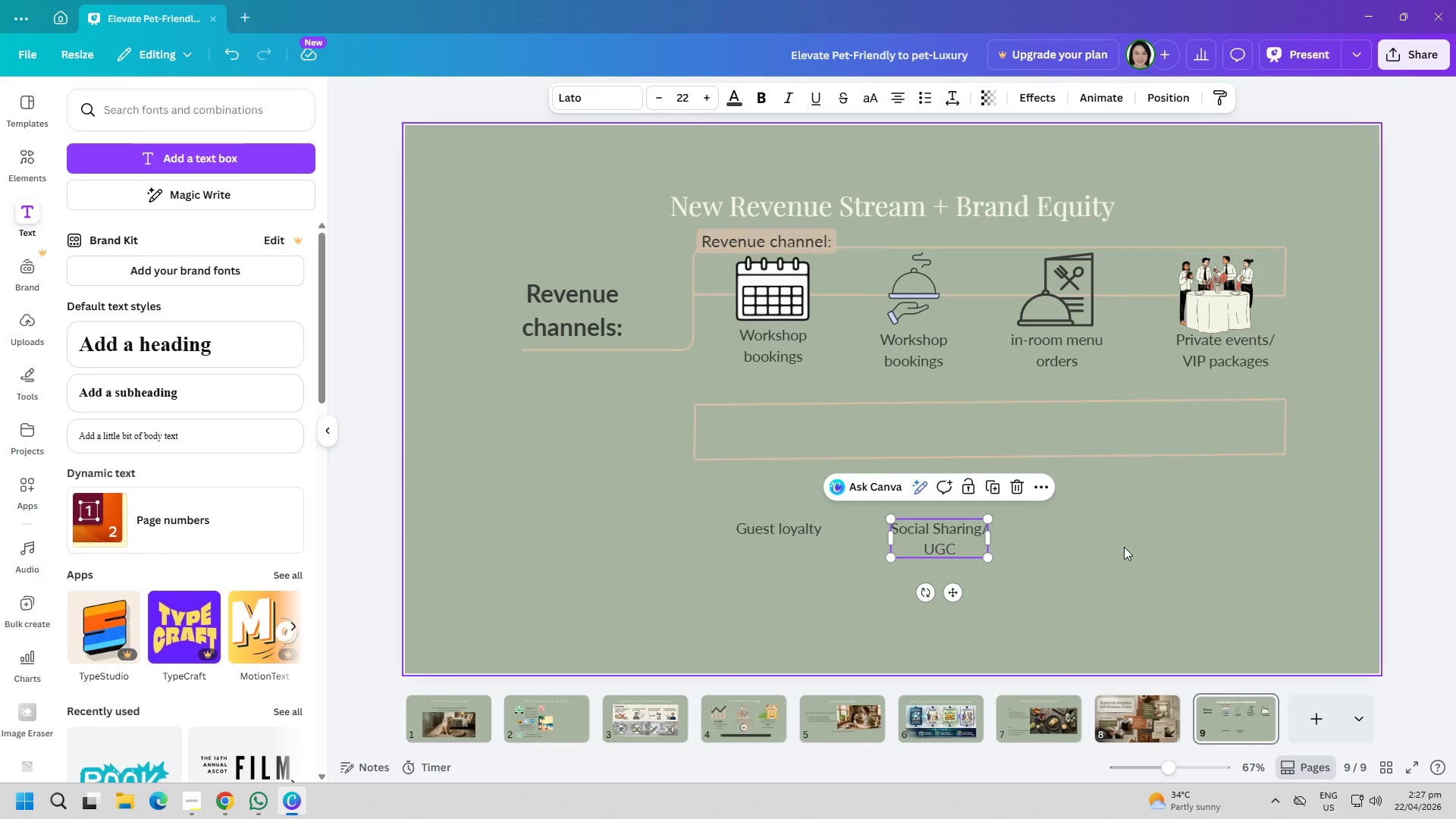 
left_click([1124, 547])
 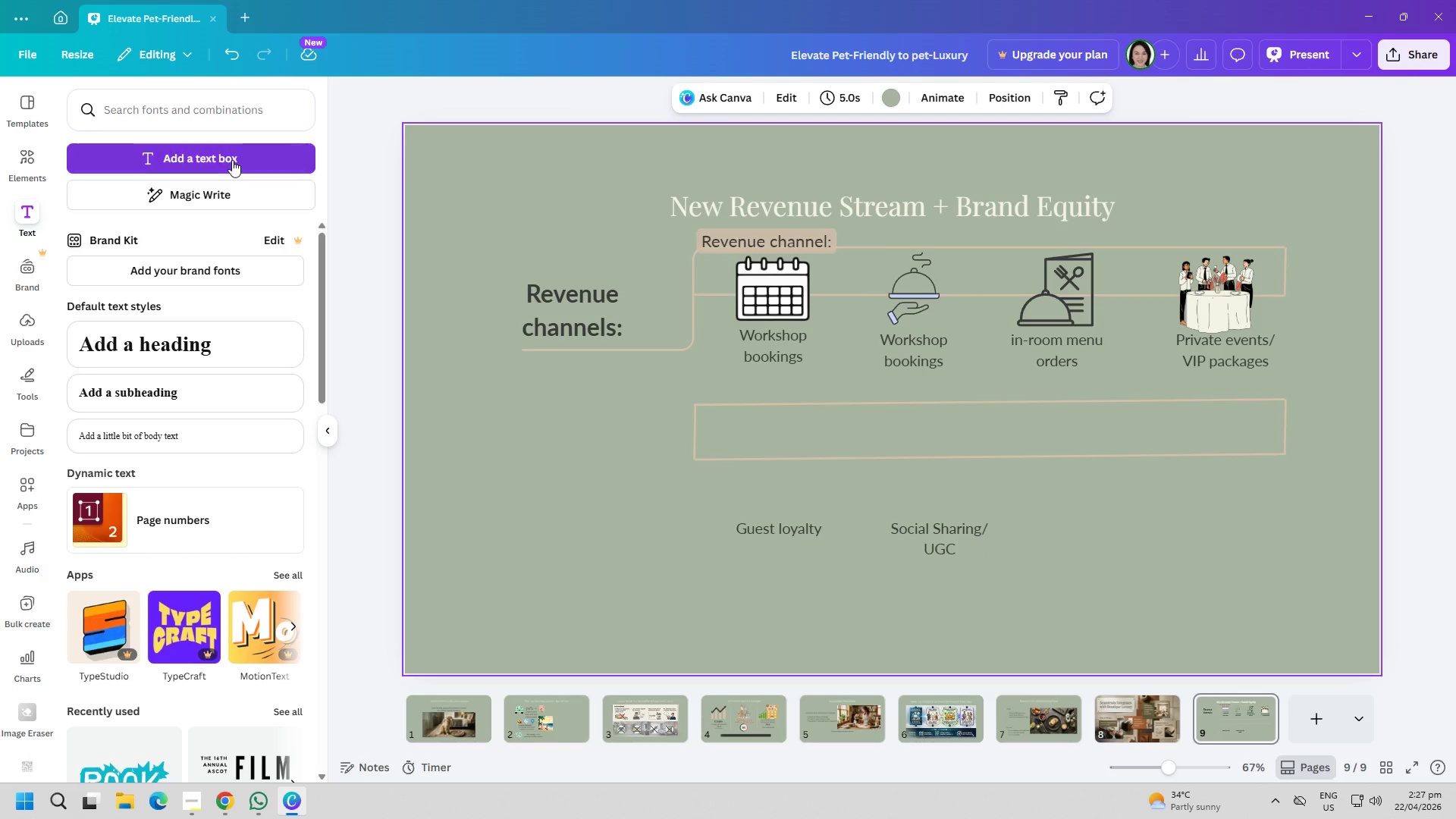 
left_click([231, 150])
 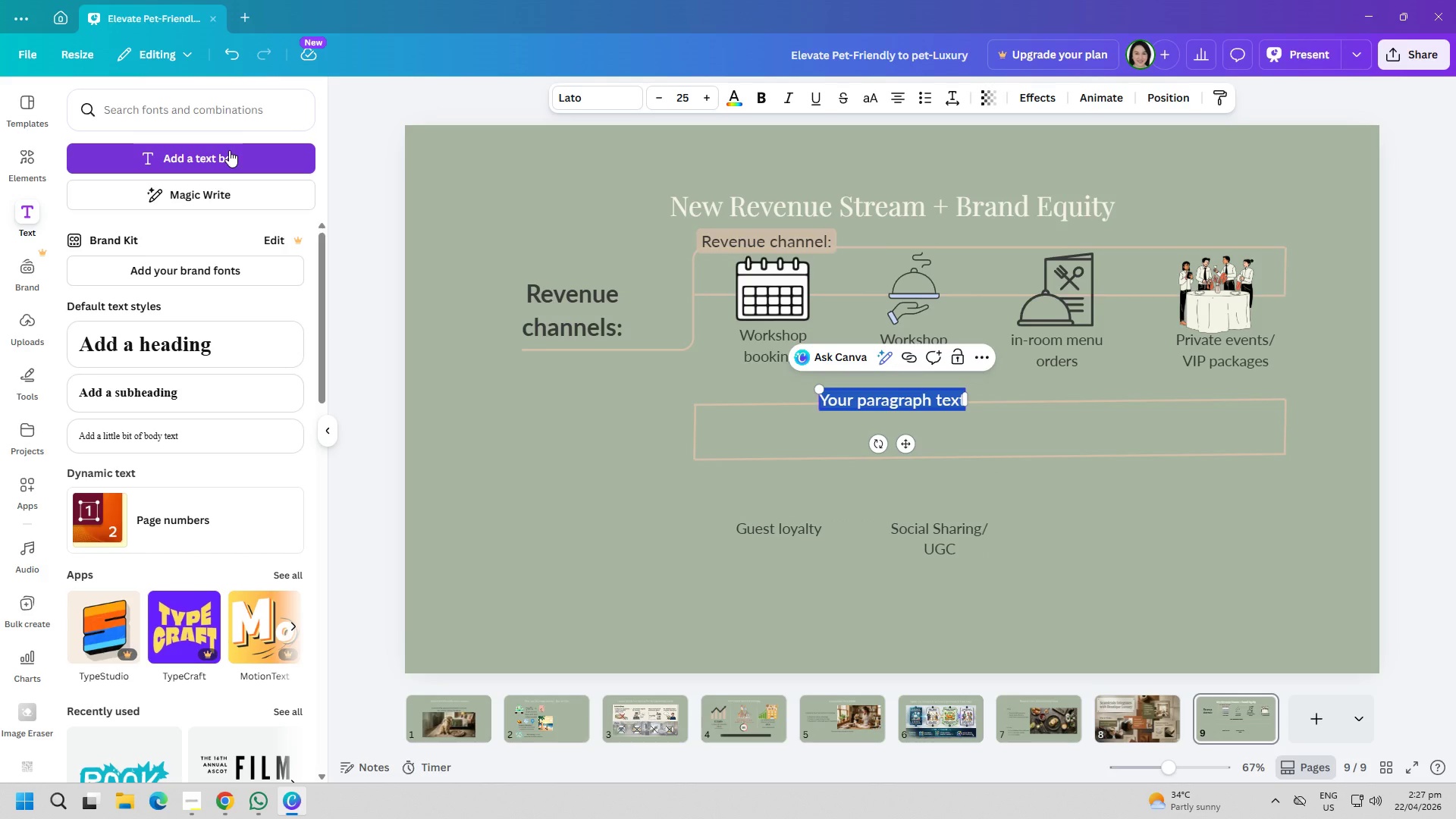 
type(sO)
key(Backspace)
key(Backspace)
type(SO)
key(Backspace)
type(ocila sharing/)
 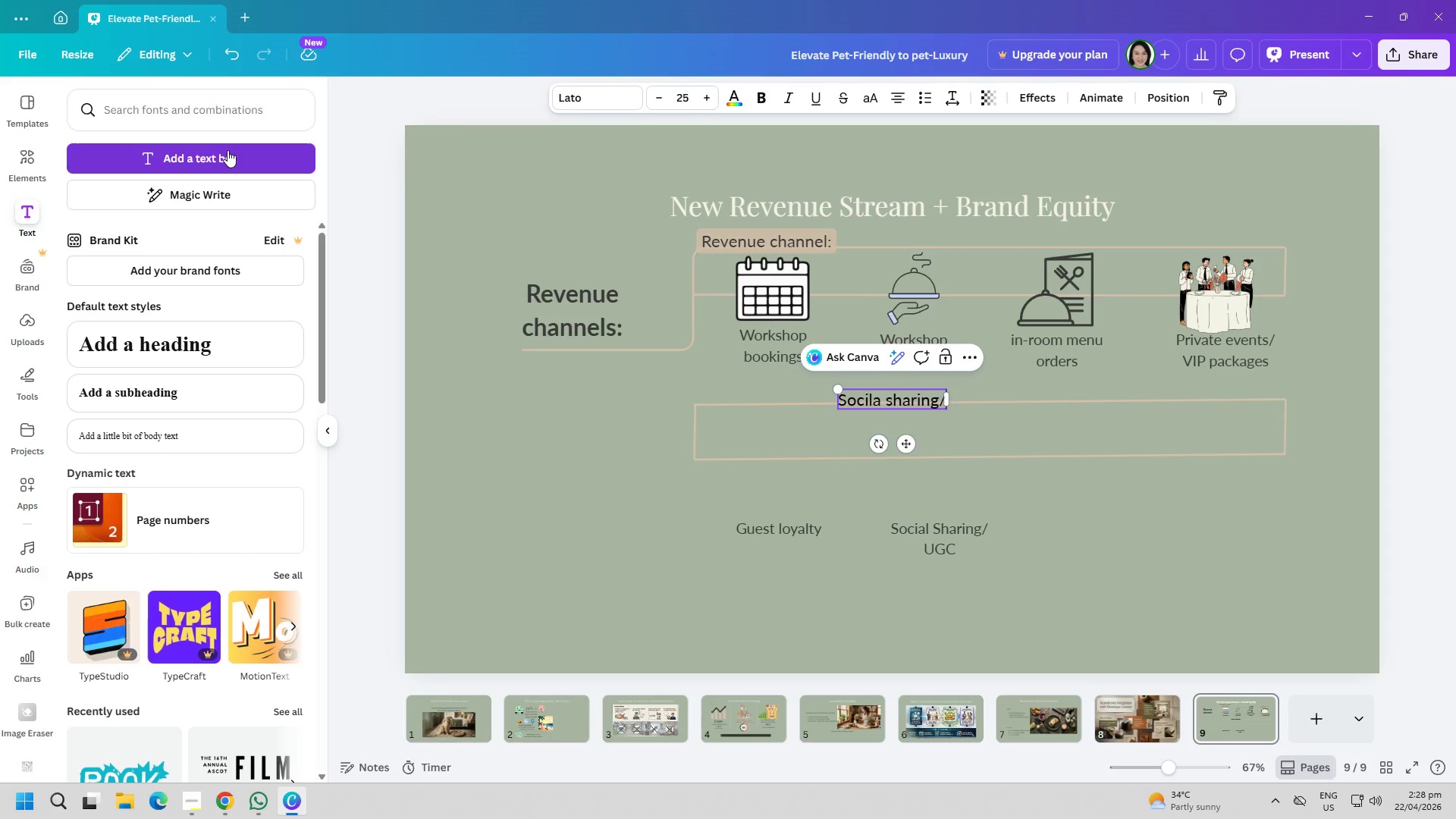 
key(Enter)
 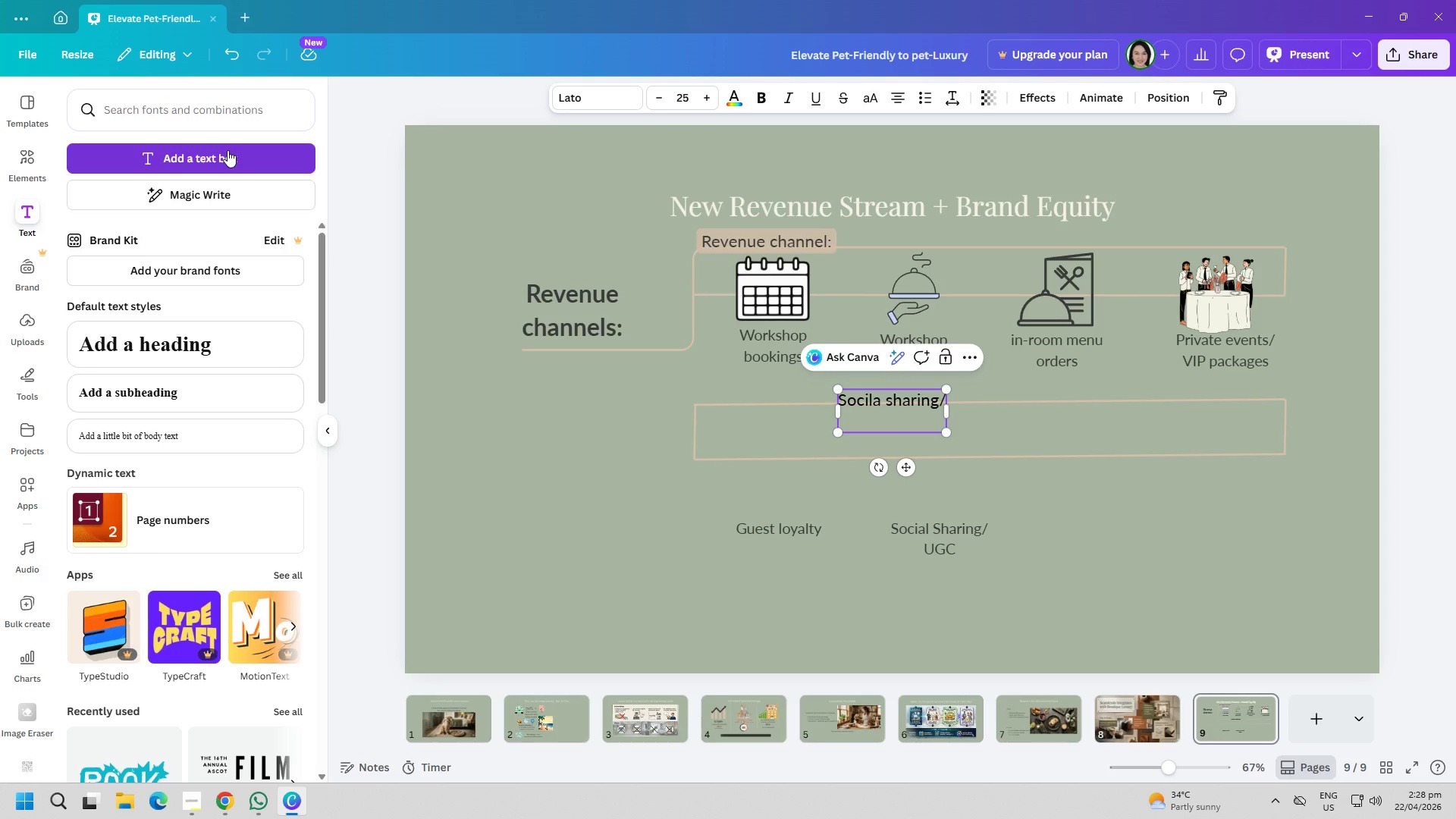 
type(UGS)
 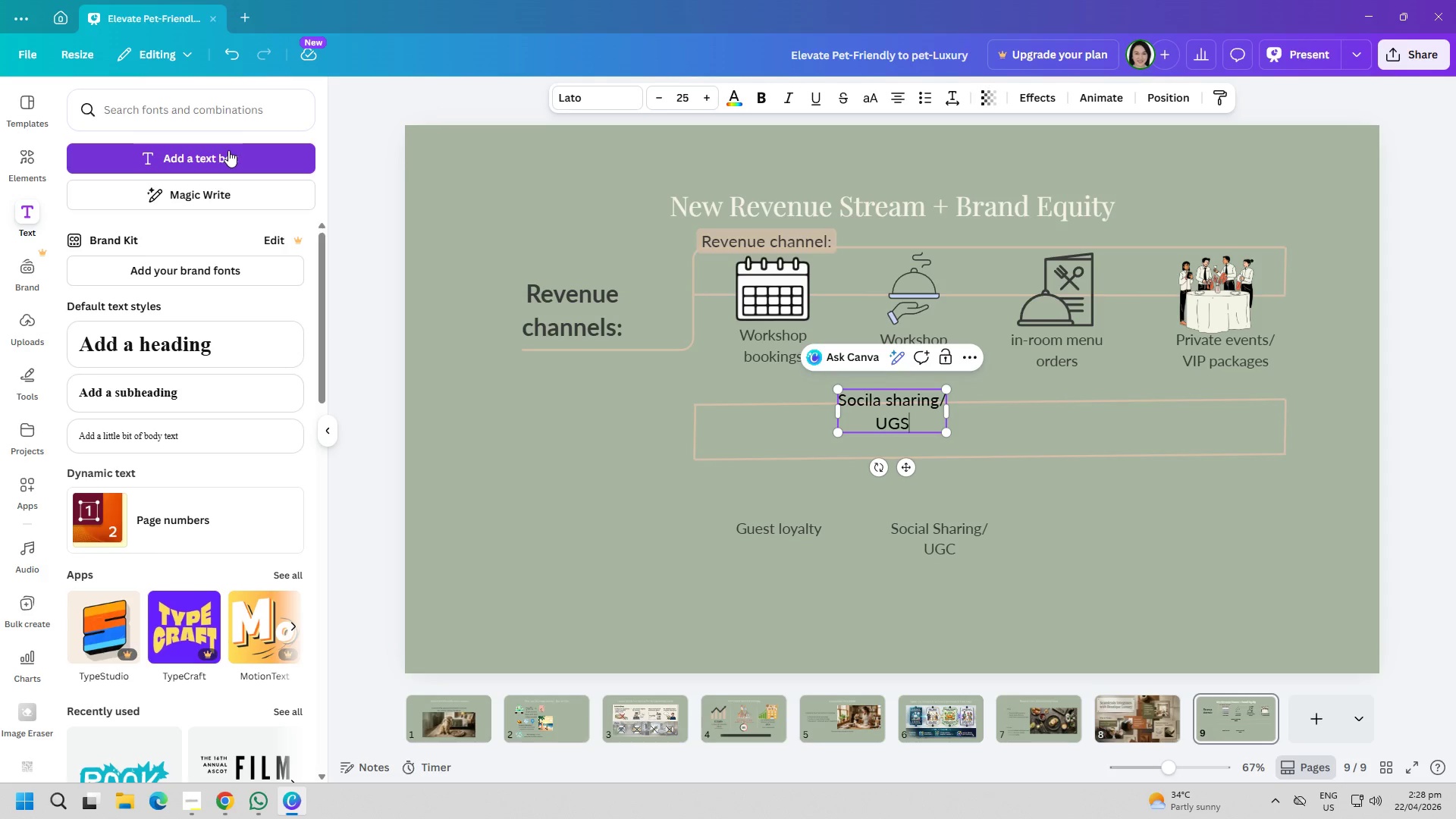 
key(Control+ControlLeft)
 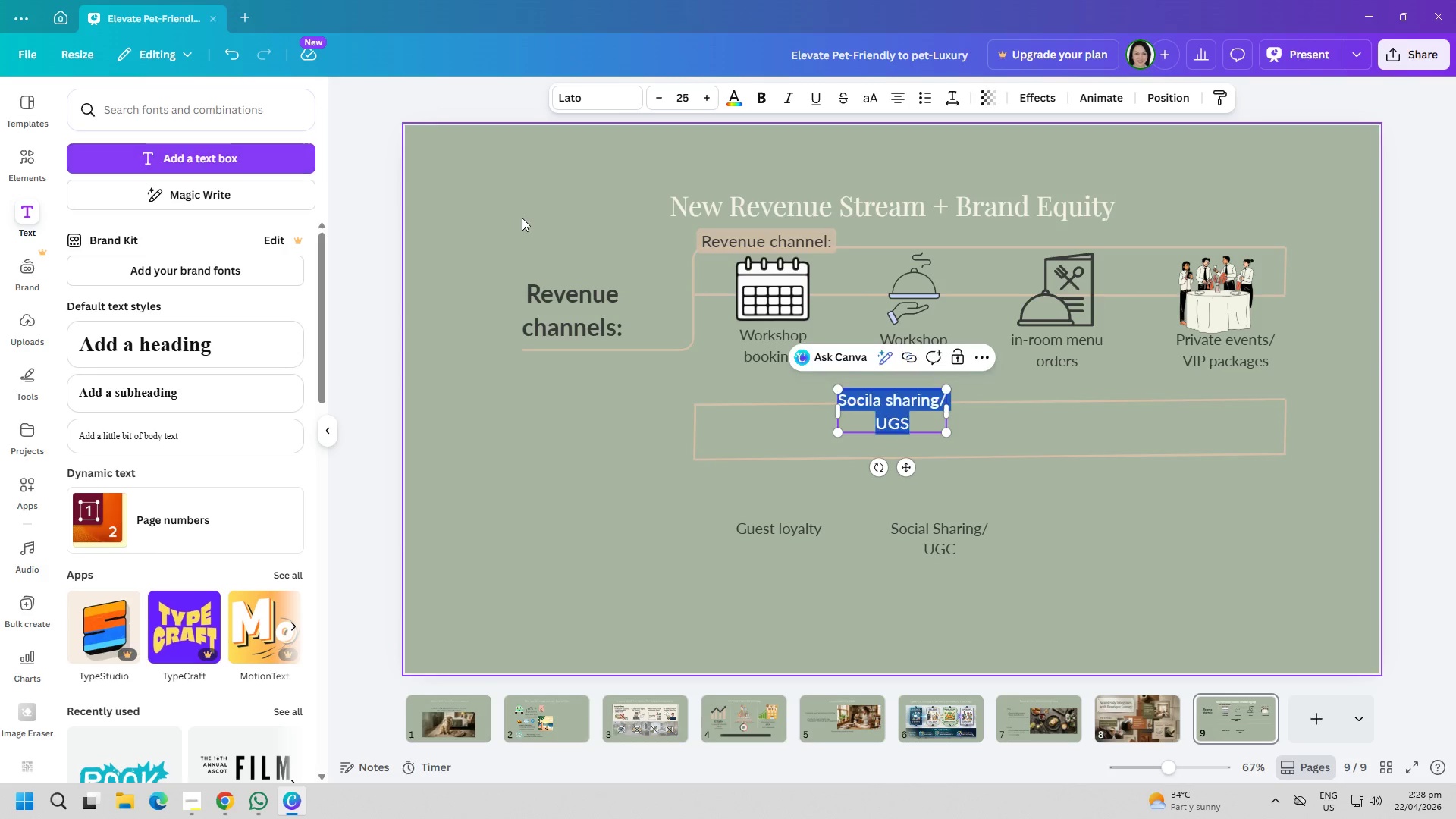 
key(Control+A)
 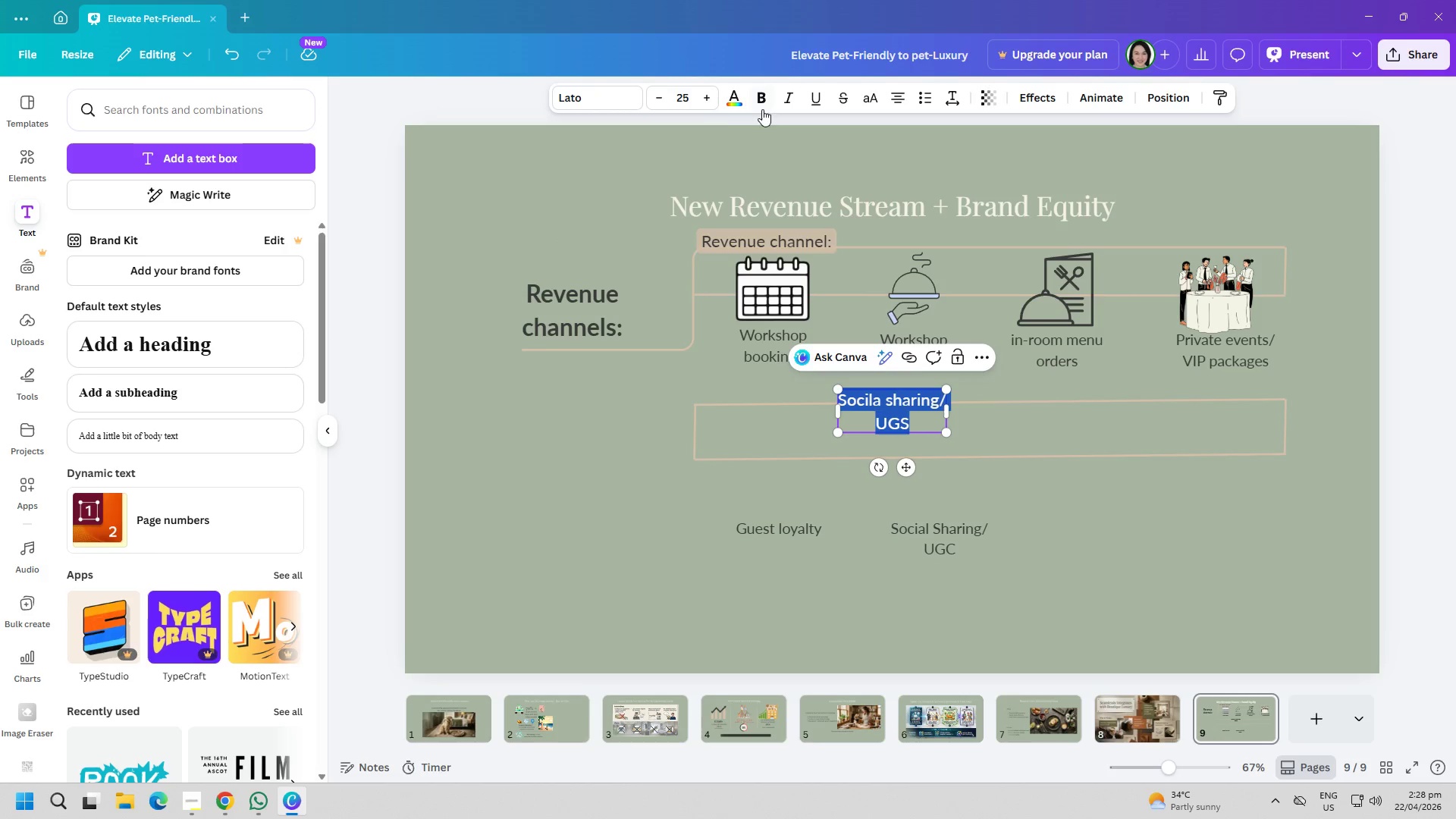 
left_click([741, 101])
 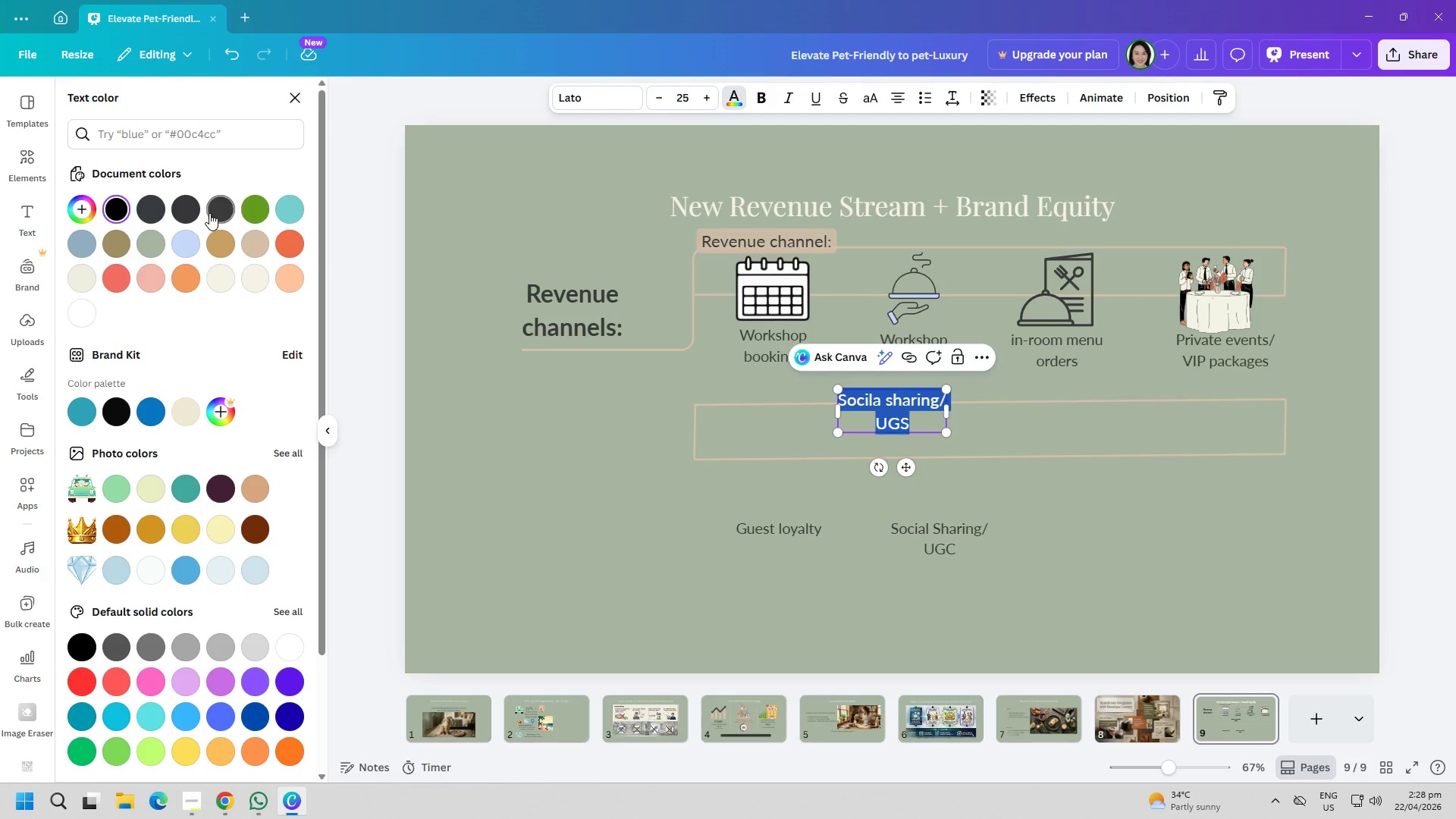 
double_click([643, 533])
 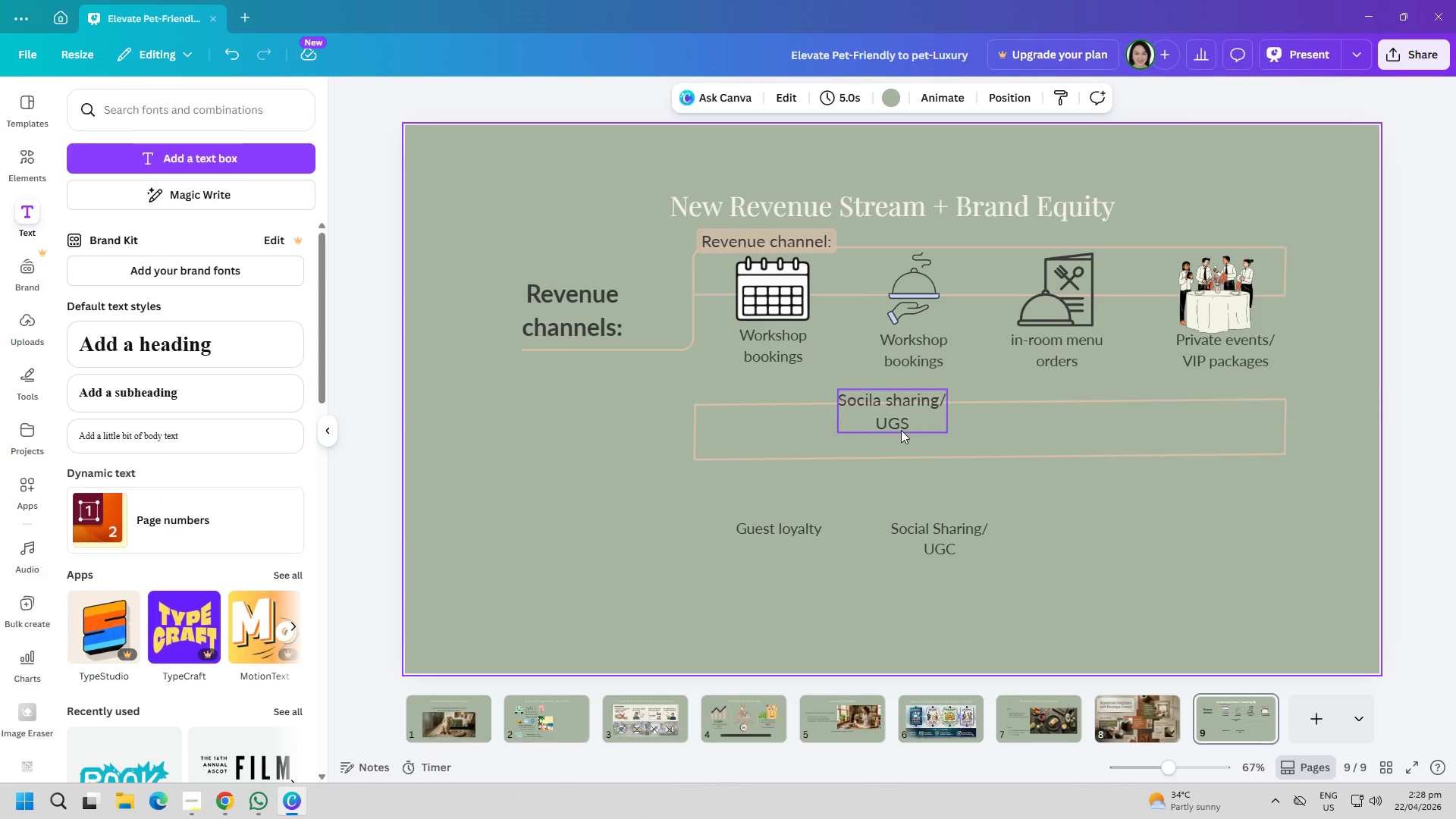 
left_click_drag(start_coordinate=[901, 428], to_coordinate=[1077, 557])
 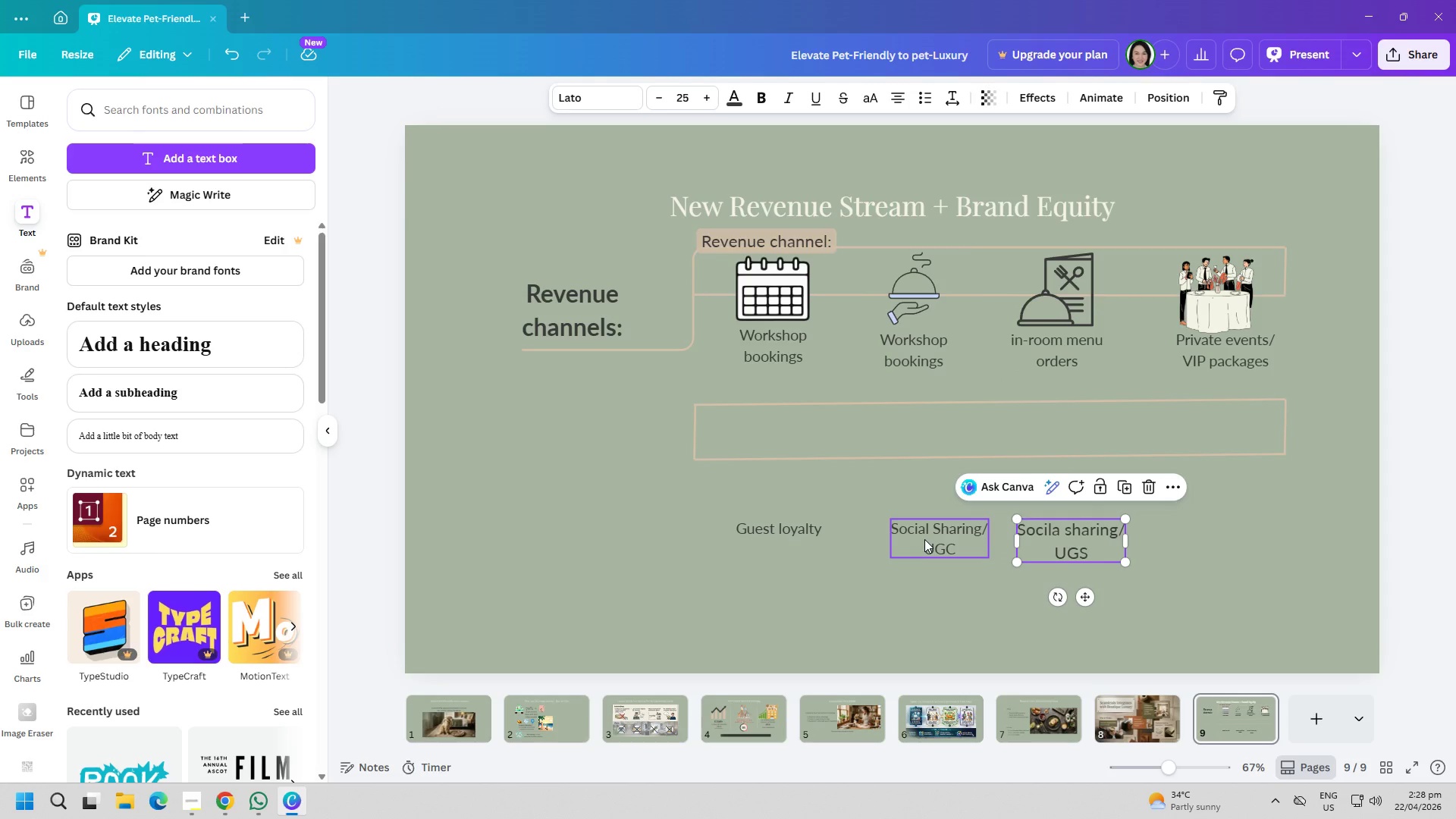 
left_click_drag(start_coordinate=[924, 539], to_coordinate=[913, 539])
 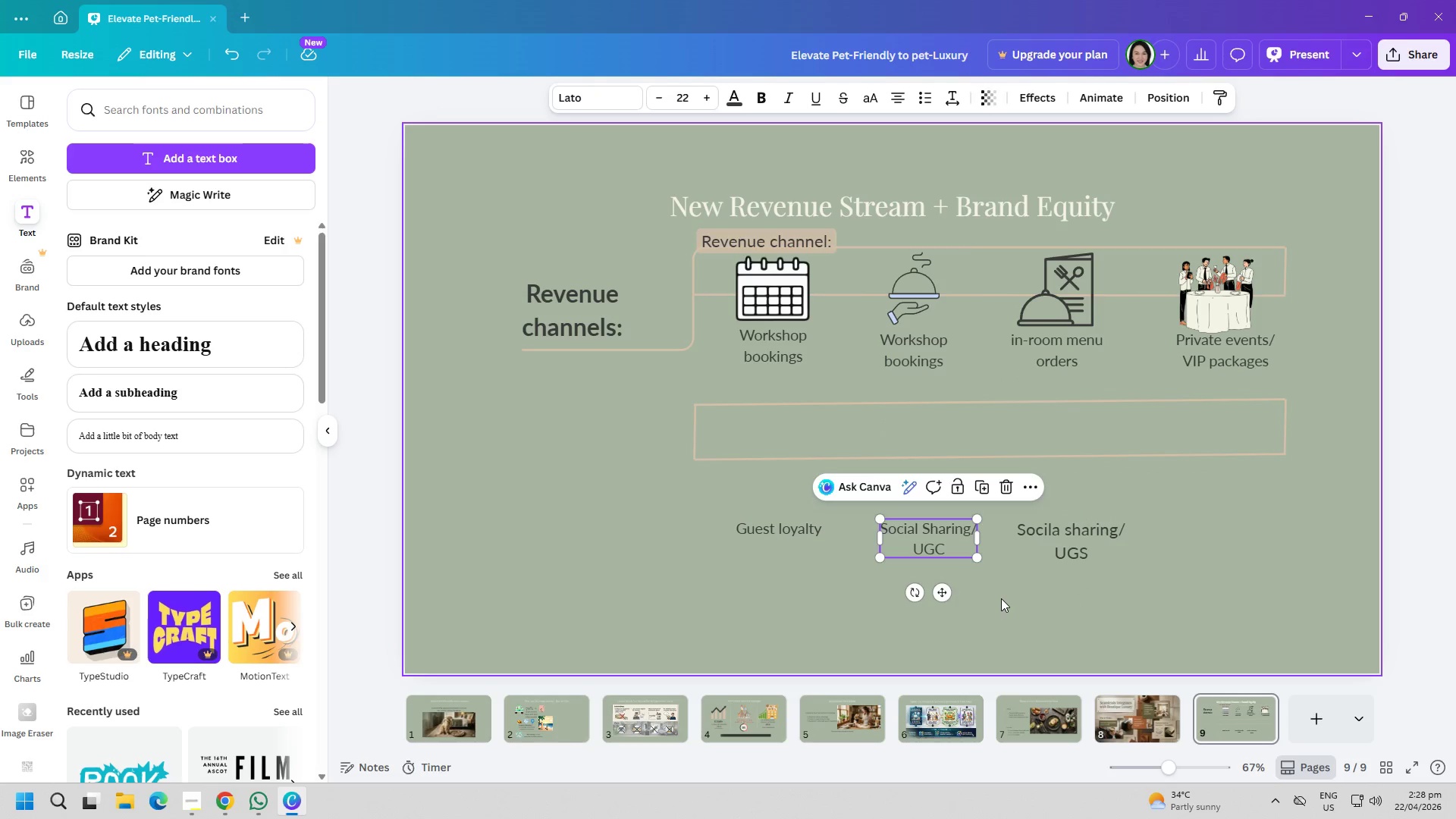 
left_click([1001, 598])
 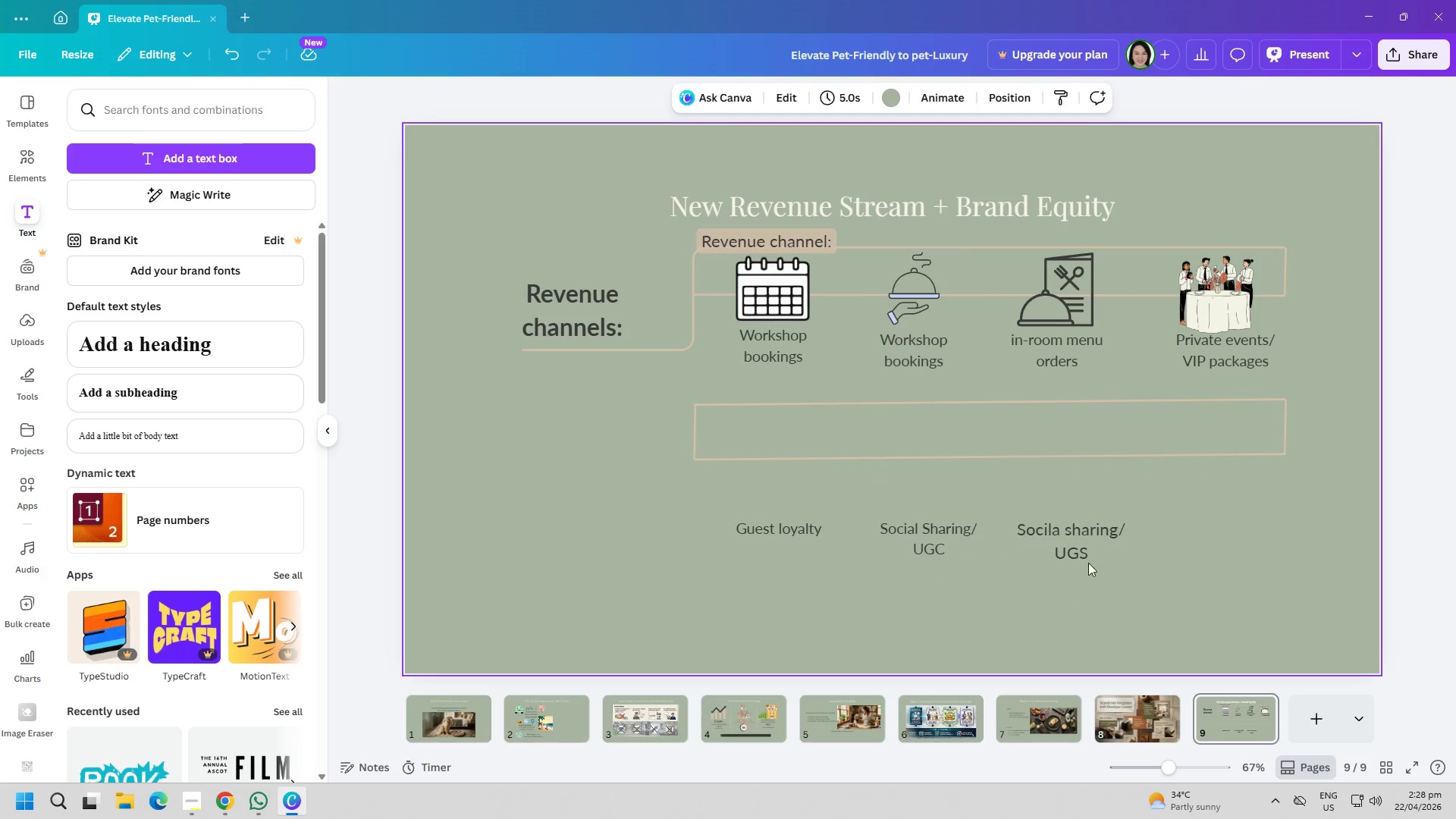 
left_click_drag(start_coordinate=[1085, 548], to_coordinate=[1084, 544])
 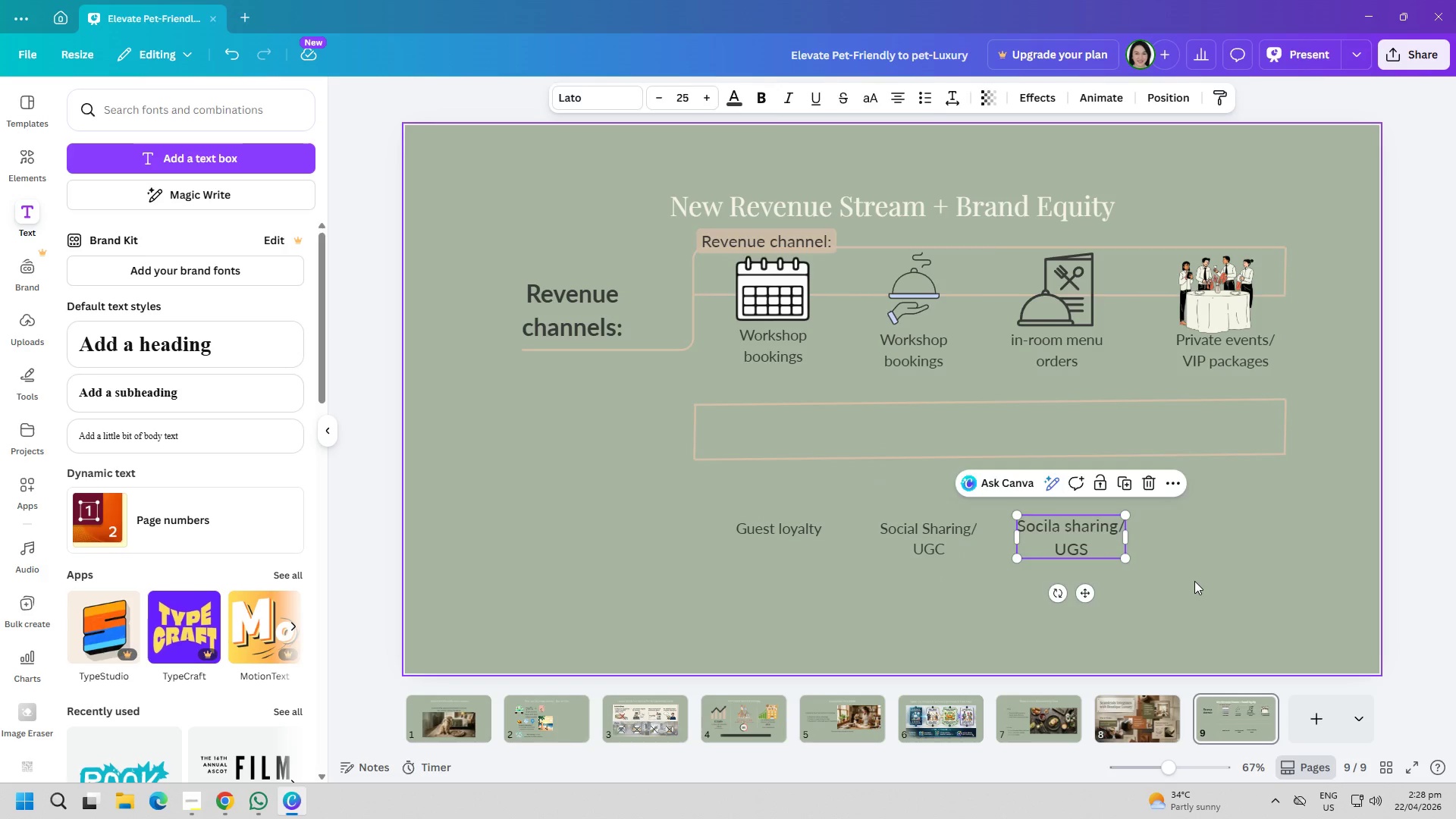 
left_click([1194, 581])
 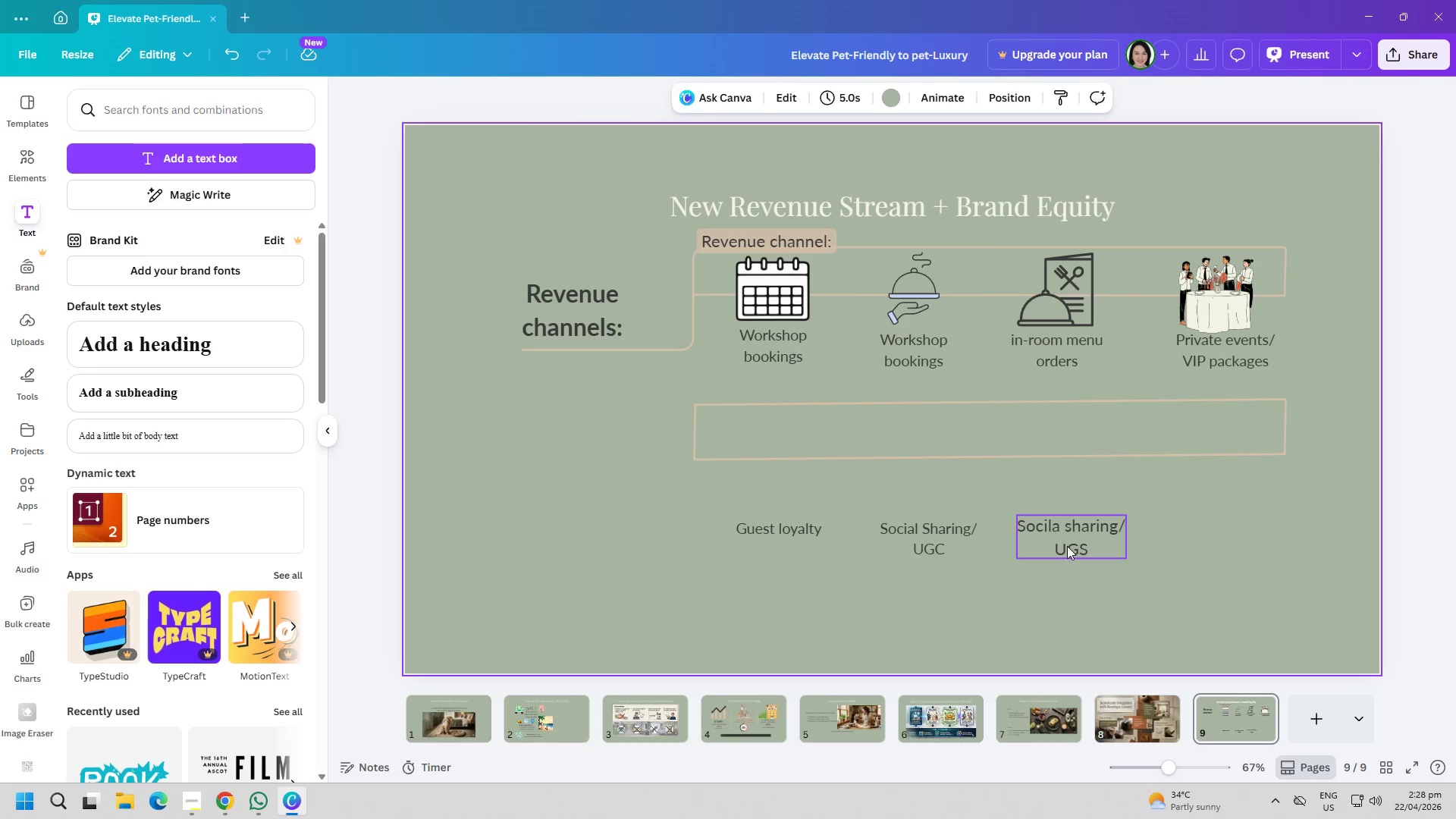 
left_click([1062, 541])
 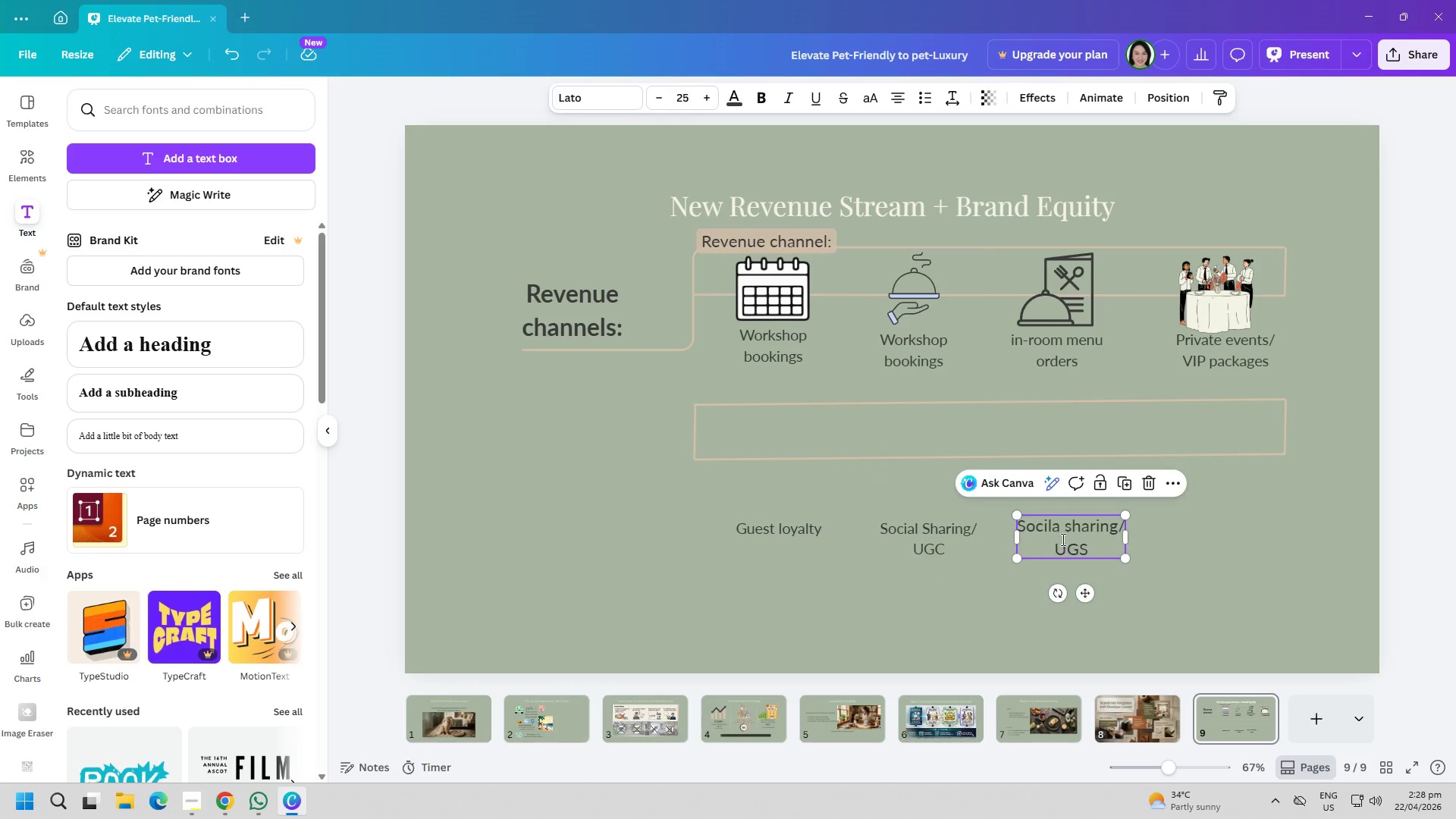 
triple_click([1062, 539])
 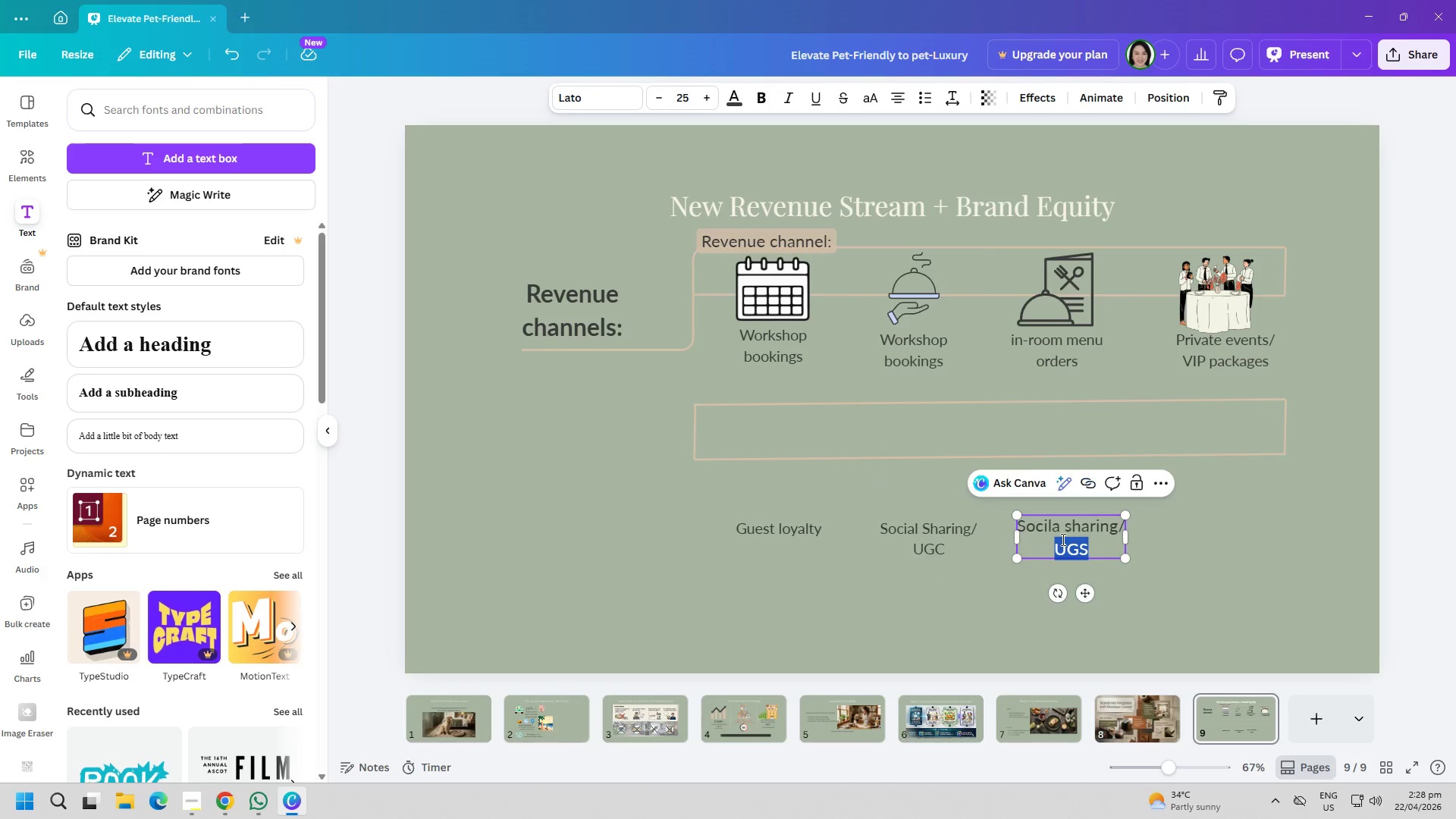 
triple_click([1062, 539])
 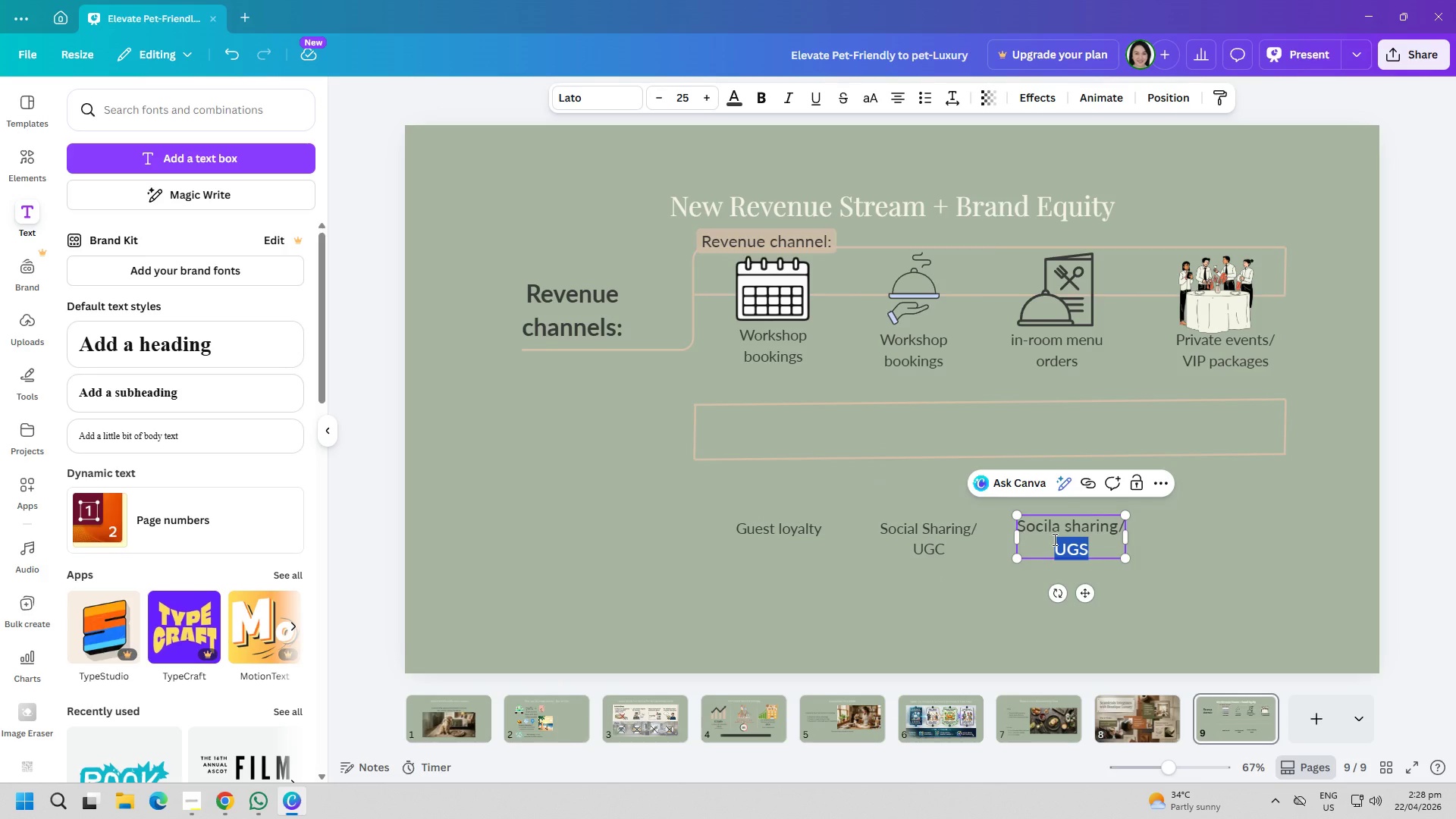 
key(Backspace)
 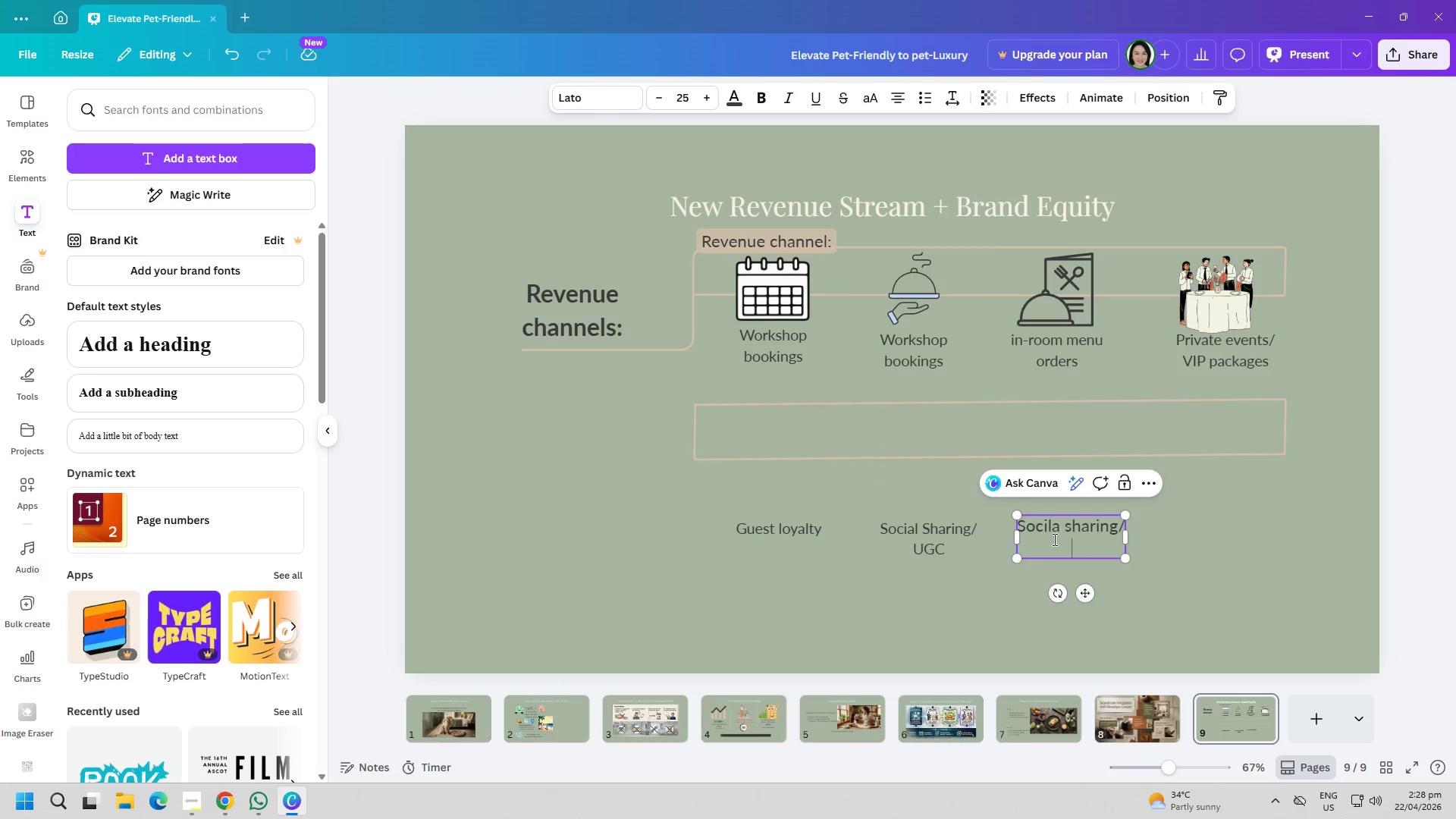 
key(Backspace)
 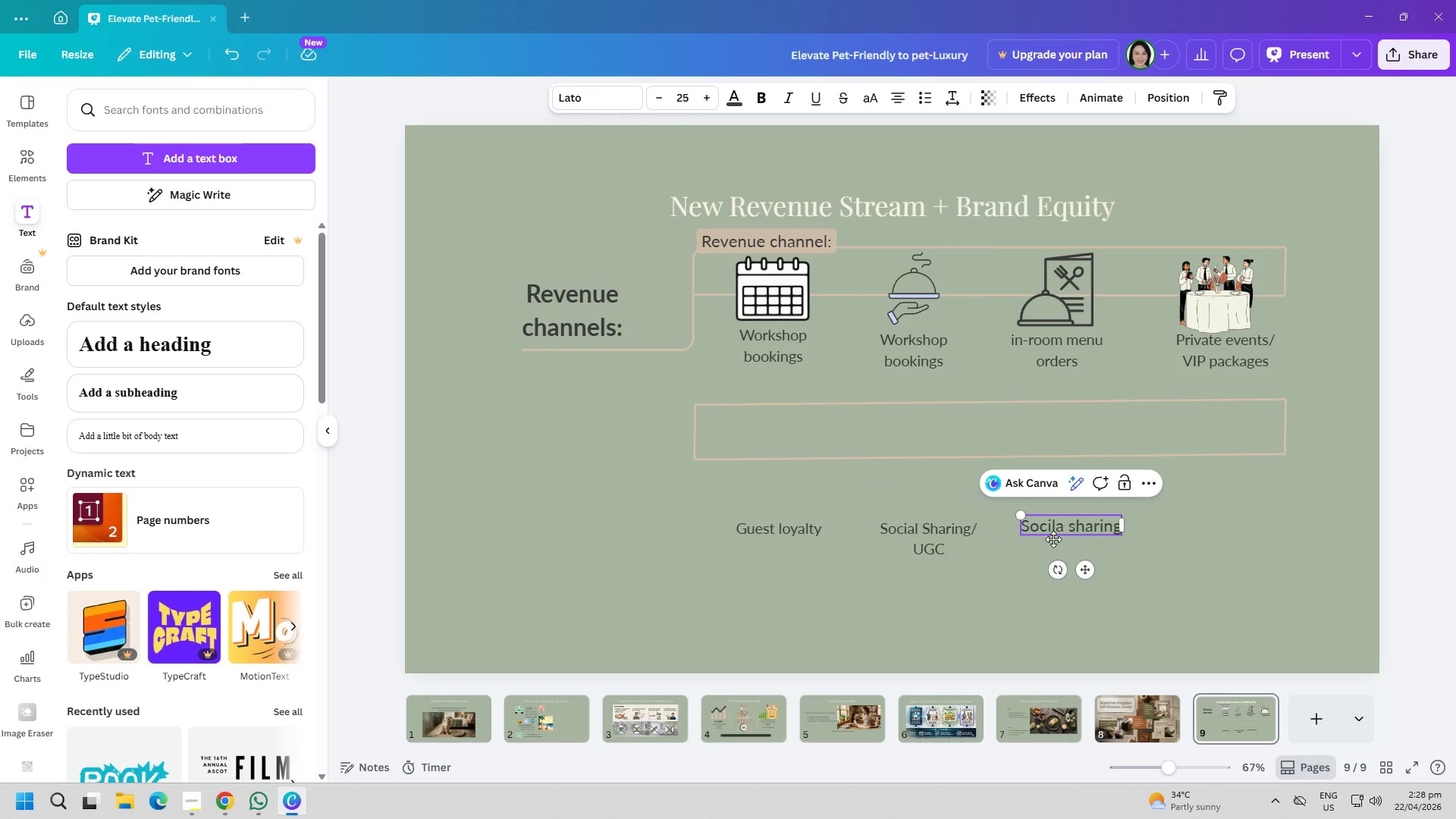 
key(Backspace)
 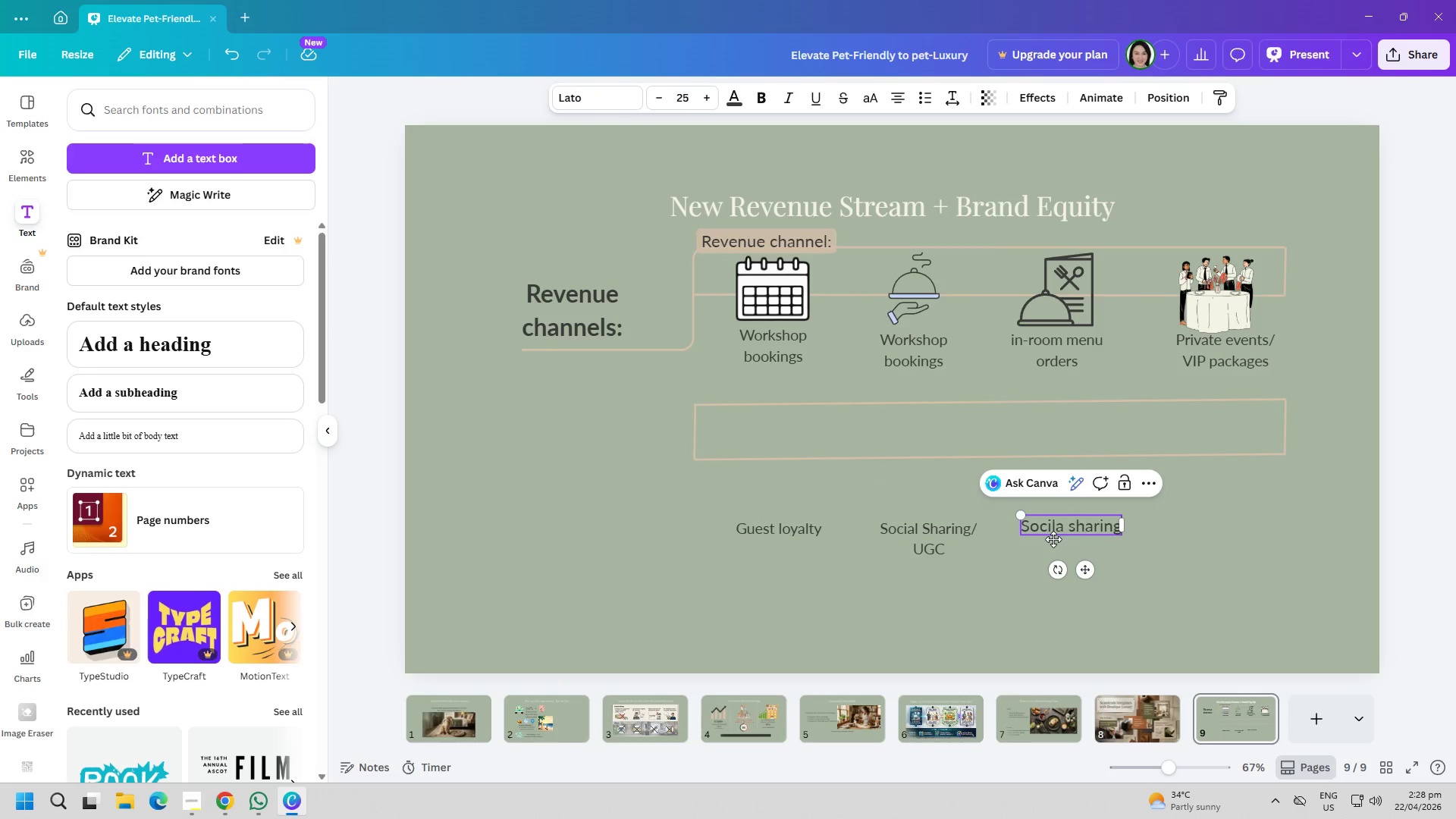 
key(Backspace)
 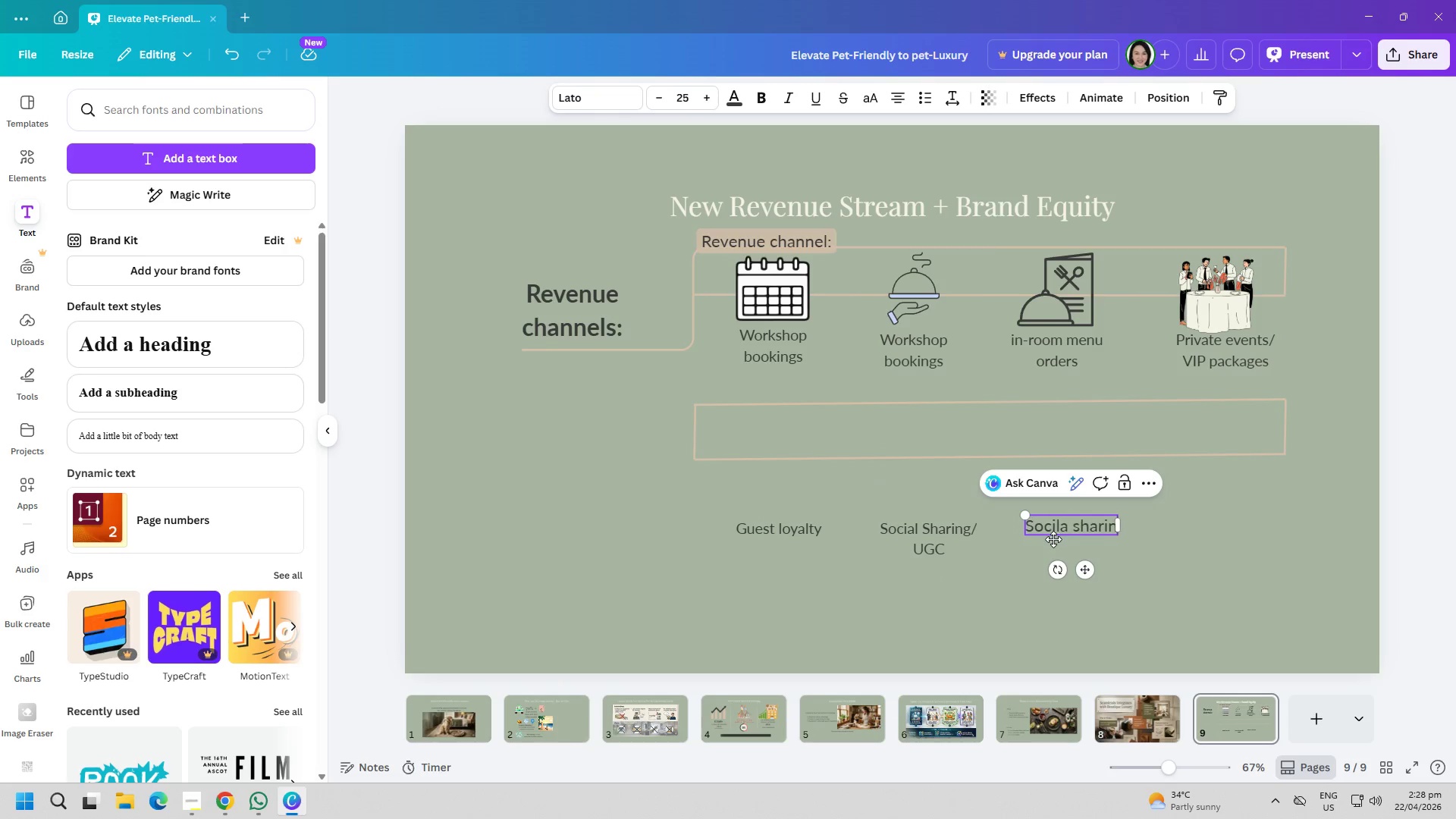 
key(Backspace)
 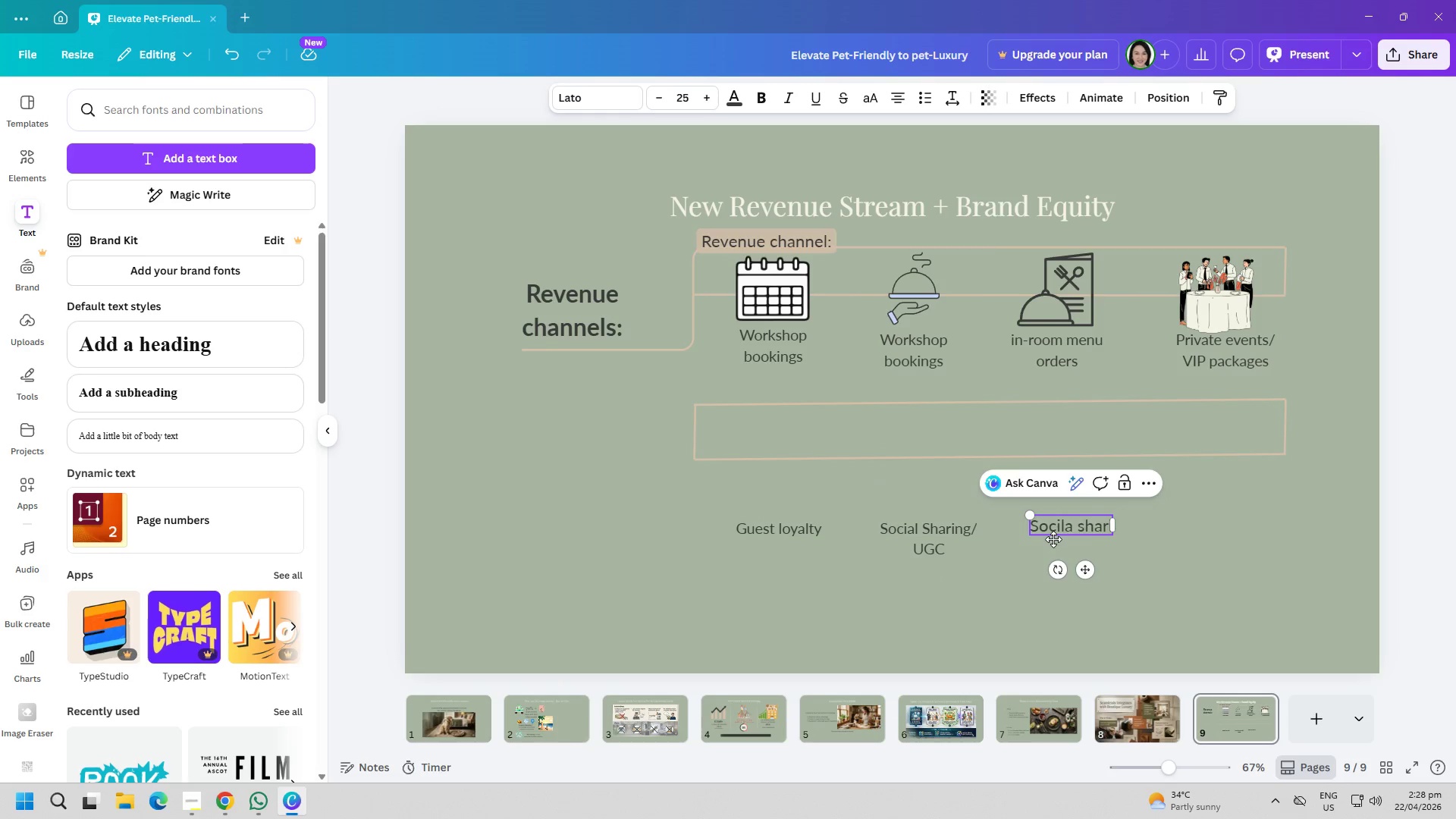 
key(Control+ControlLeft)
 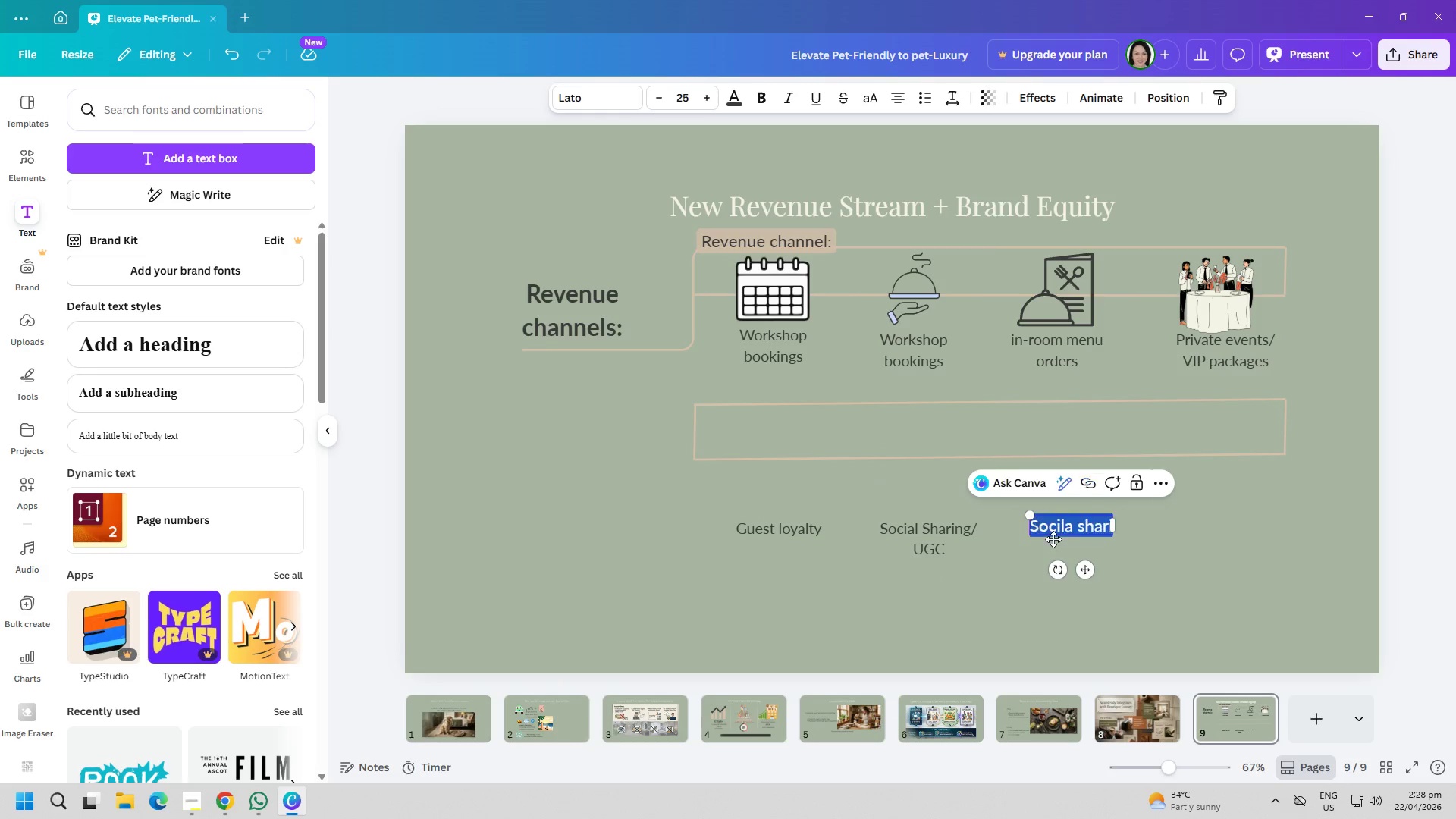 
key(Control+A)
 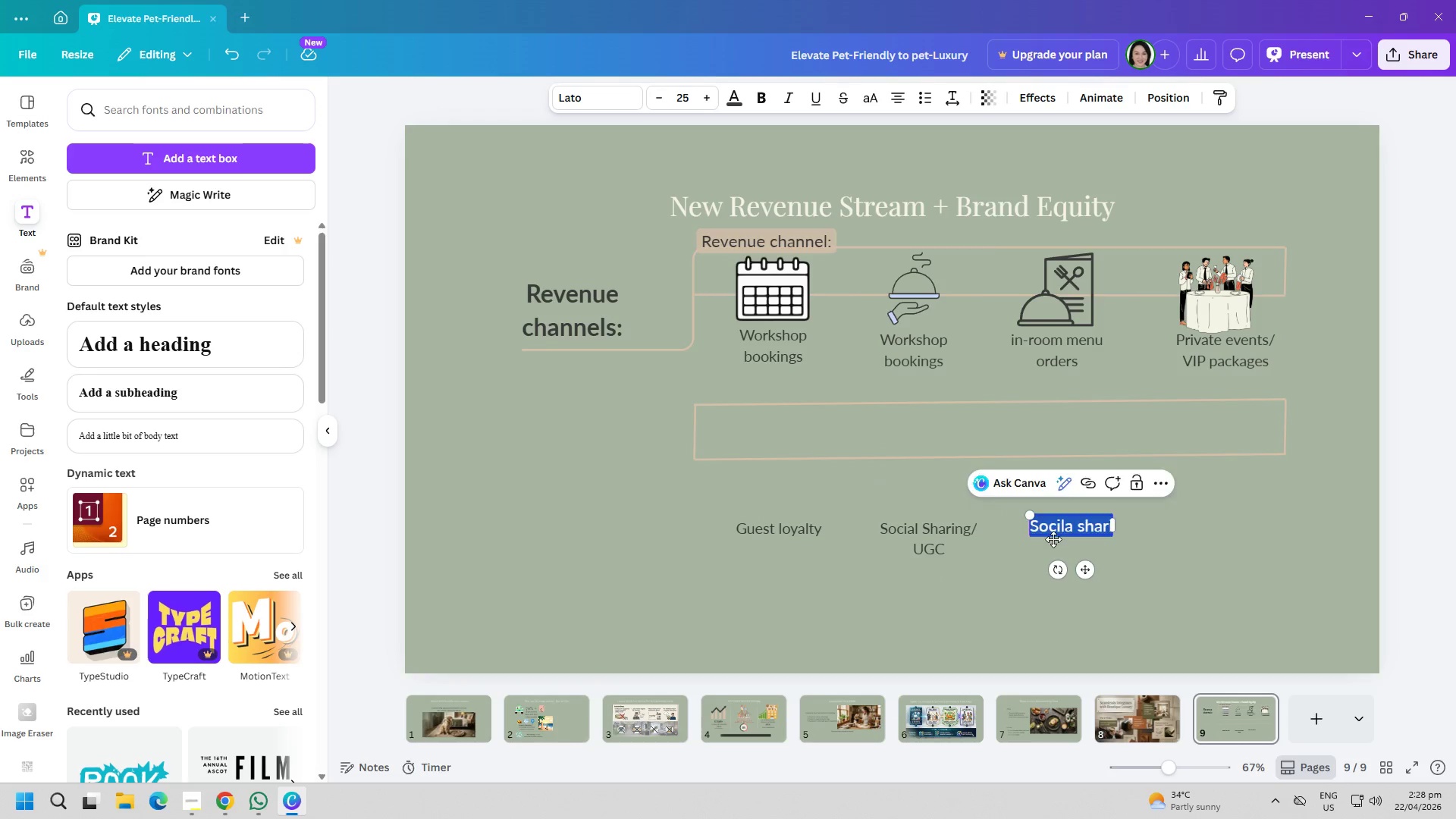 
key(Backspace)
 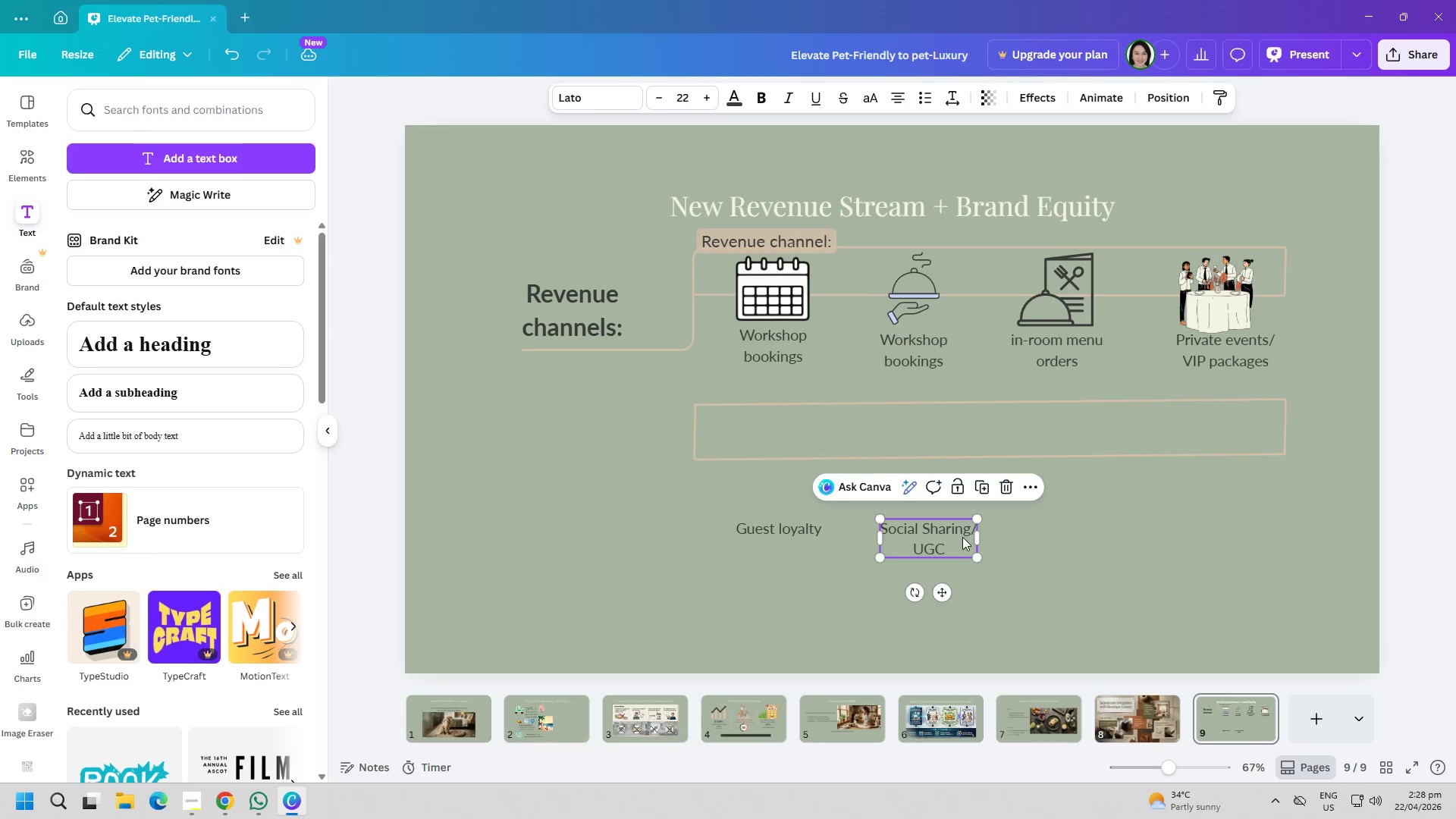 
double_click([927, 538])
 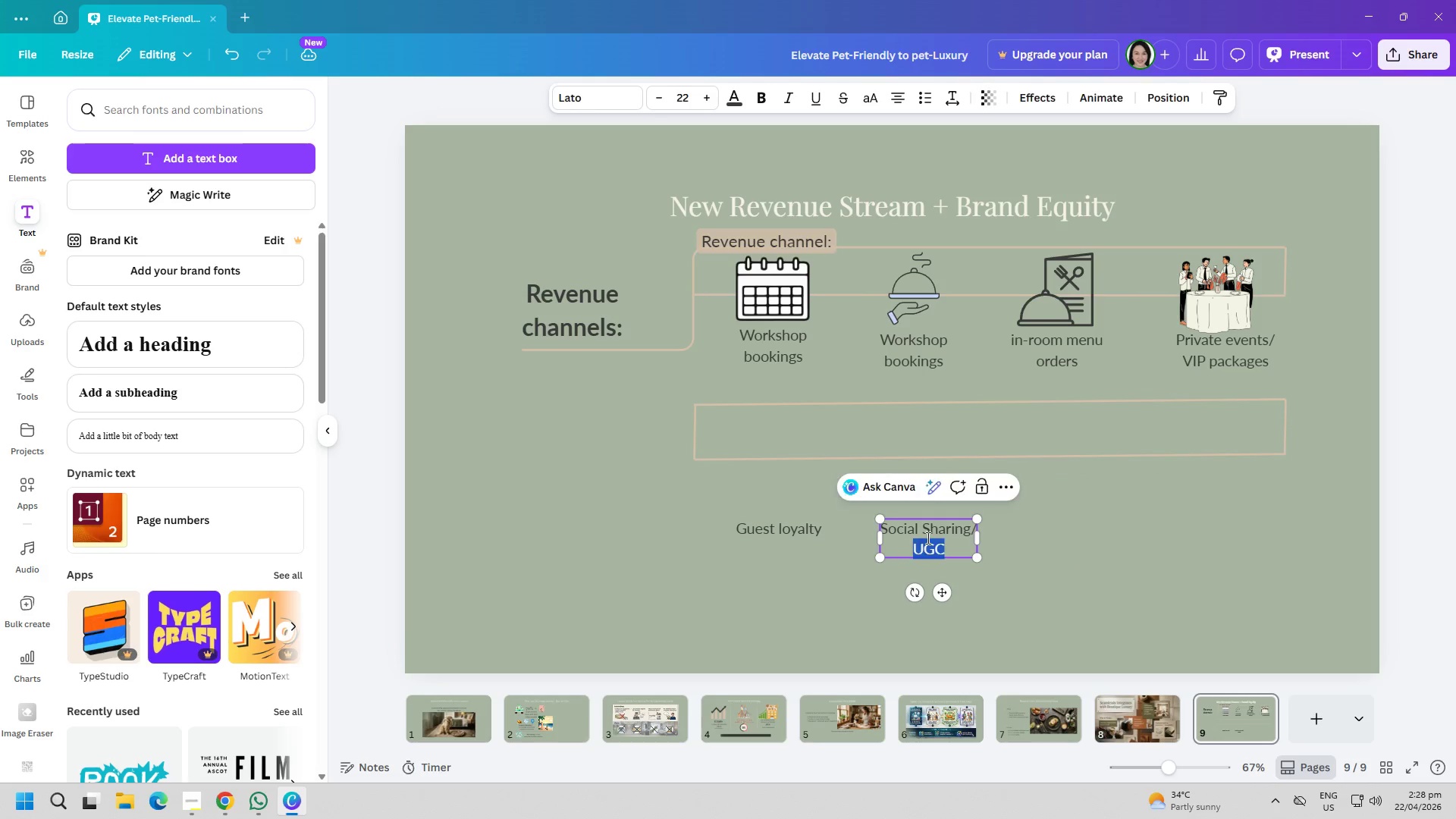 
triple_click([927, 538])
 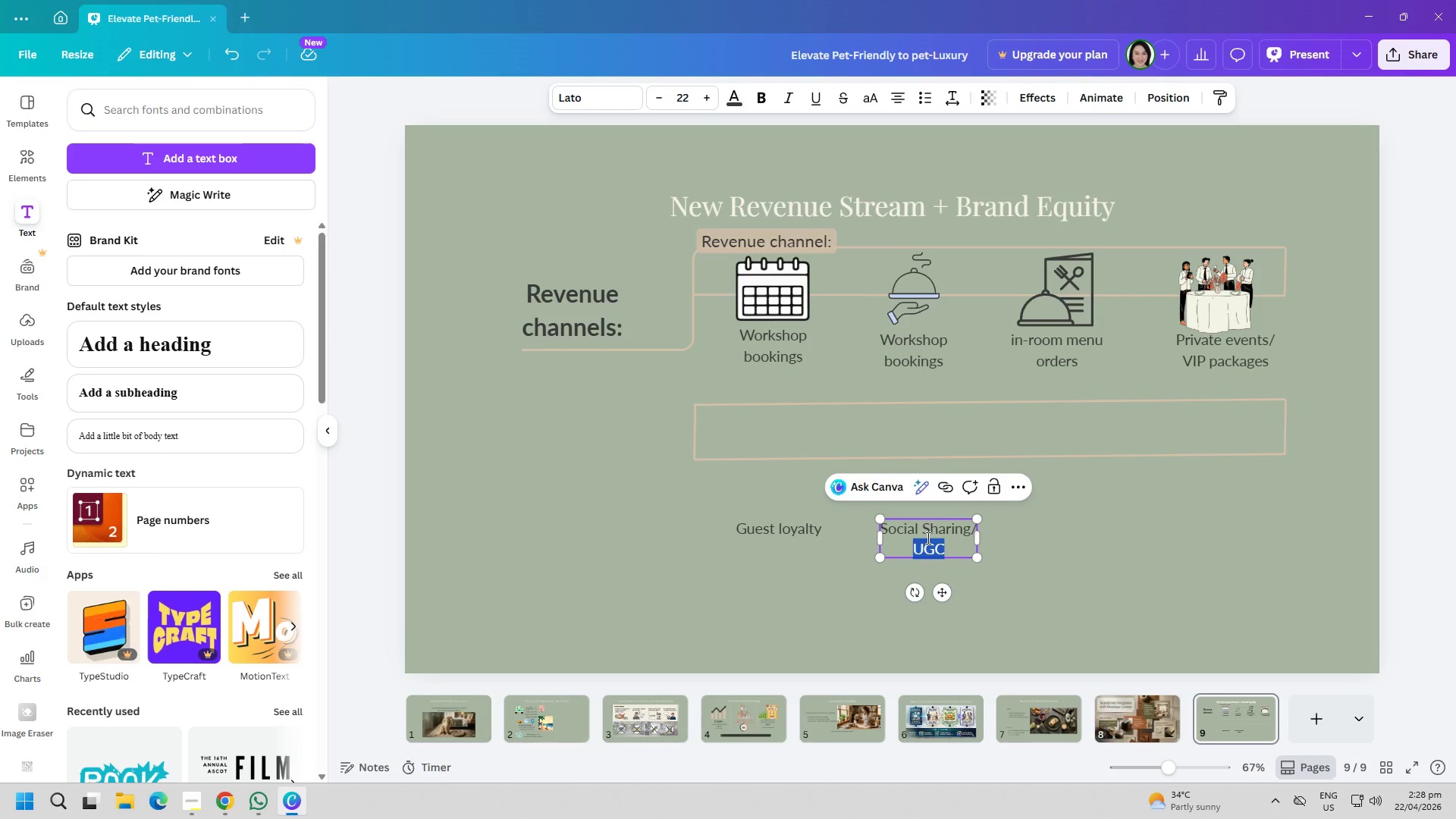 
key(Control+ControlLeft)
 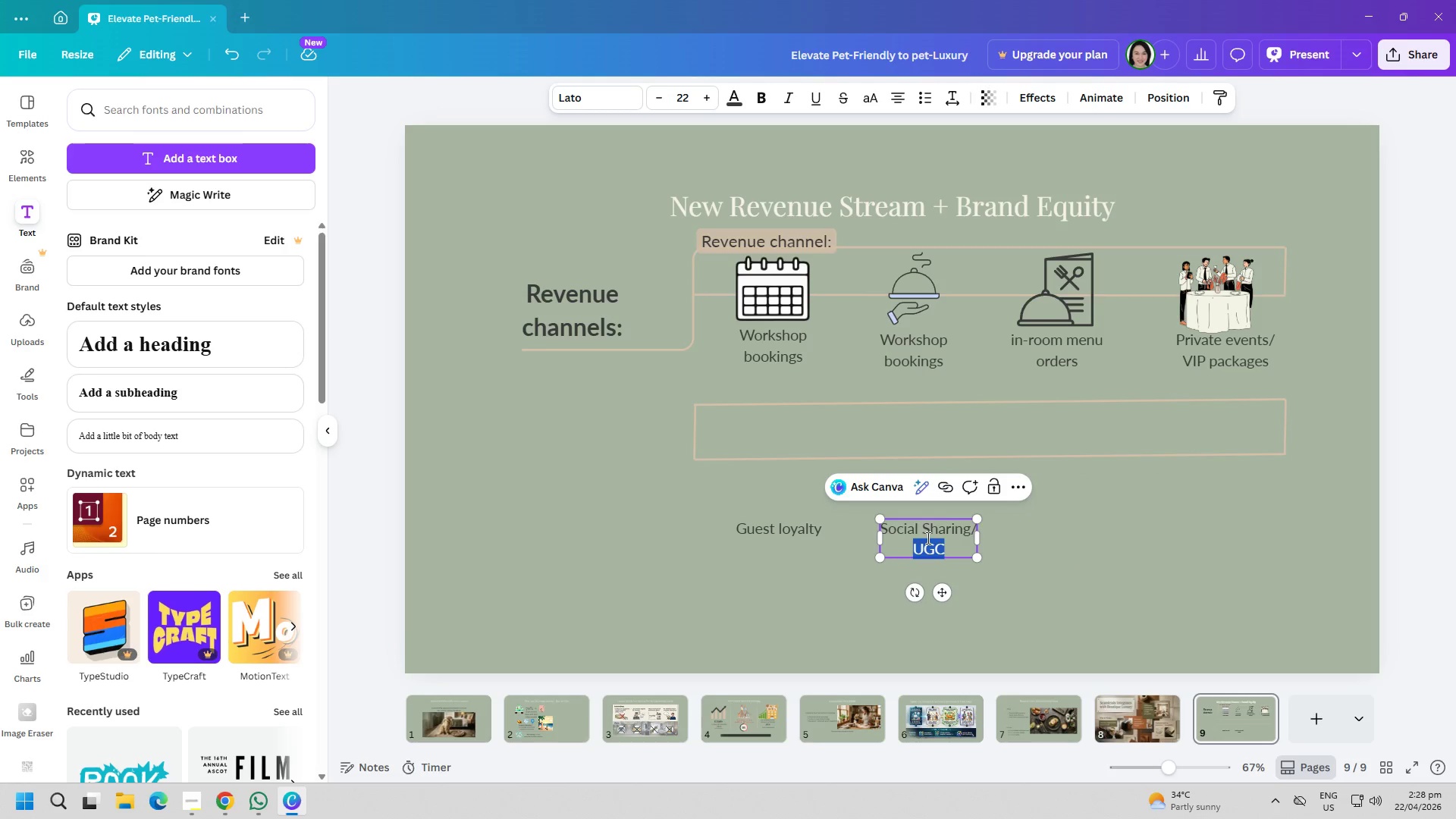 
key(Control+A)
 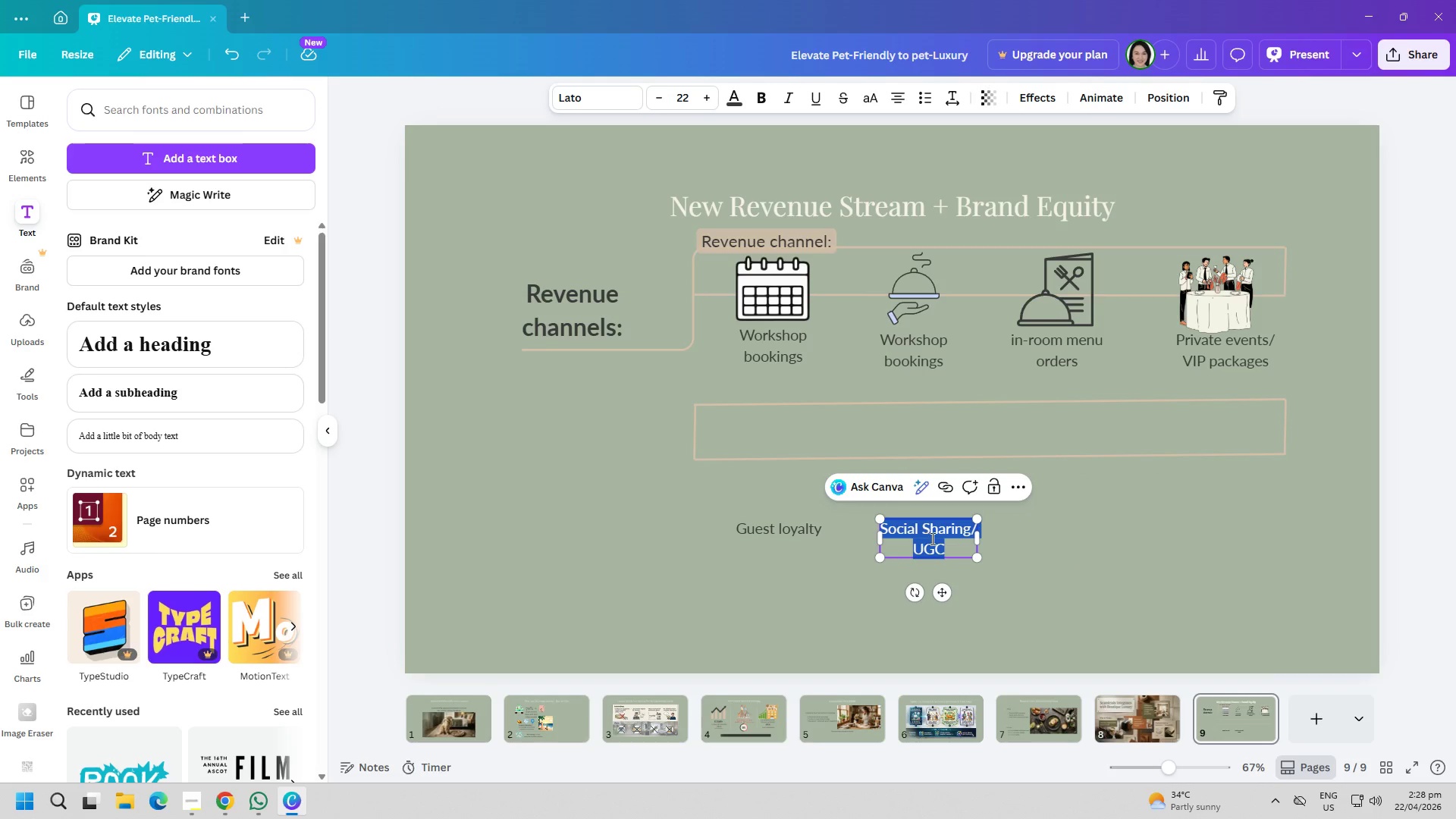 
key(Control+ControlLeft)
 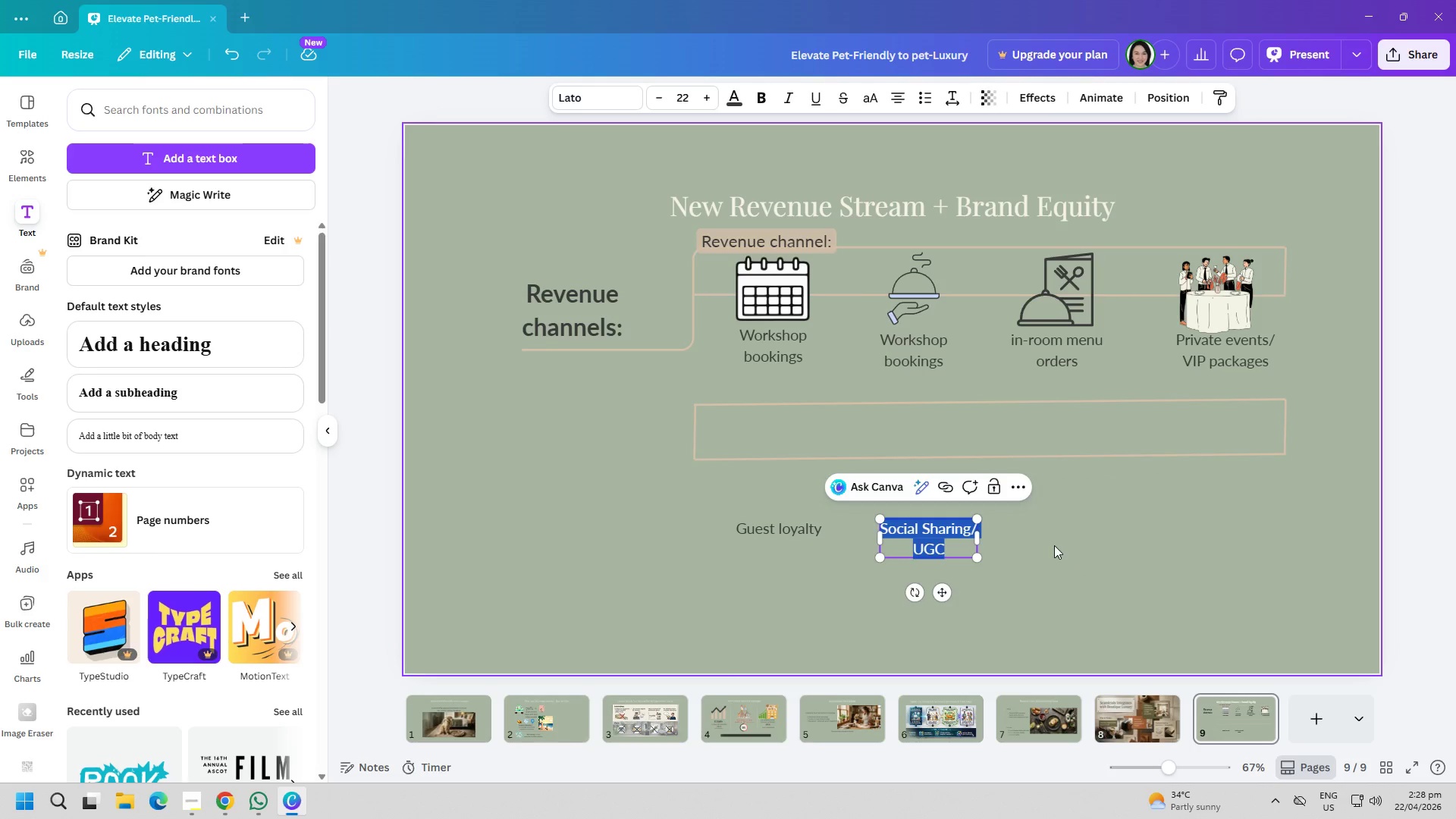 
key(Control+C)
 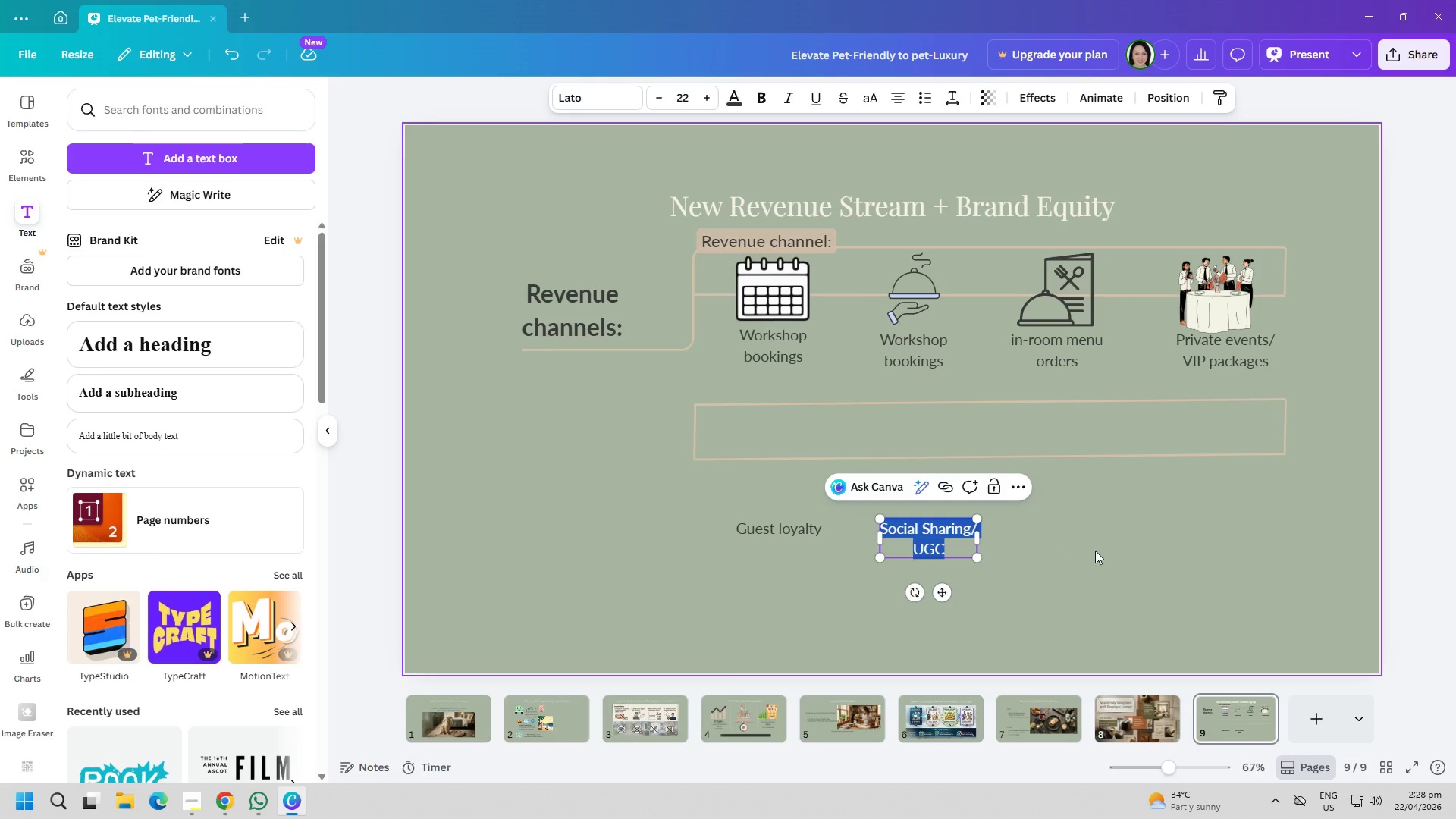 
left_click([1095, 551])
 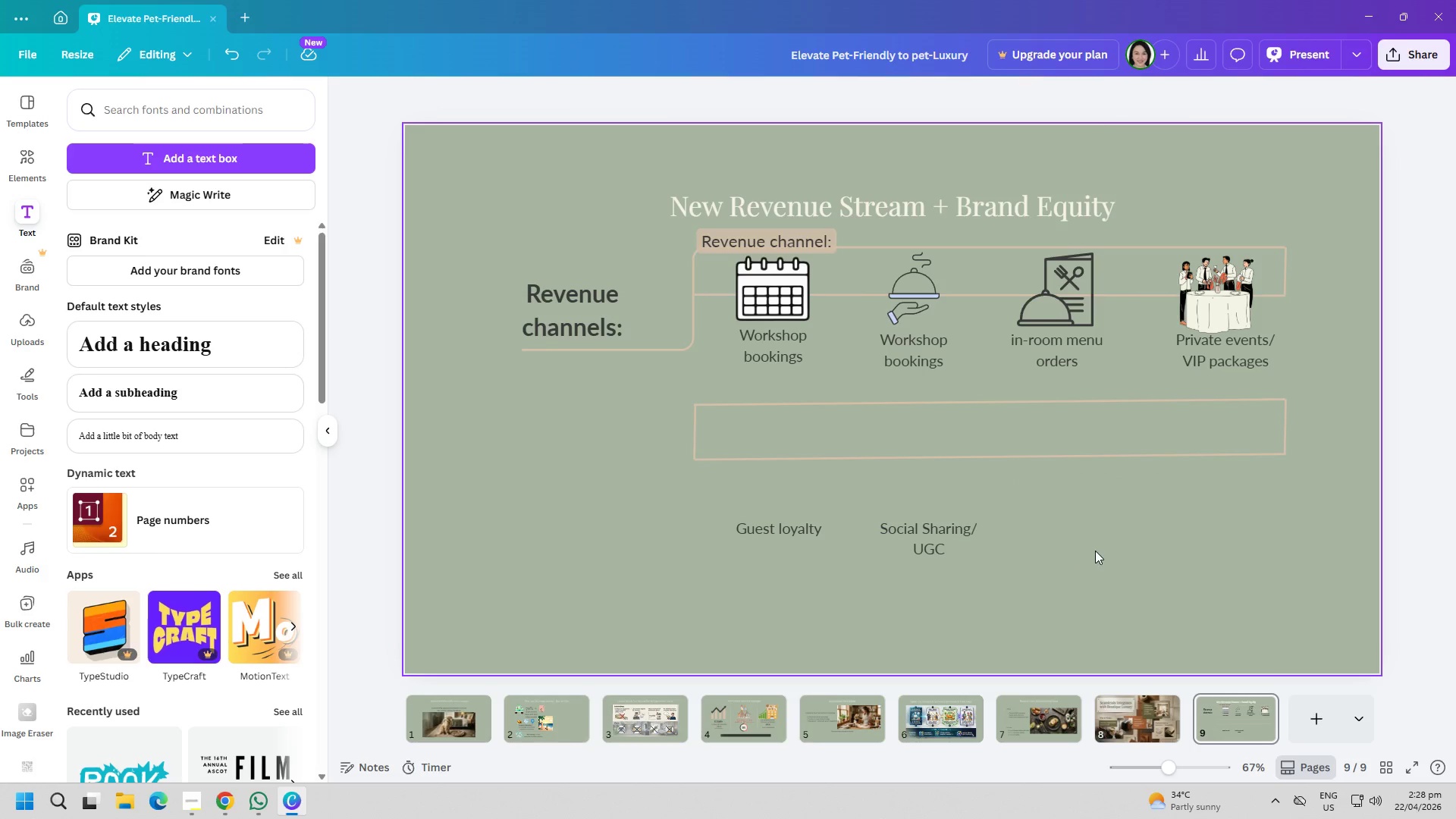 
key(Control+ControlLeft)
 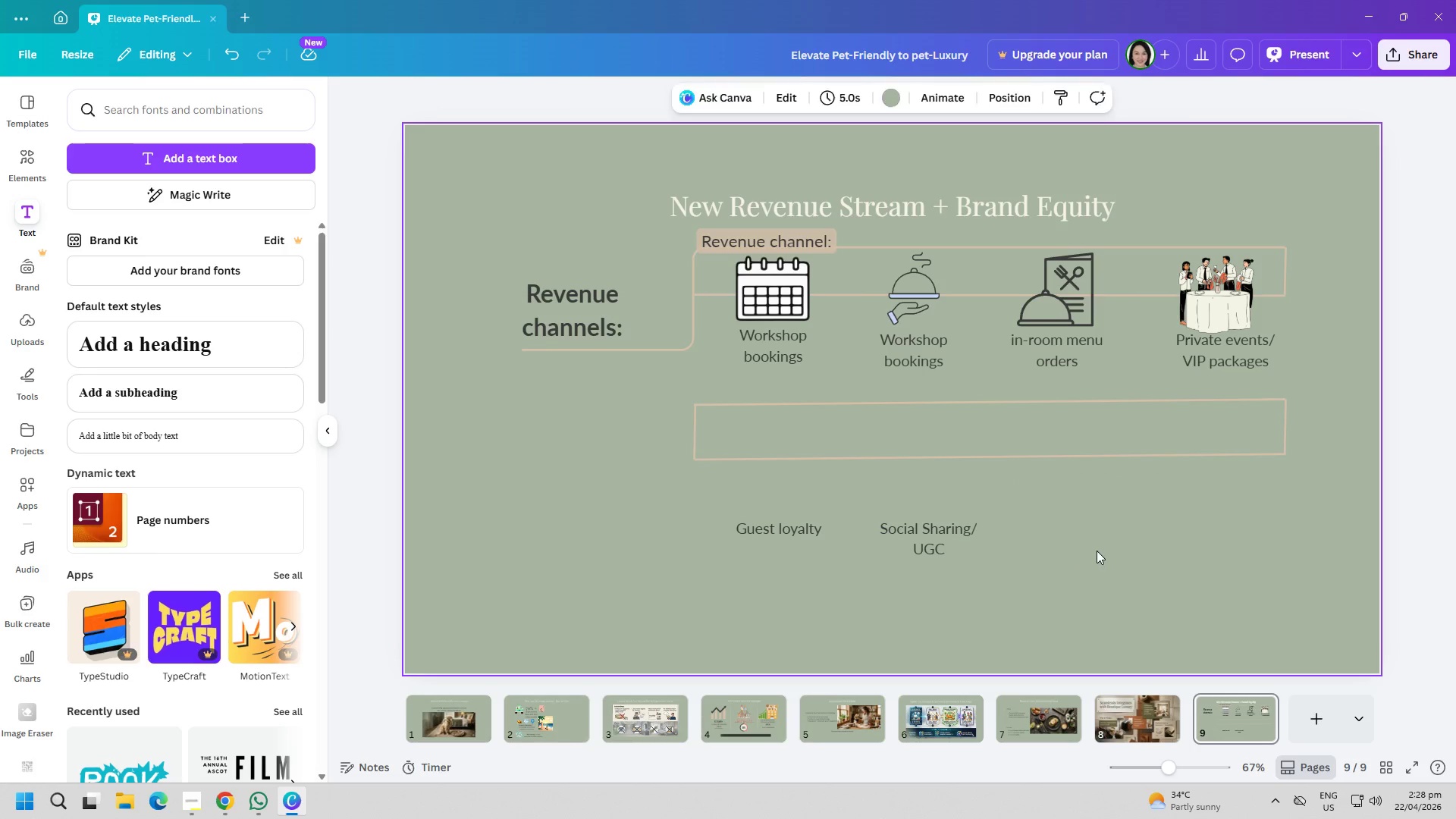 
key(Control+V)
 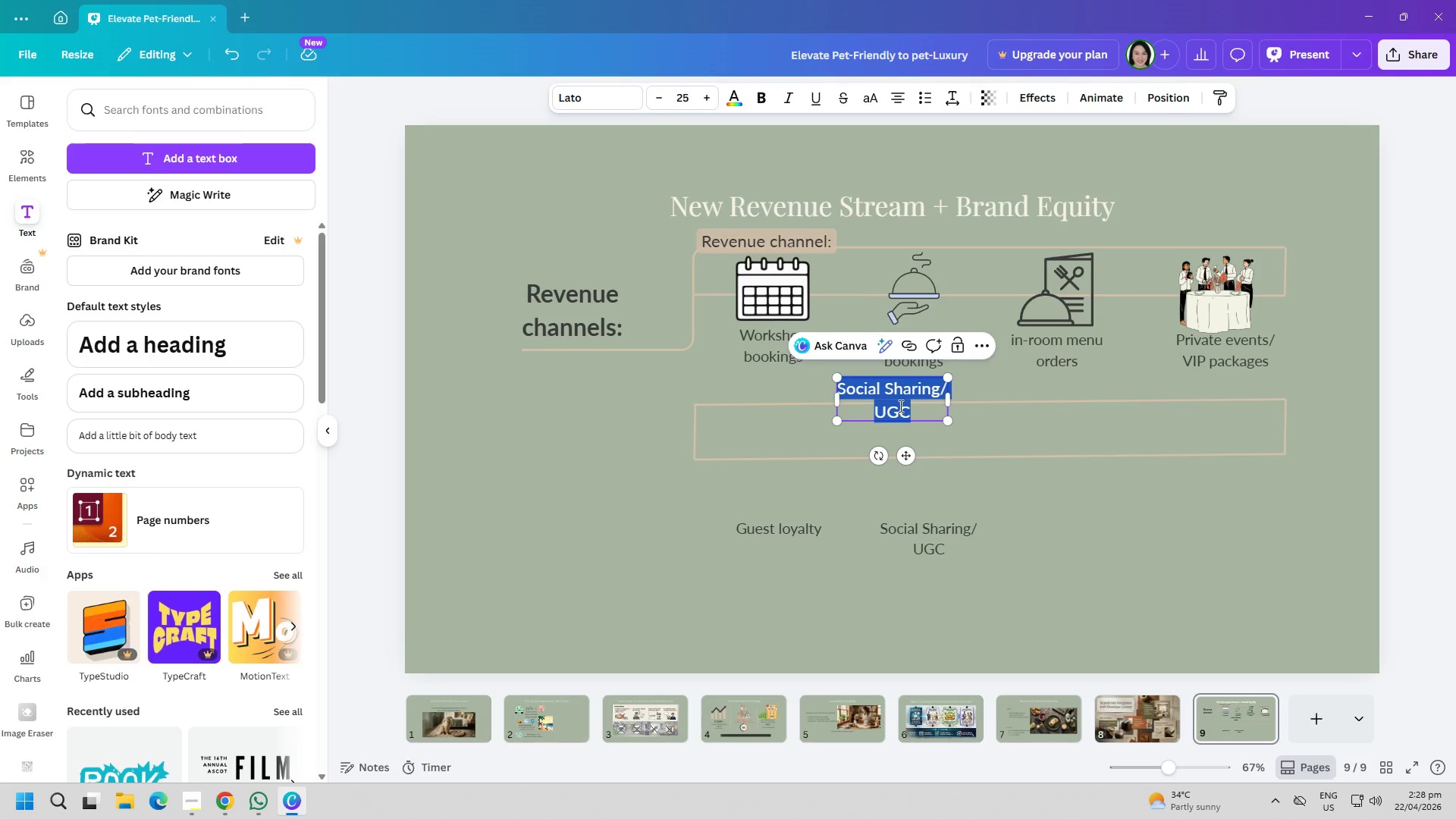 
left_click([1106, 530])
 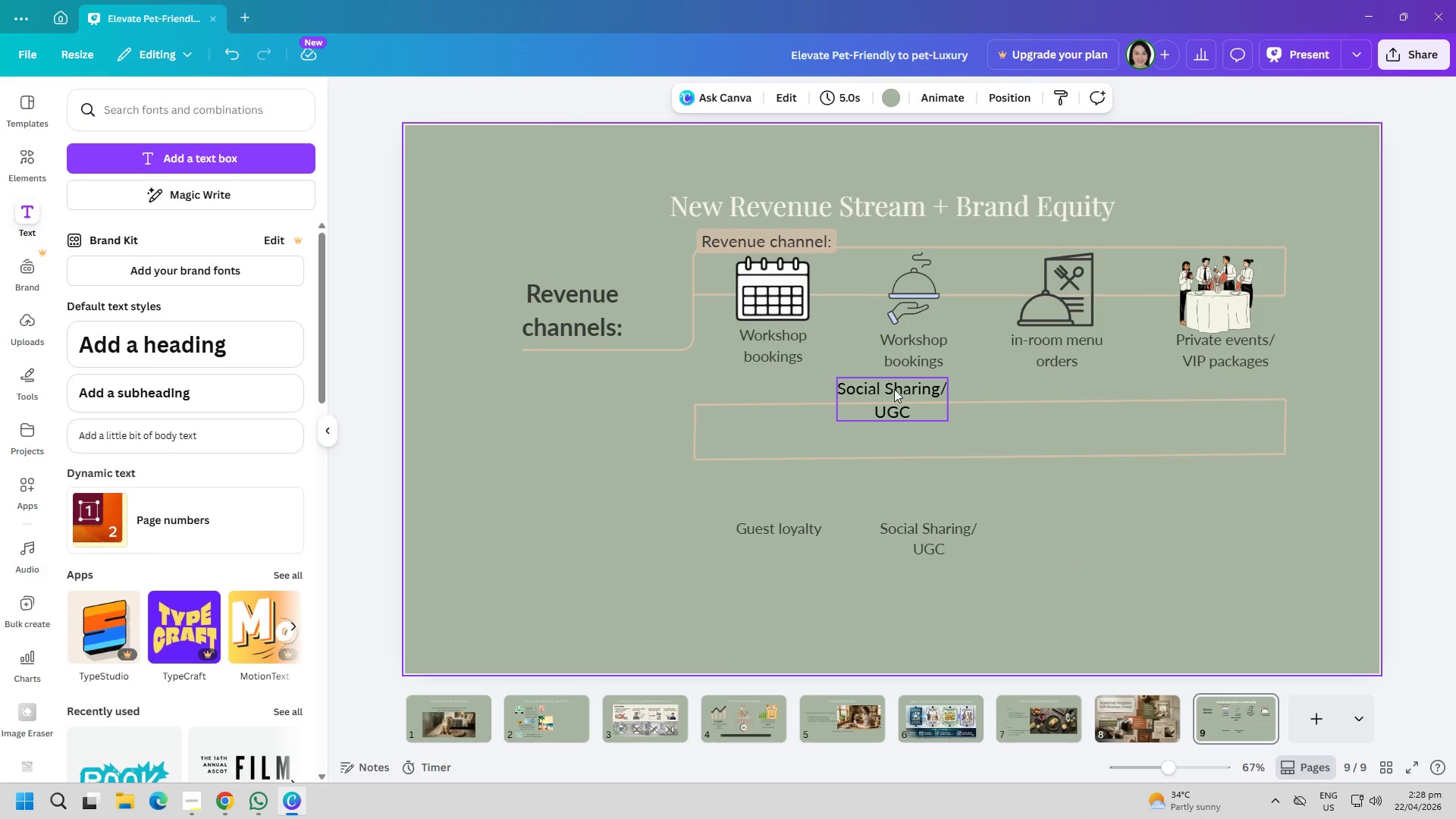 
left_click_drag(start_coordinate=[894, 388], to_coordinate=[1068, 532])
 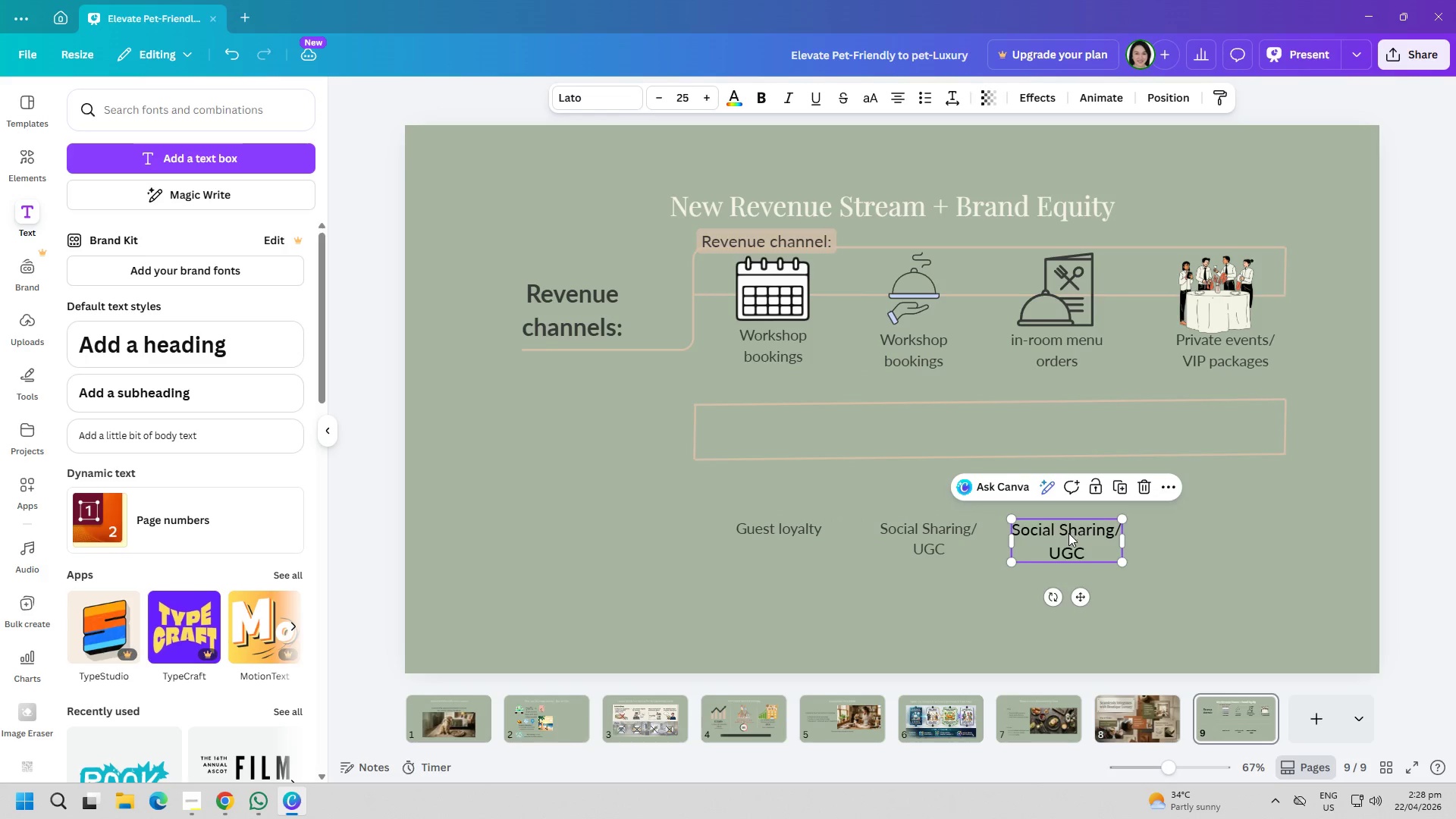 
double_click([1068, 533])
 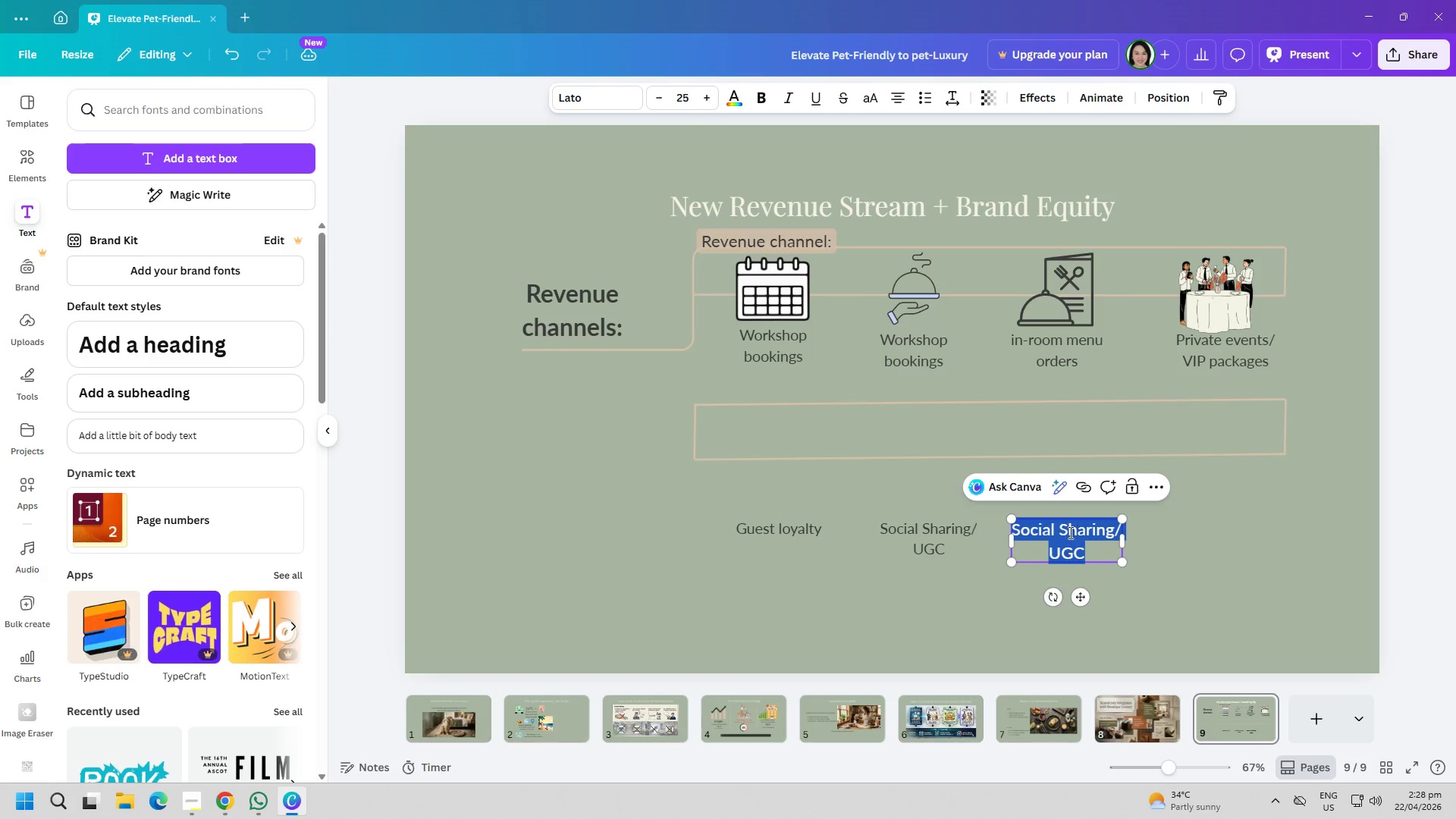 
key(Control+ControlLeft)
 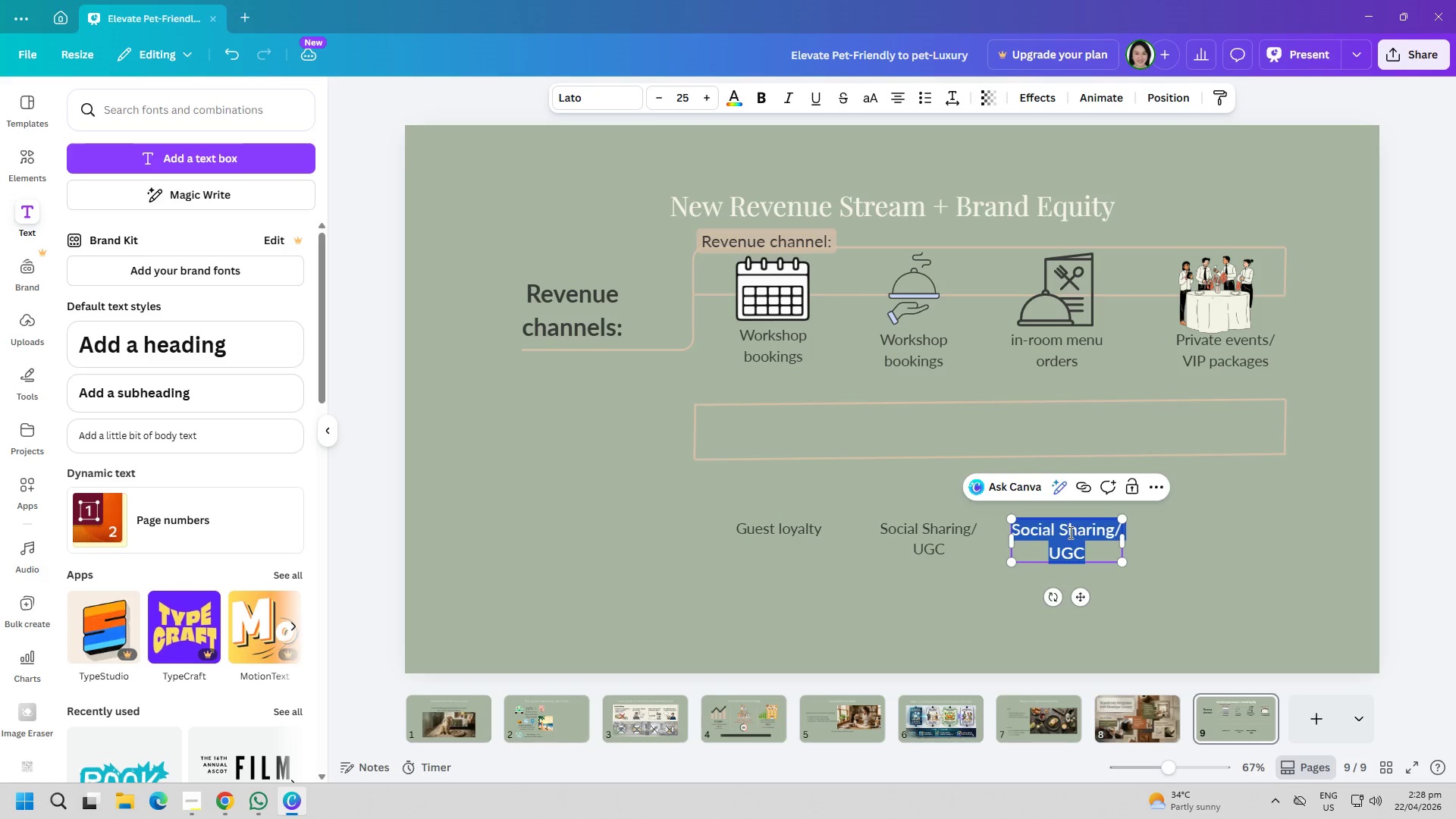 
key(Control+A)
 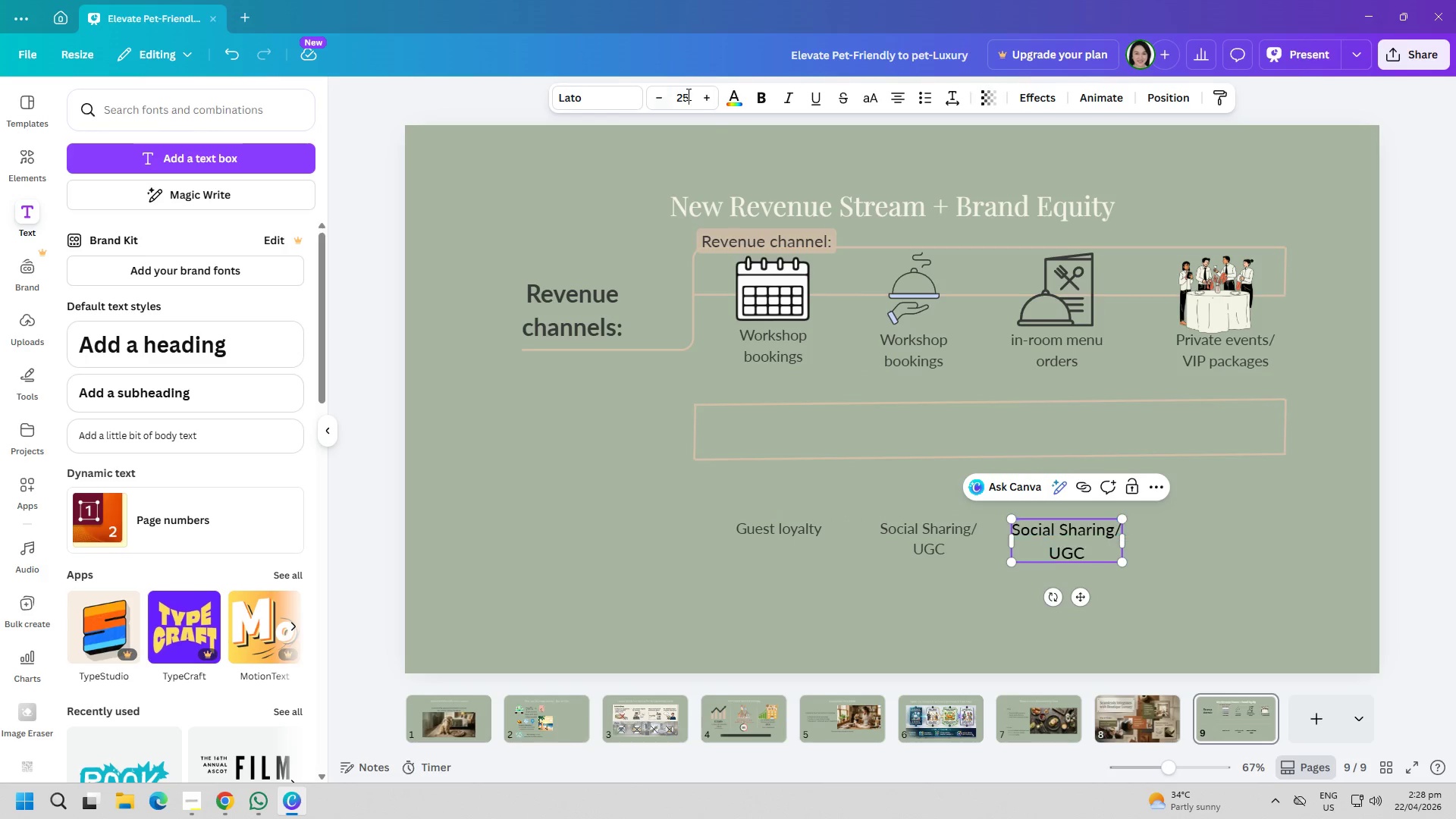 
double_click([689, 95])
 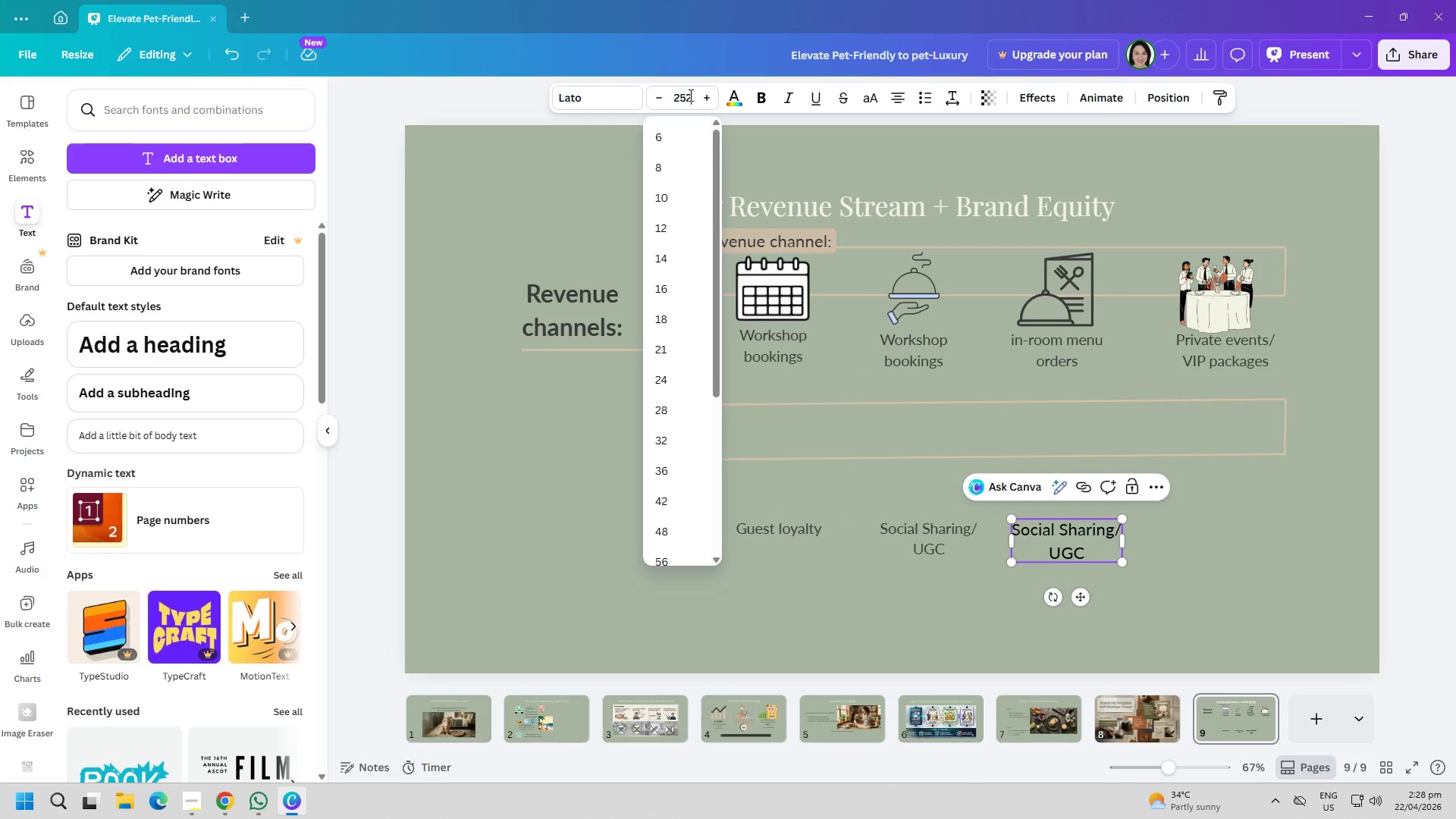 
type(22)
 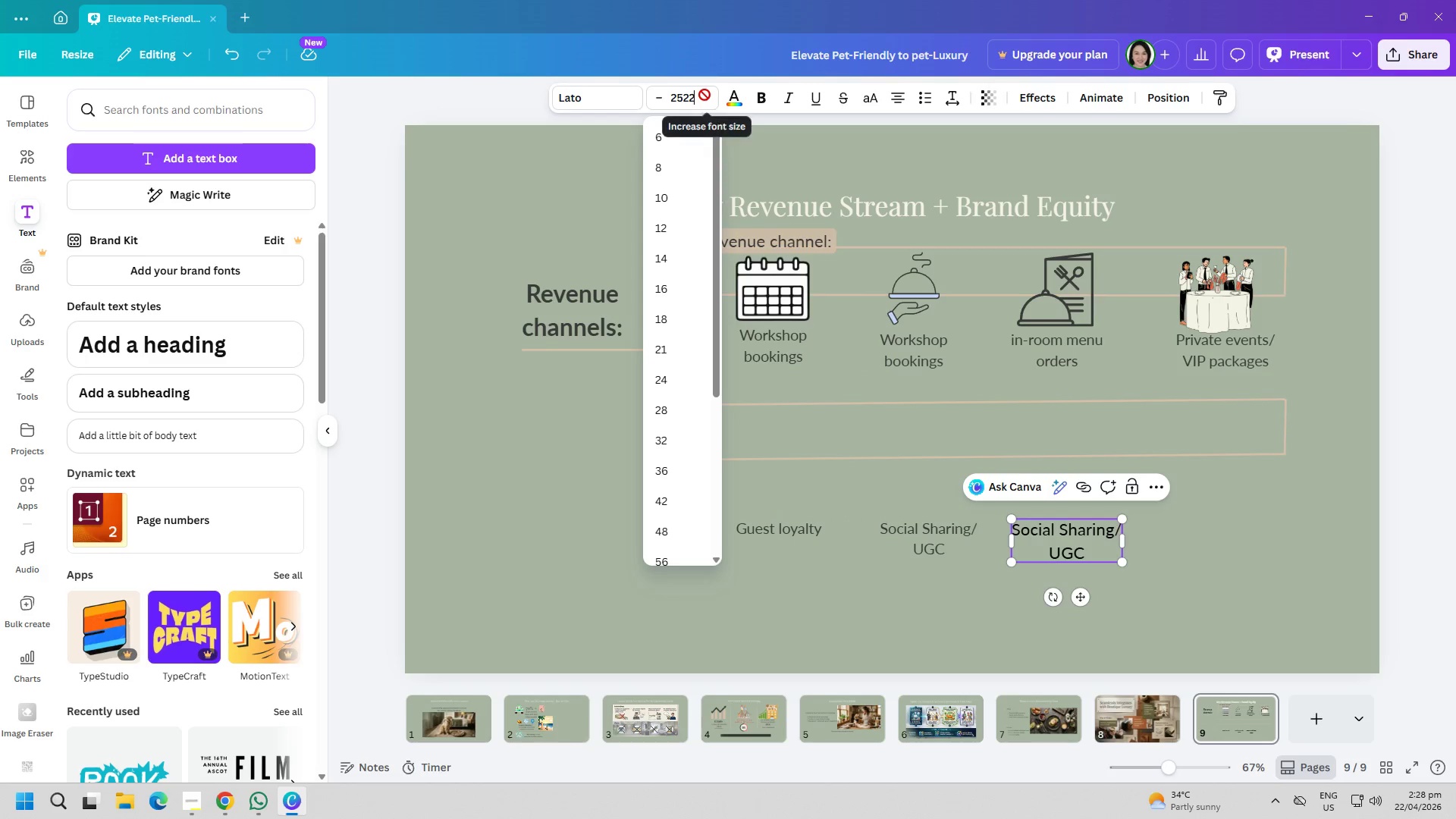 
key(Control+ControlLeft)
 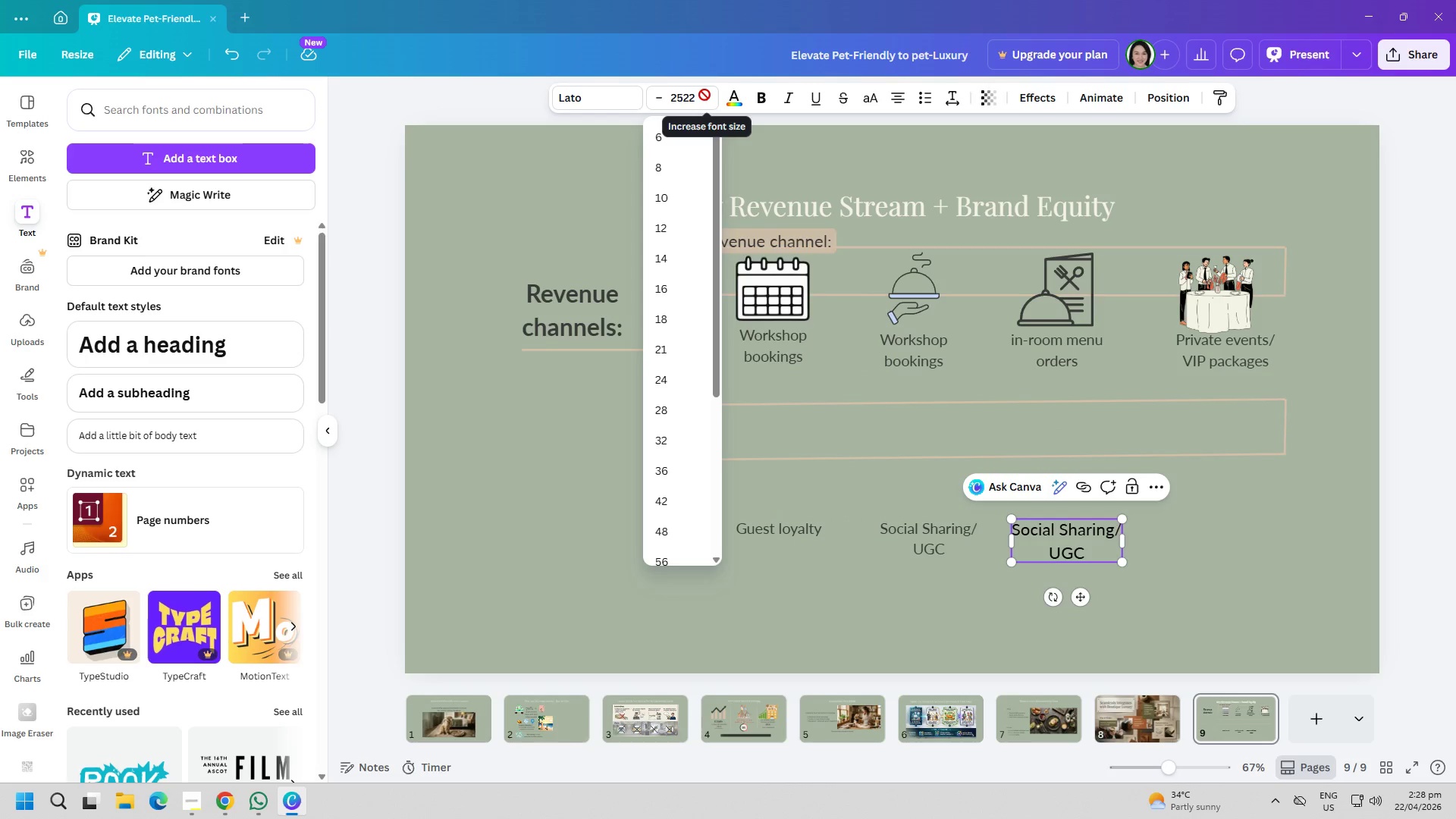 
key(Control+A)
 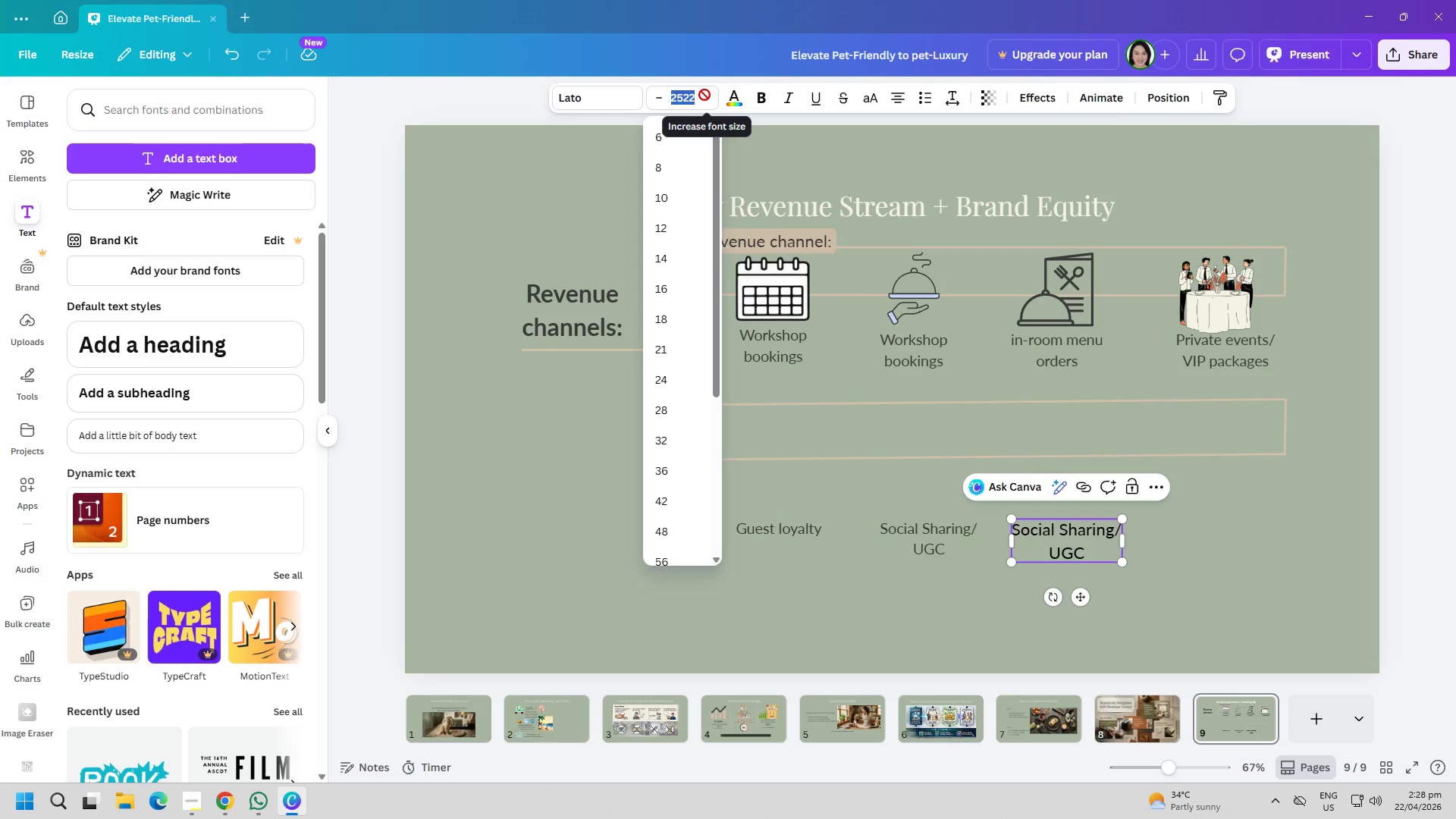 
type(22)
 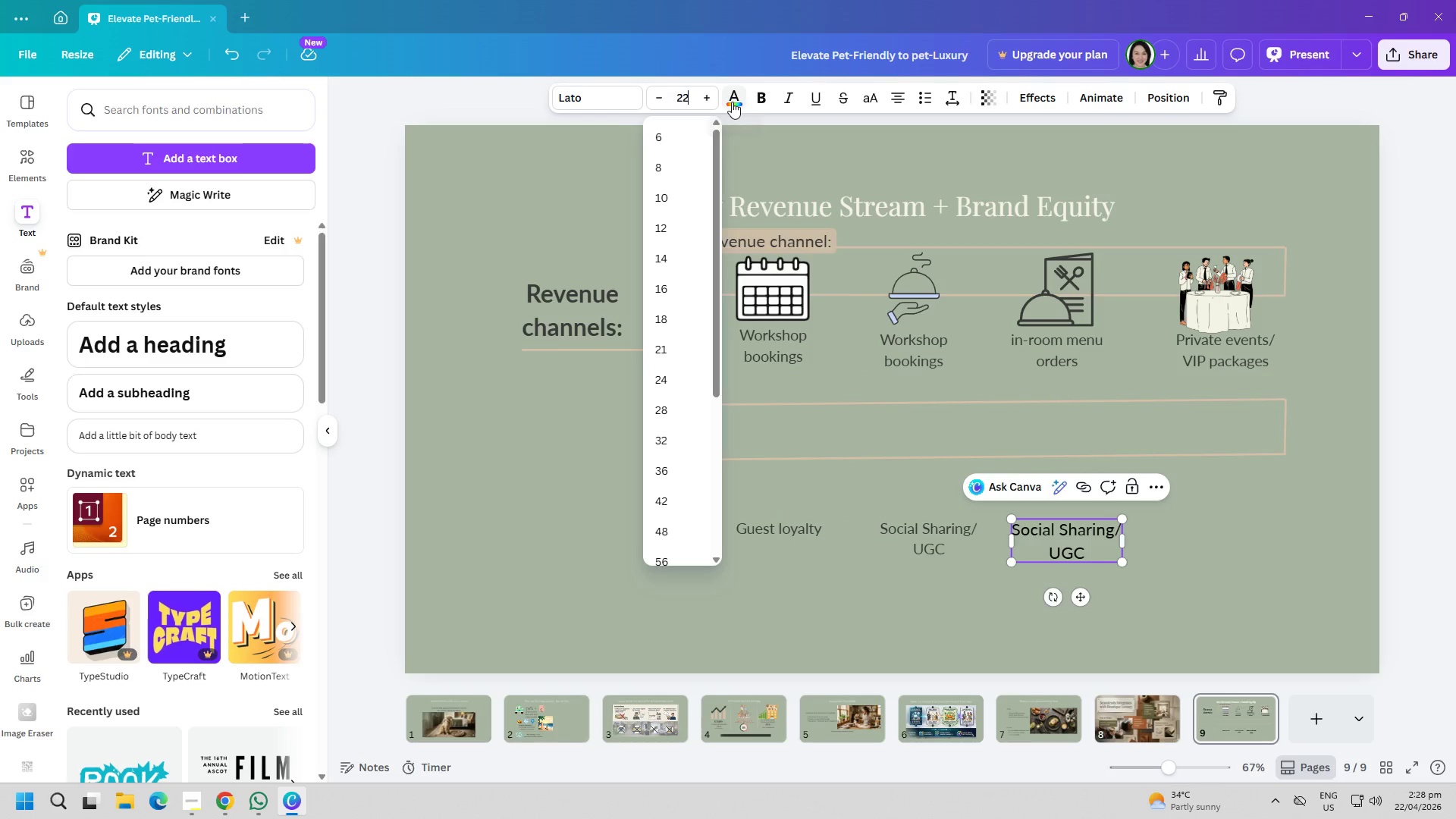 
left_click([732, 102])
 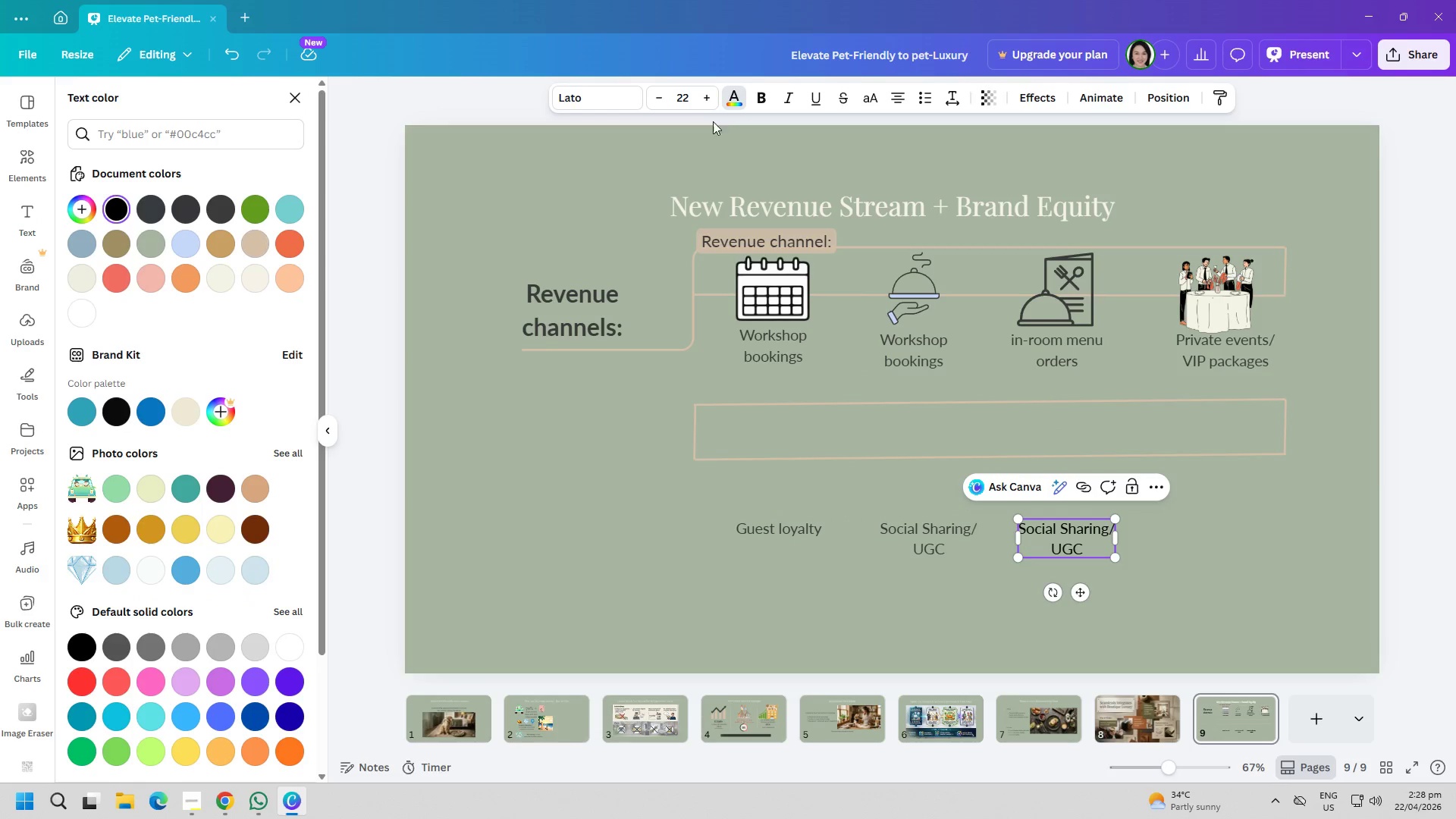 
left_click([728, 104])
 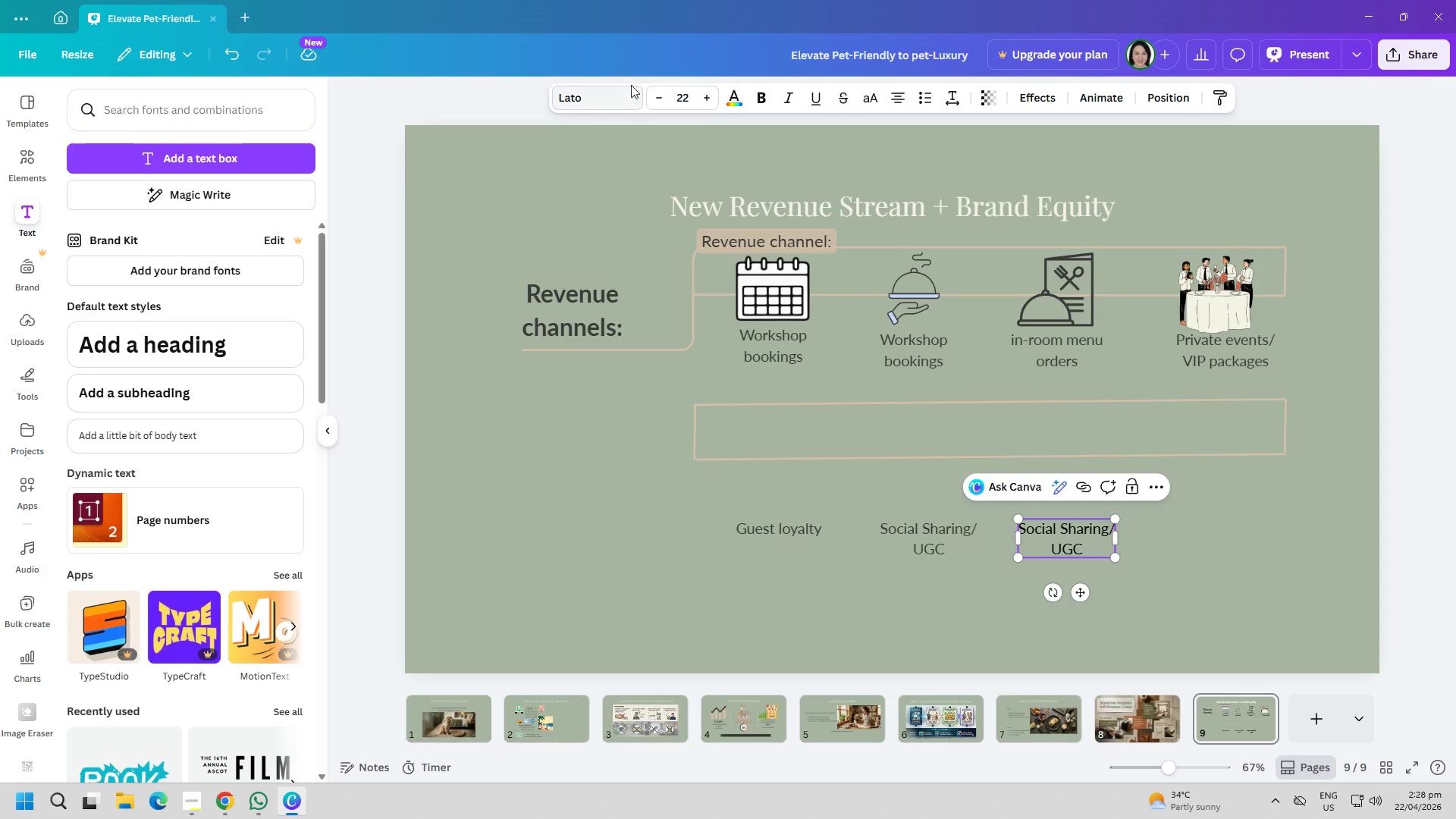 
left_click([723, 100])
 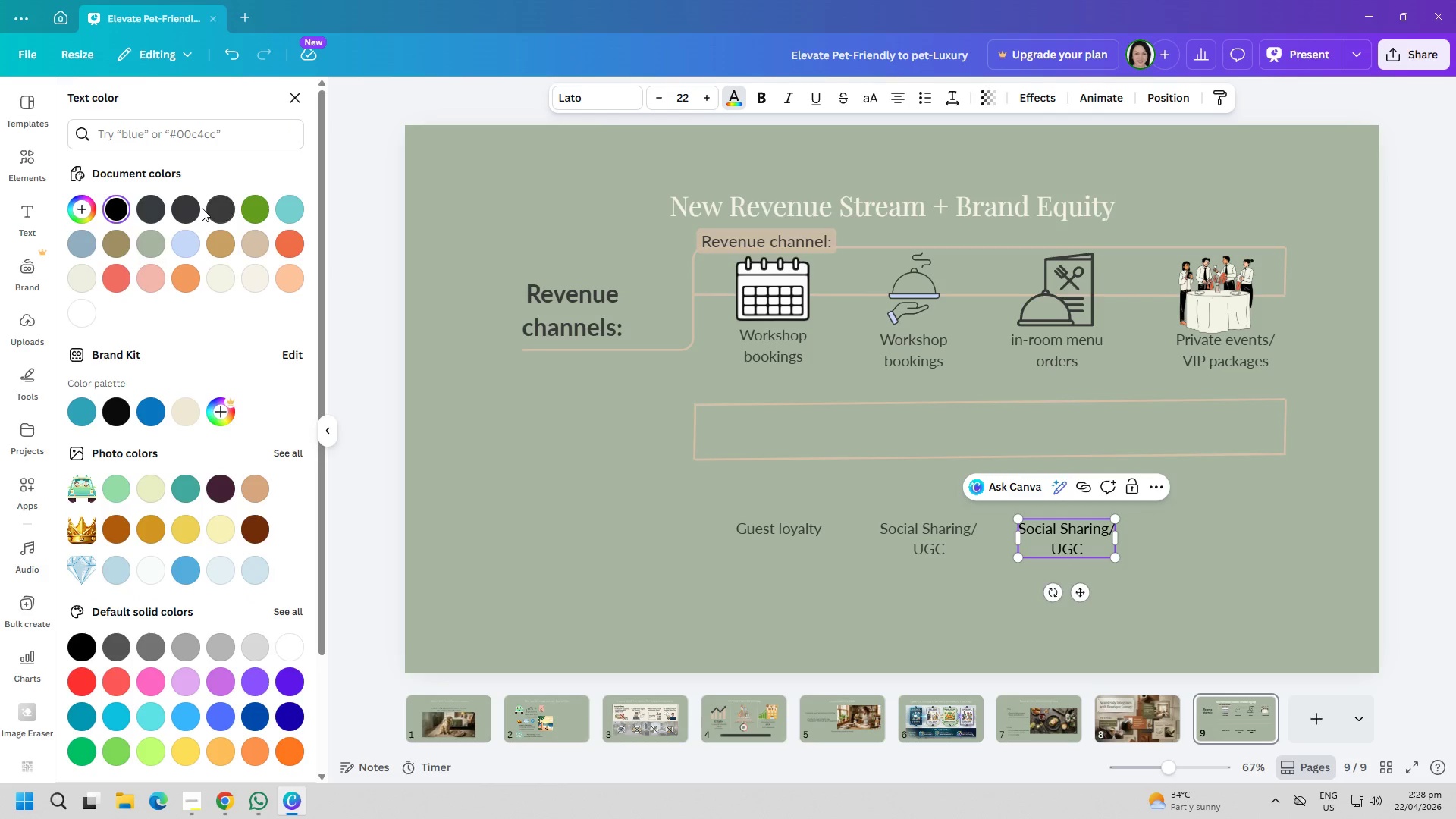 
left_click([216, 208])
 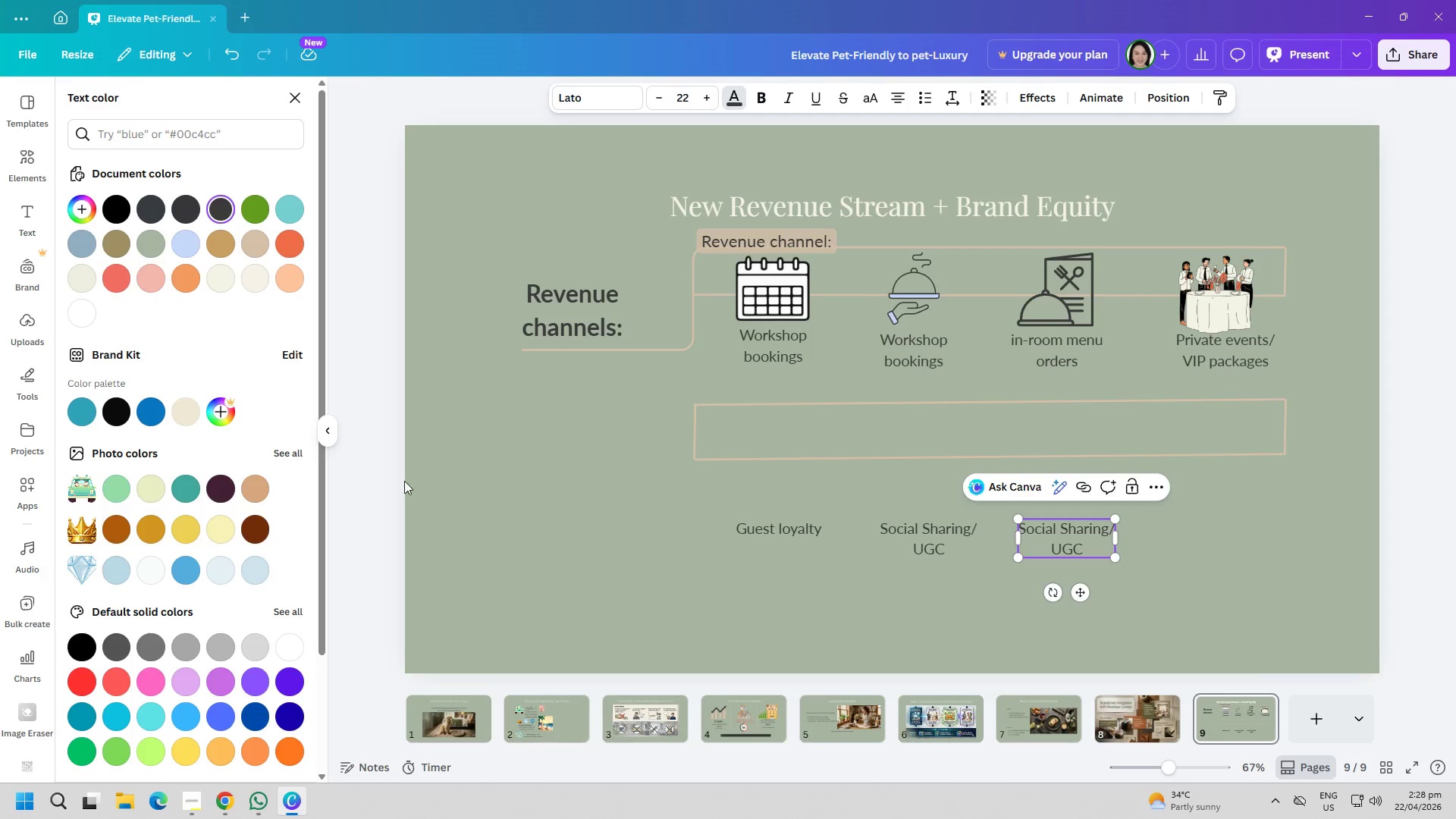 
left_click_drag(start_coordinate=[418, 488], to_coordinate=[425, 489])
 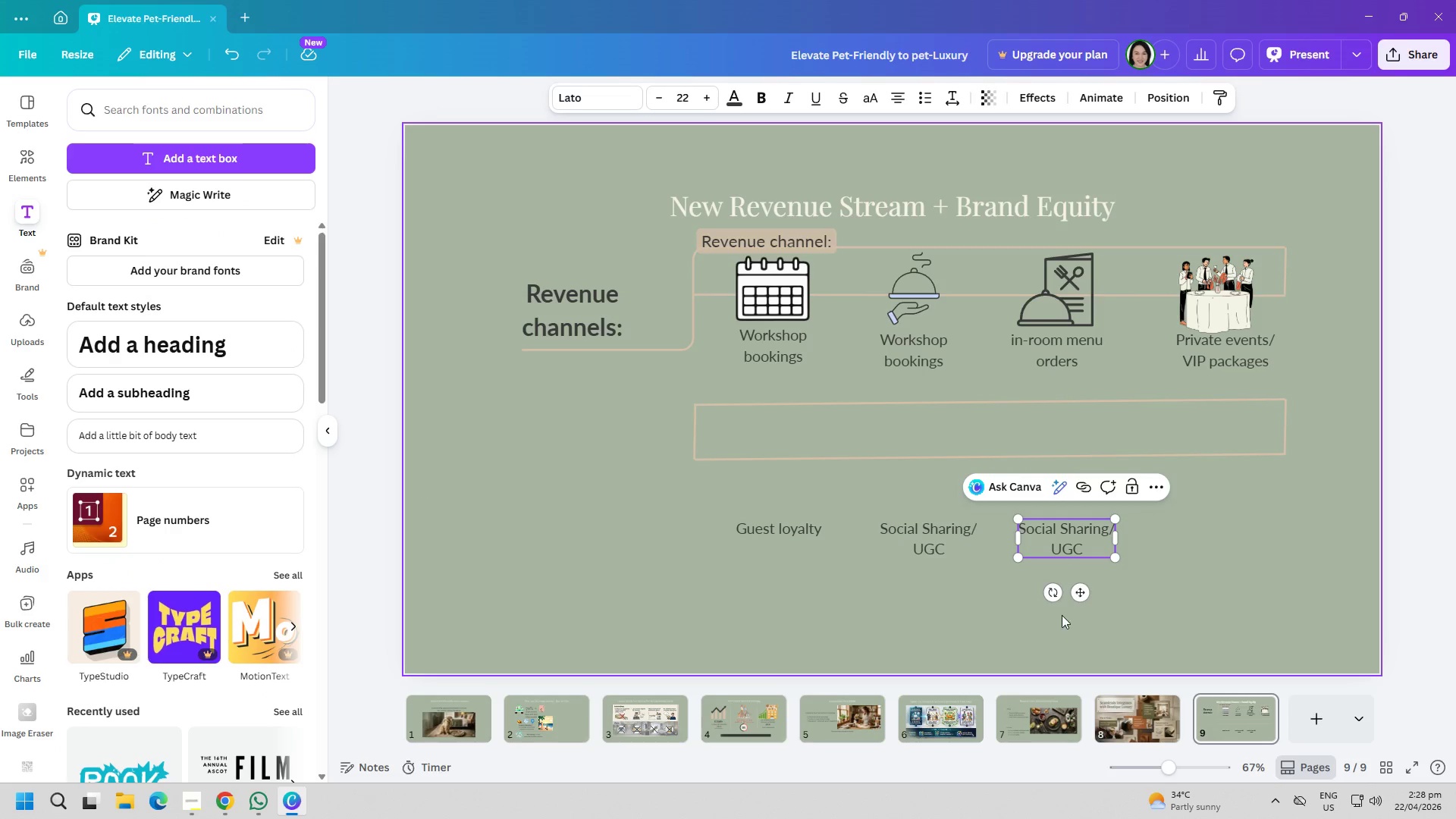 
left_click_drag(start_coordinate=[1044, 631], to_coordinate=[1036, 631])
 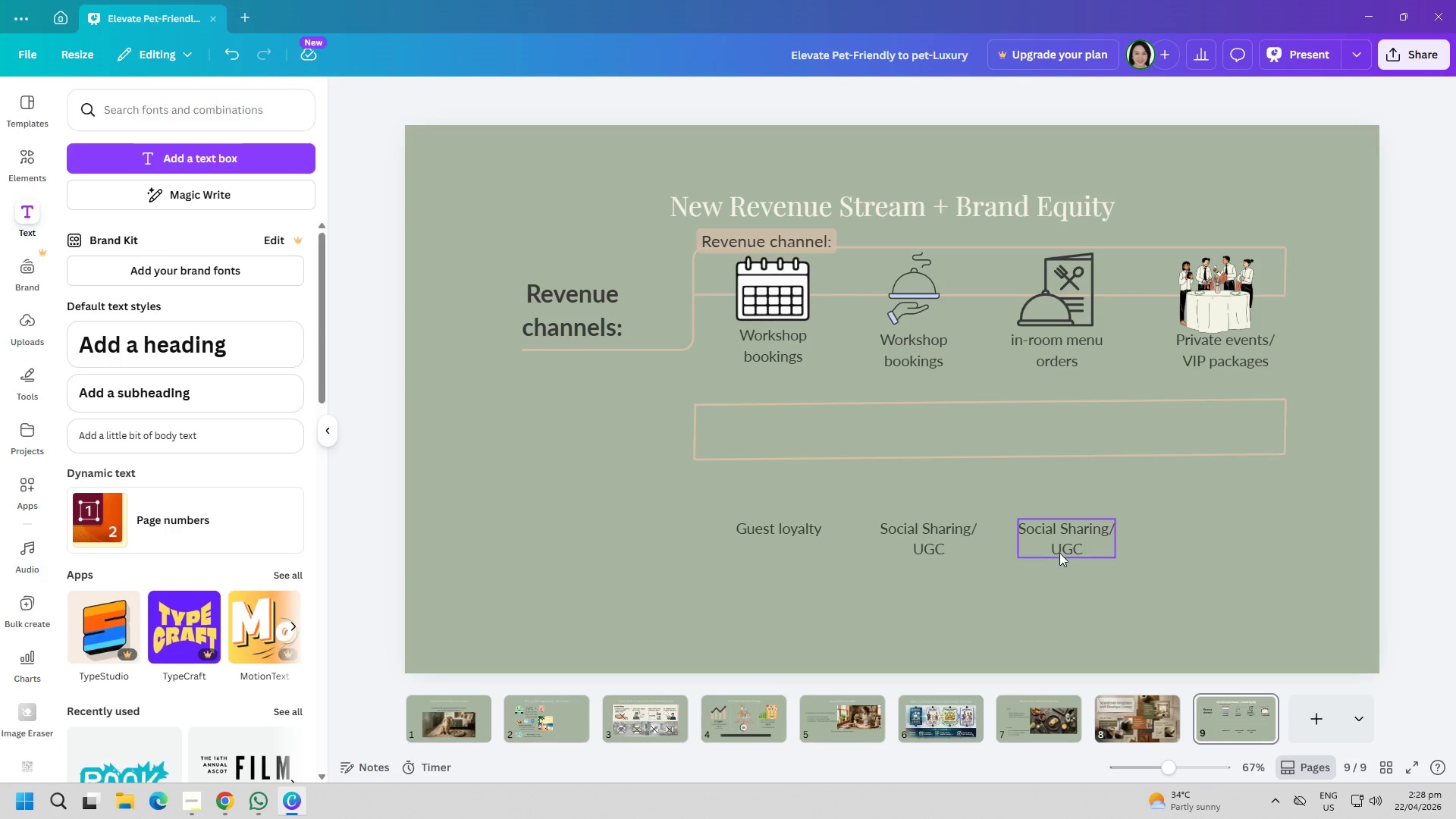 
left_click_drag(start_coordinate=[1061, 551], to_coordinate=[1056, 552])
 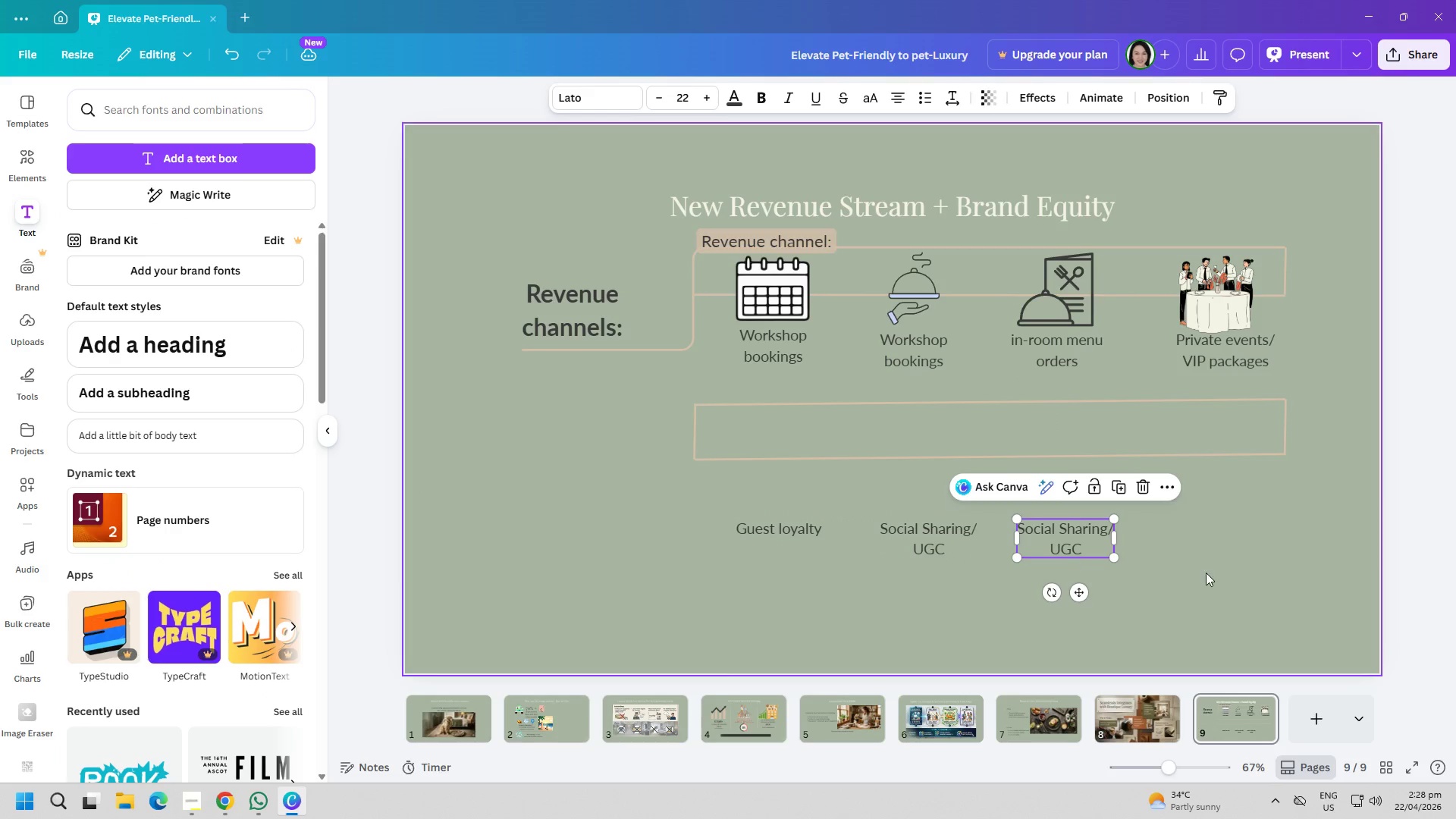 
left_click([1216, 572])
 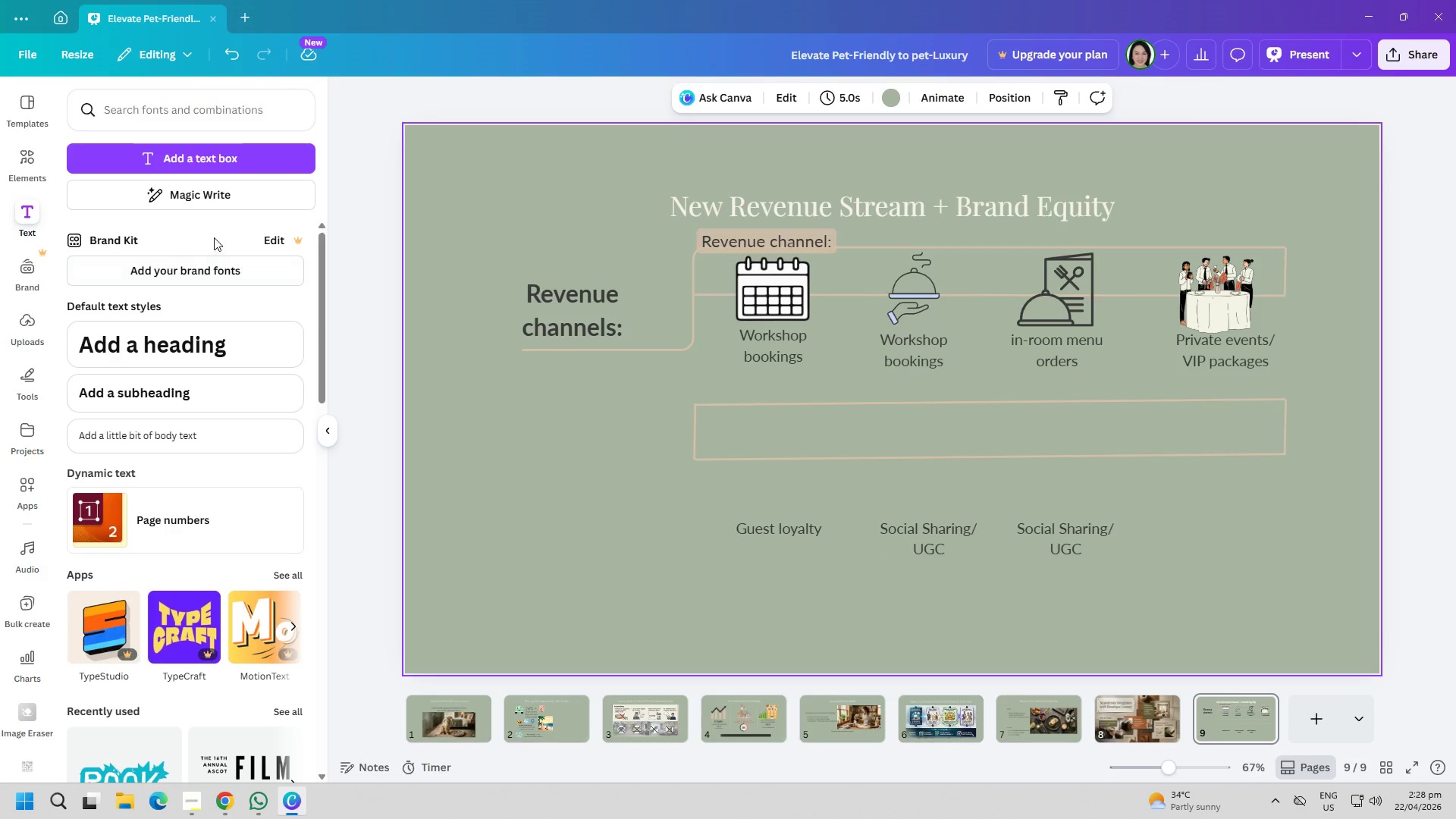 
left_click([256, 171])
 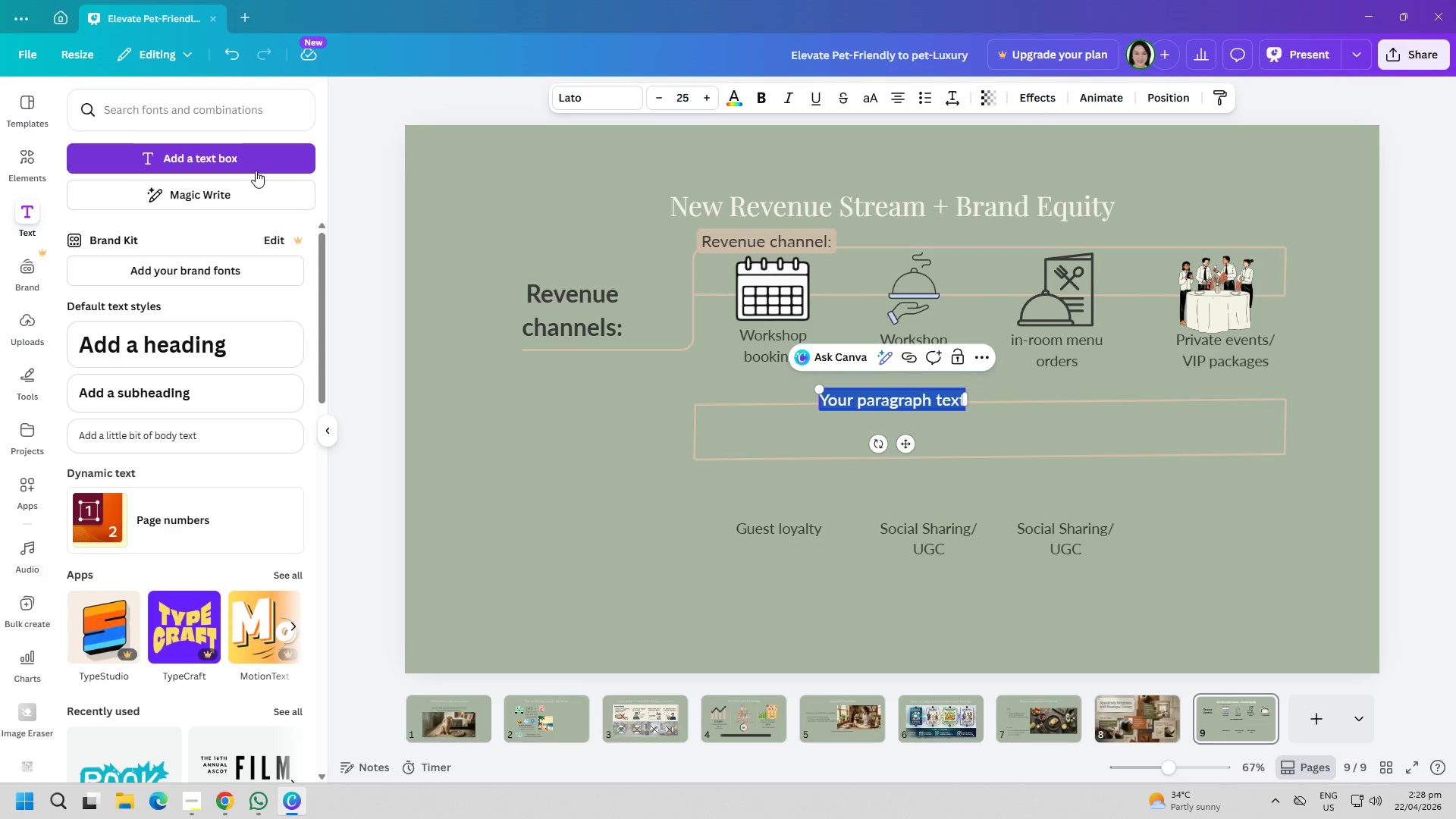 
type(pr)
key(Backspace)
key(Backspace)
type(PR opportunities)
 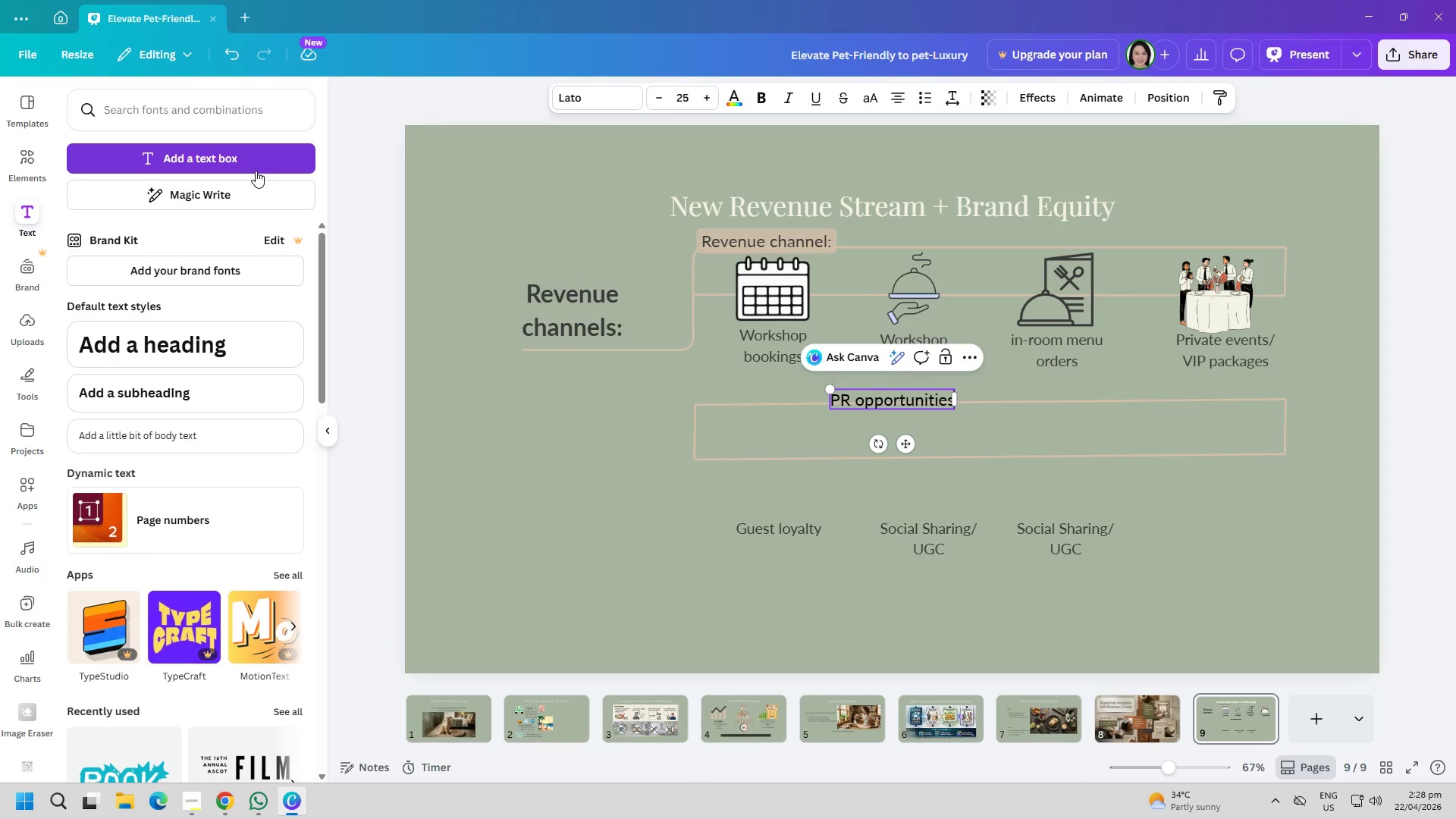 
key(Control+A)
 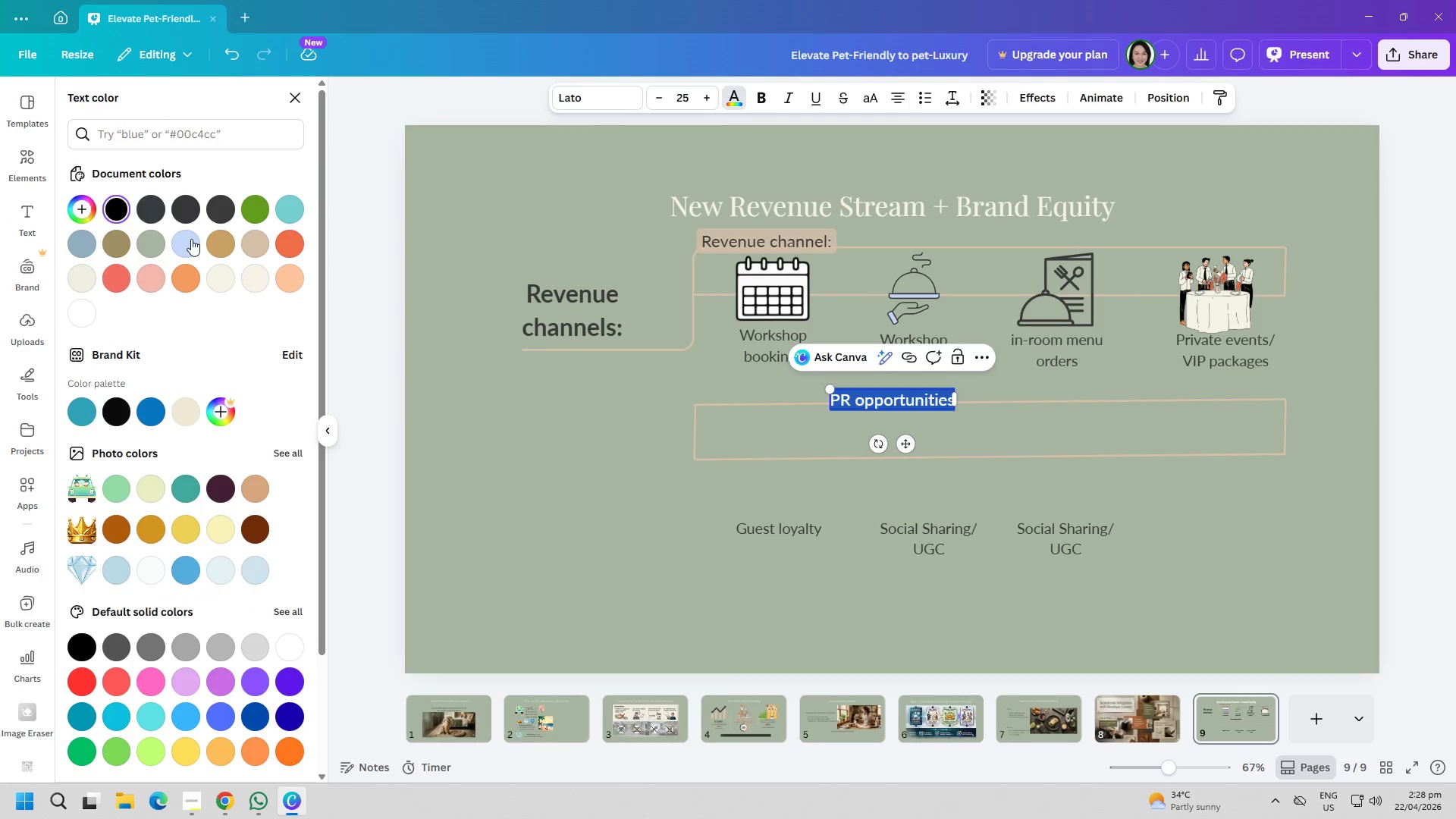 
left_click([212, 210])
 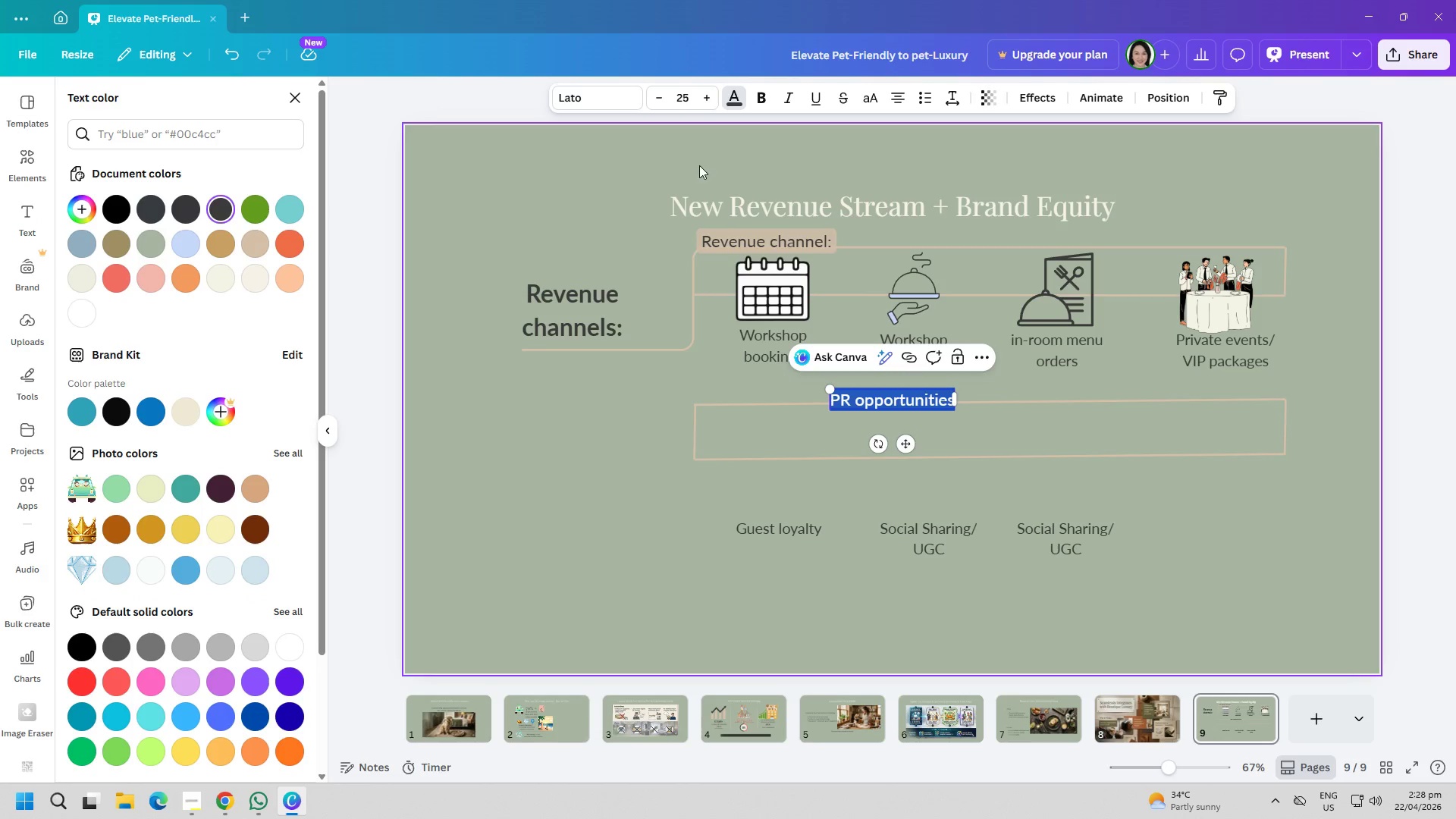 
left_click([682, 99])
 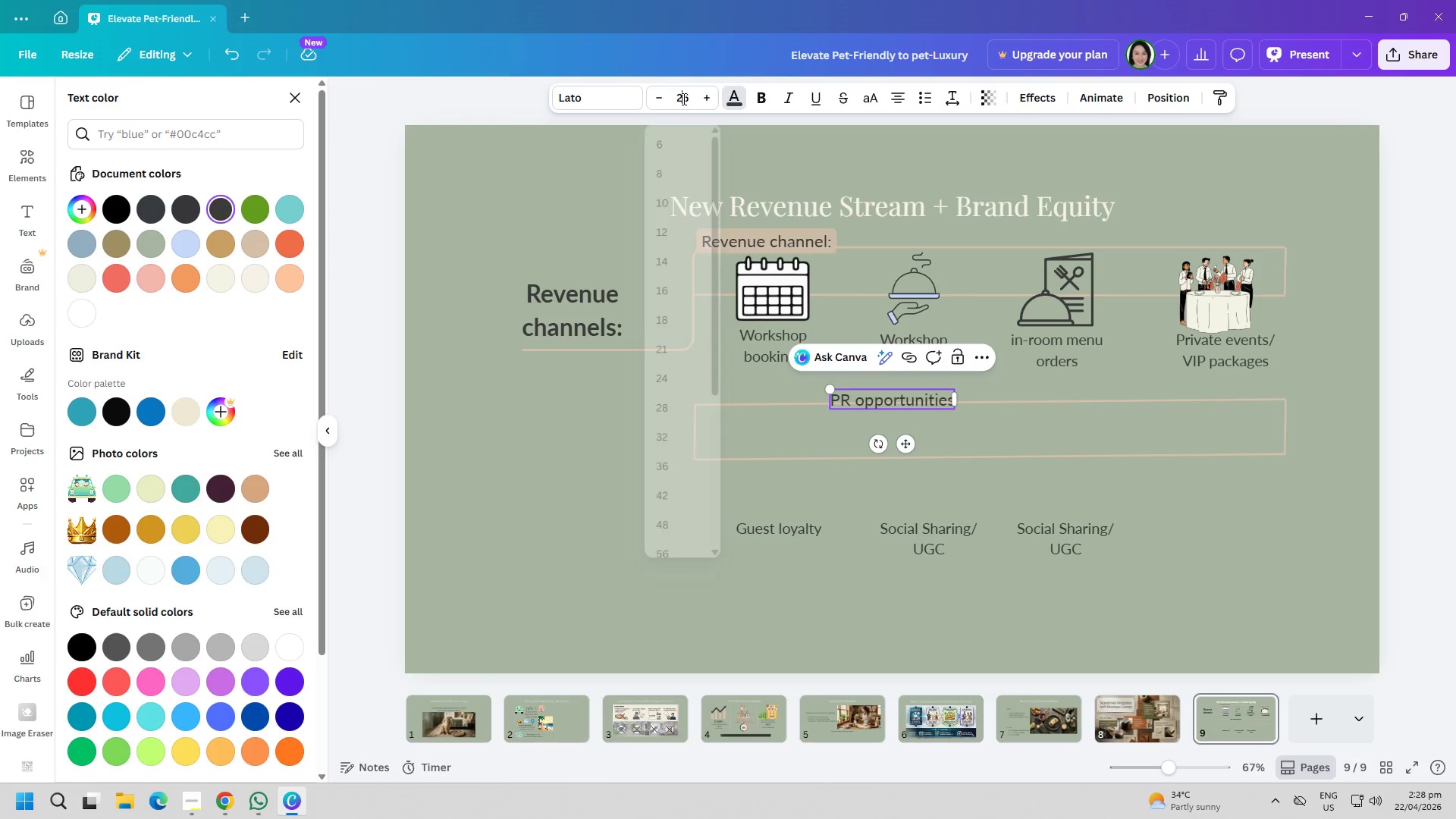 
key(2)
 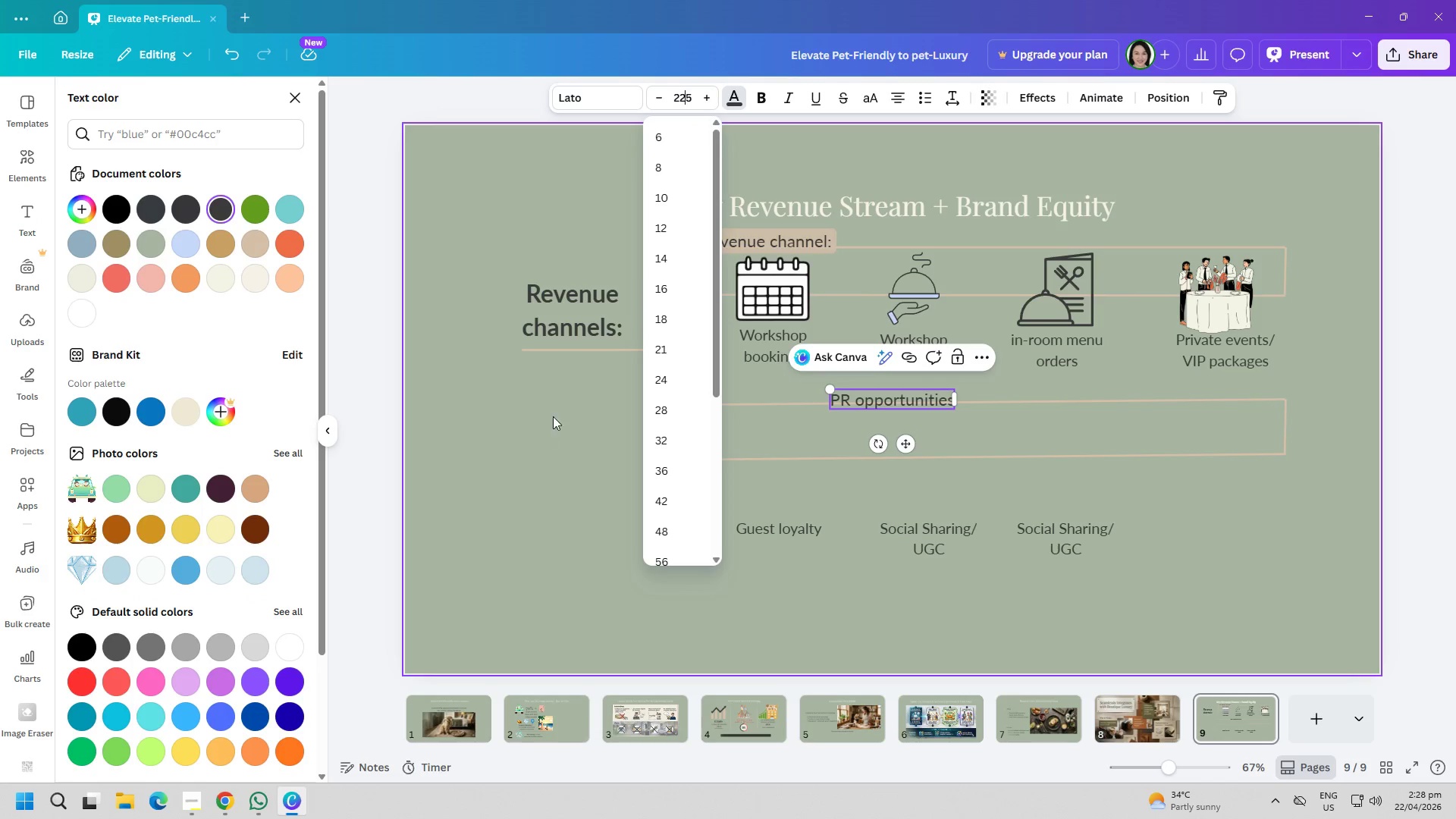 
key(Control+ControlLeft)
 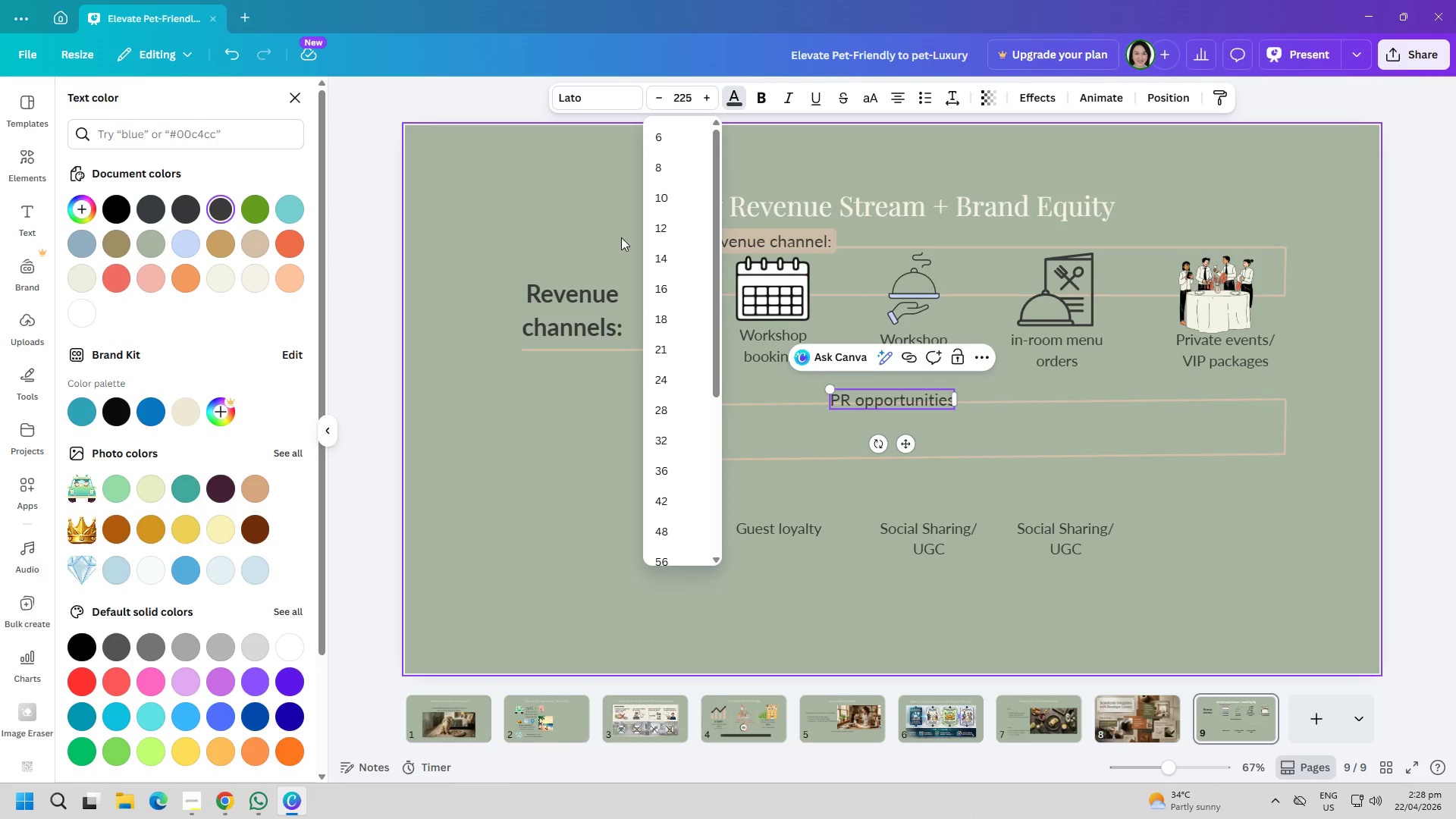 
key(Control+ControlLeft)
 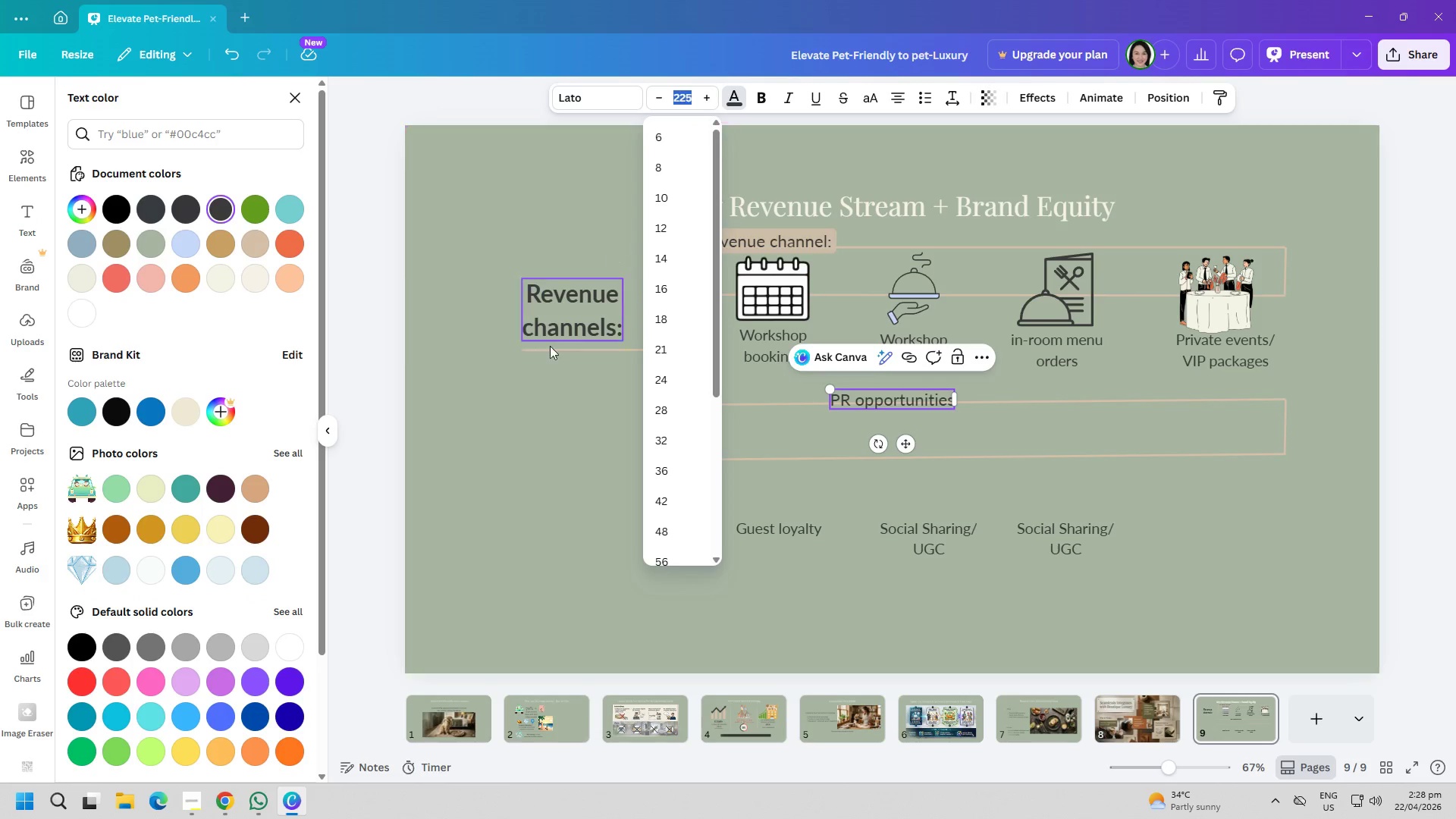 
key(Control+A)
 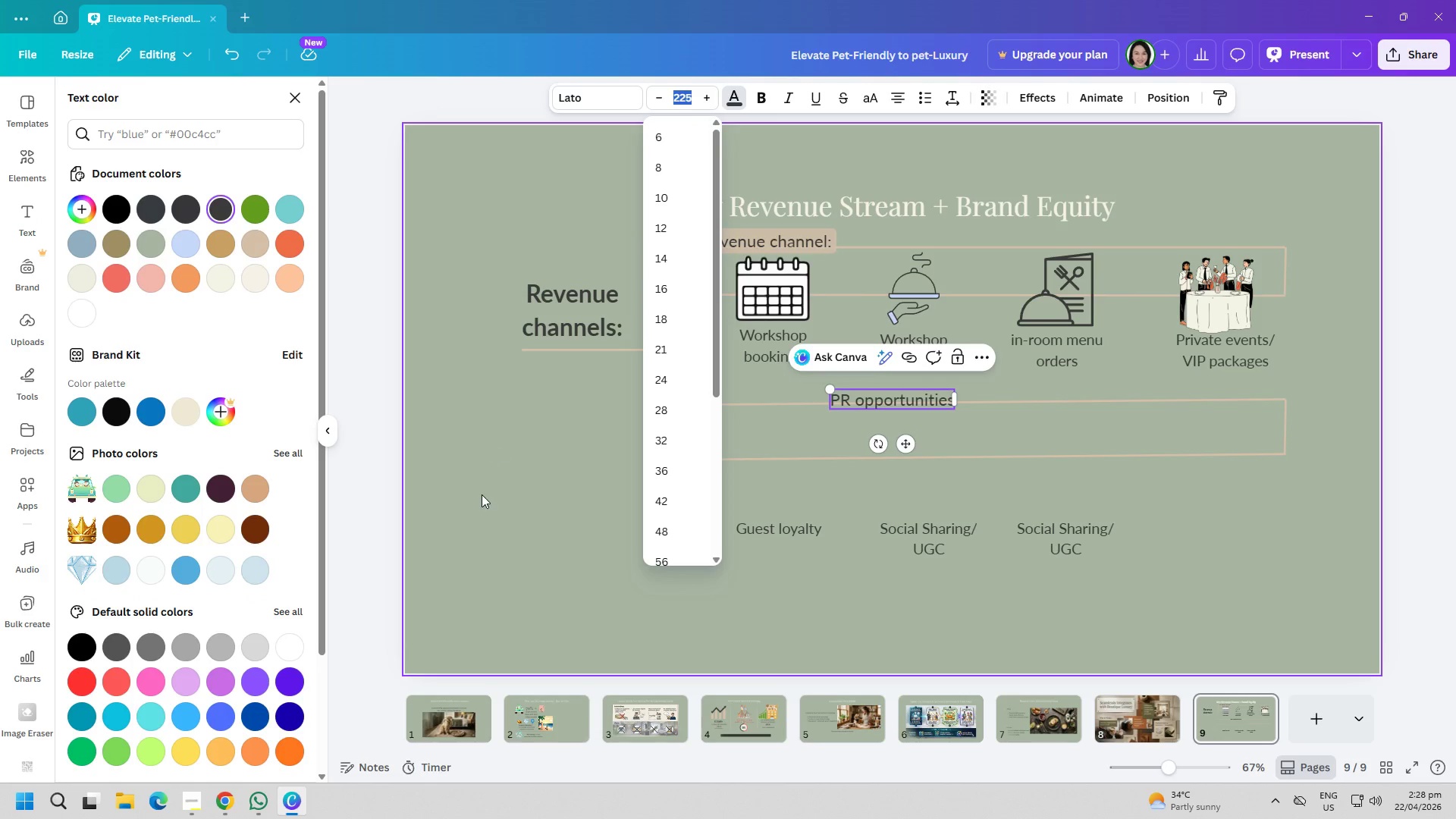 
type(22)
 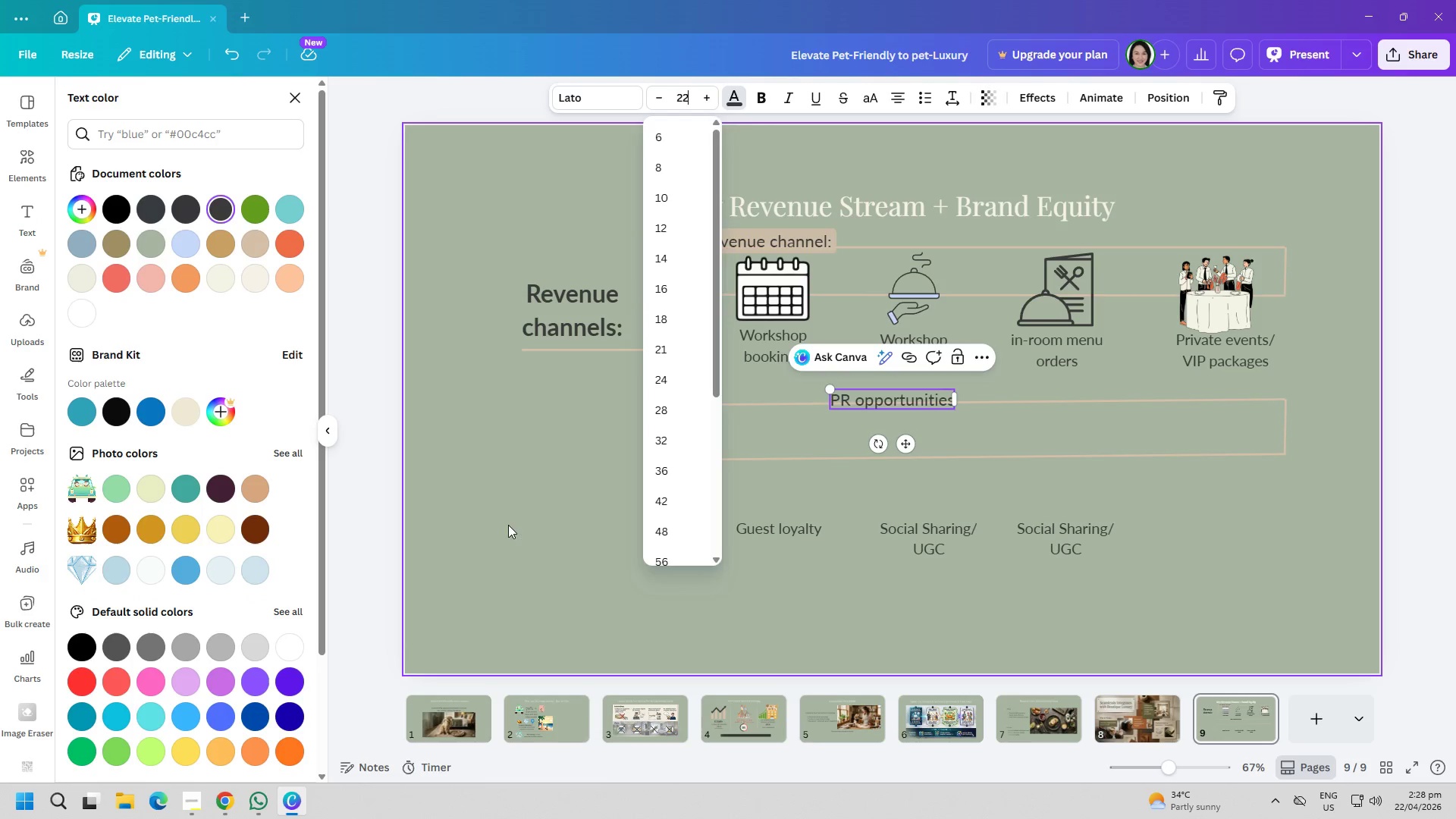 
left_click([510, 525])
 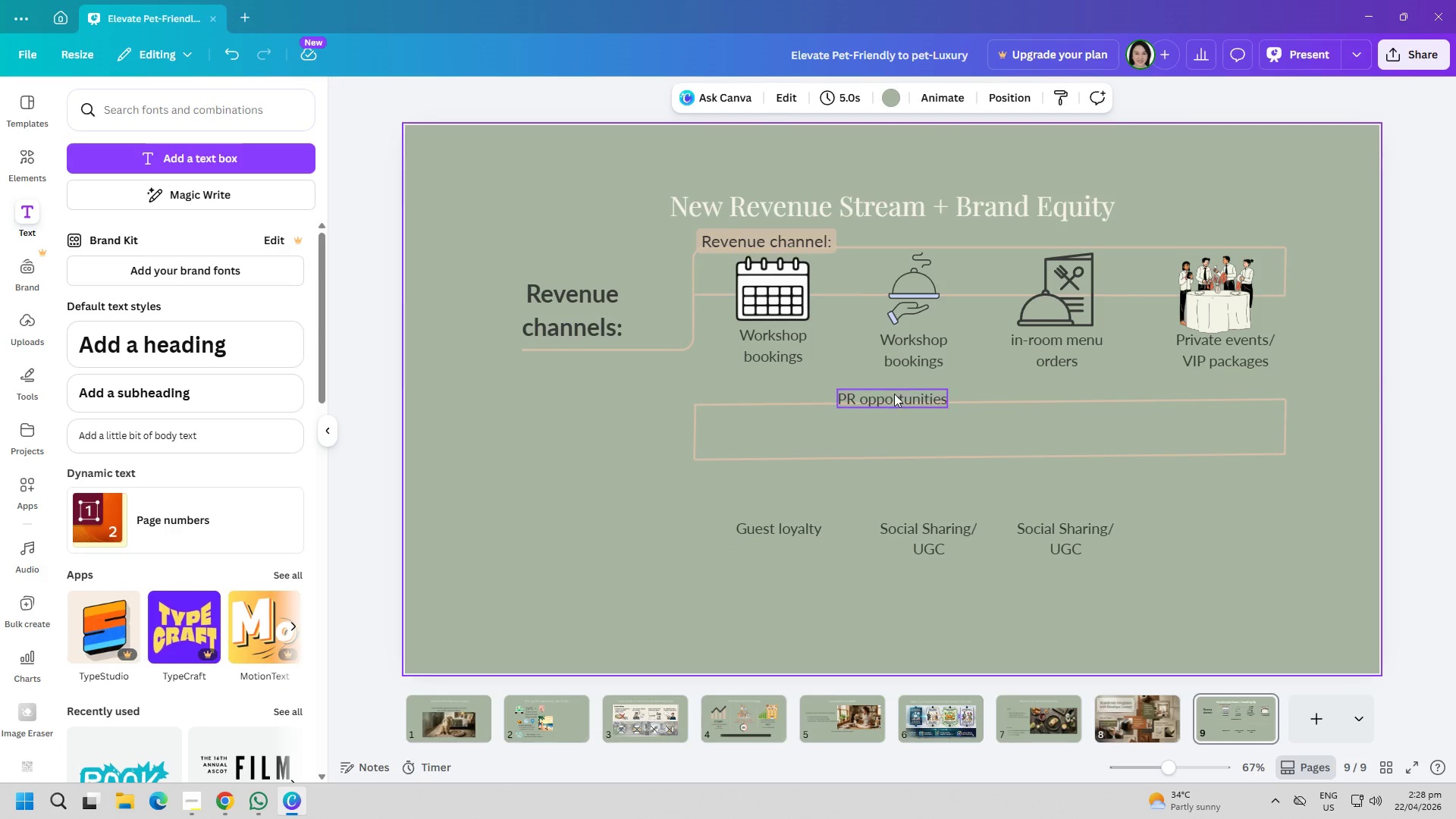 
left_click_drag(start_coordinate=[894, 397], to_coordinate=[1228, 523])
 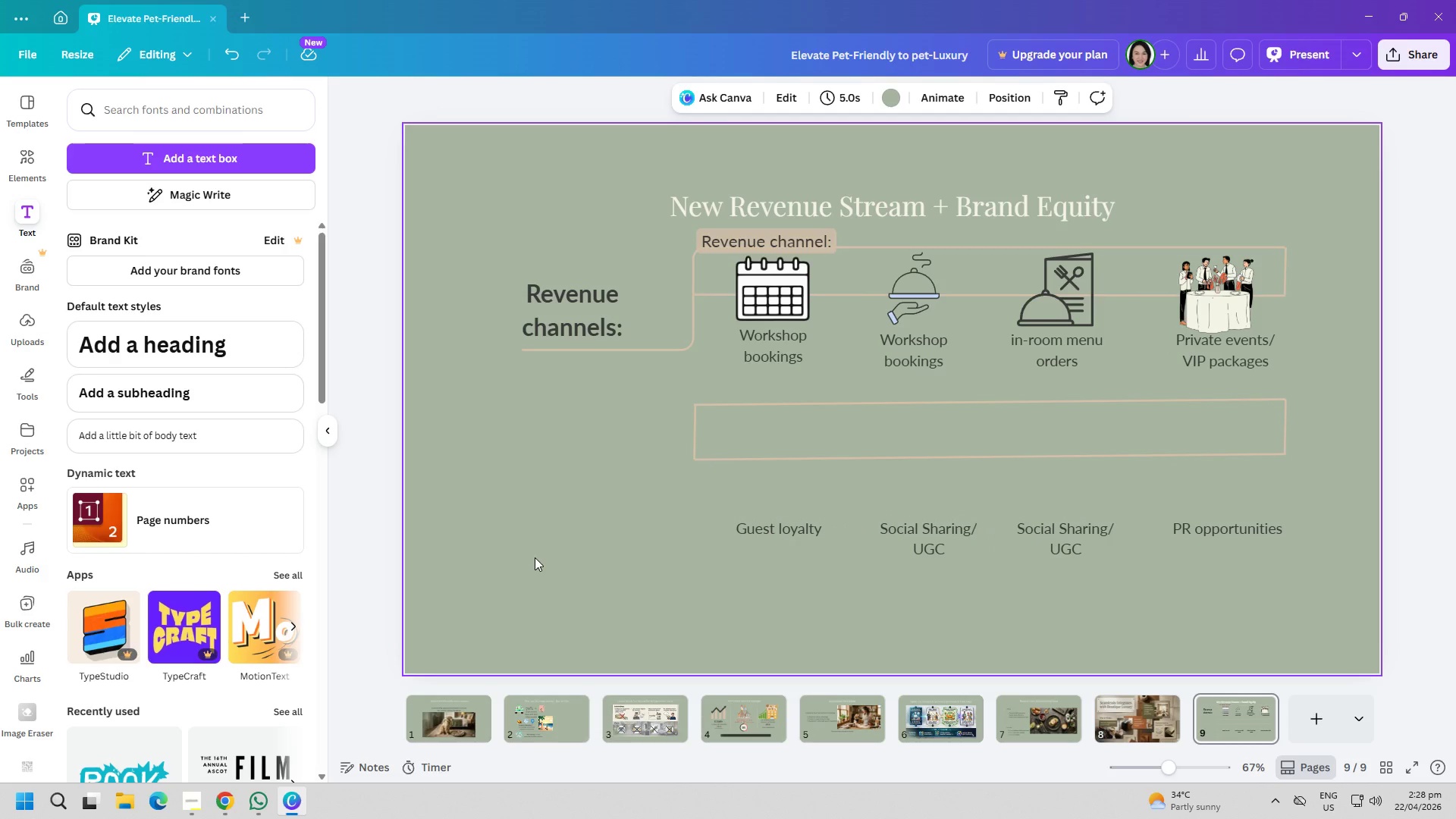 
wait(5.09)
 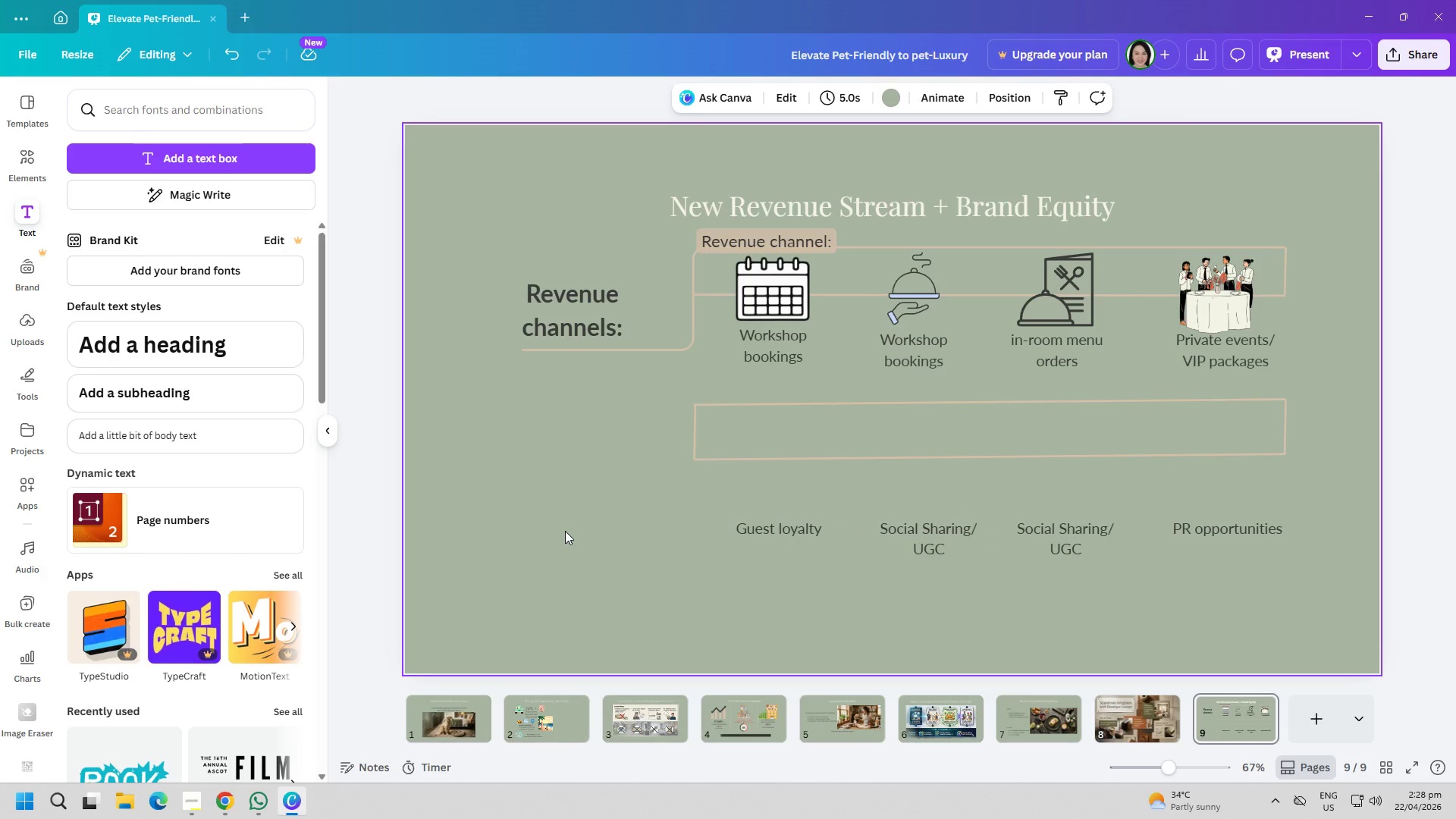 
double_click([804, 532])
 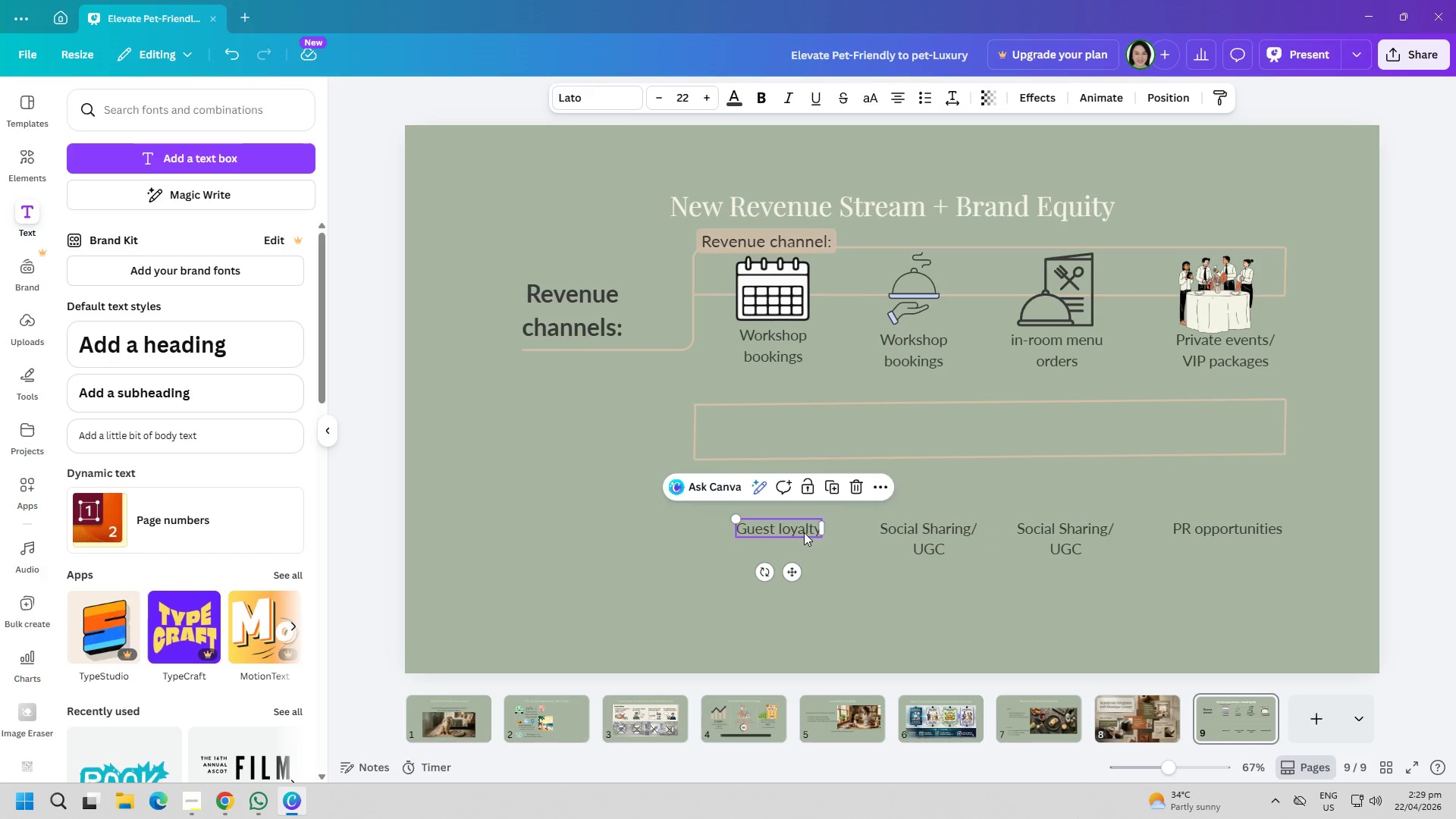 
triple_click([804, 532])
 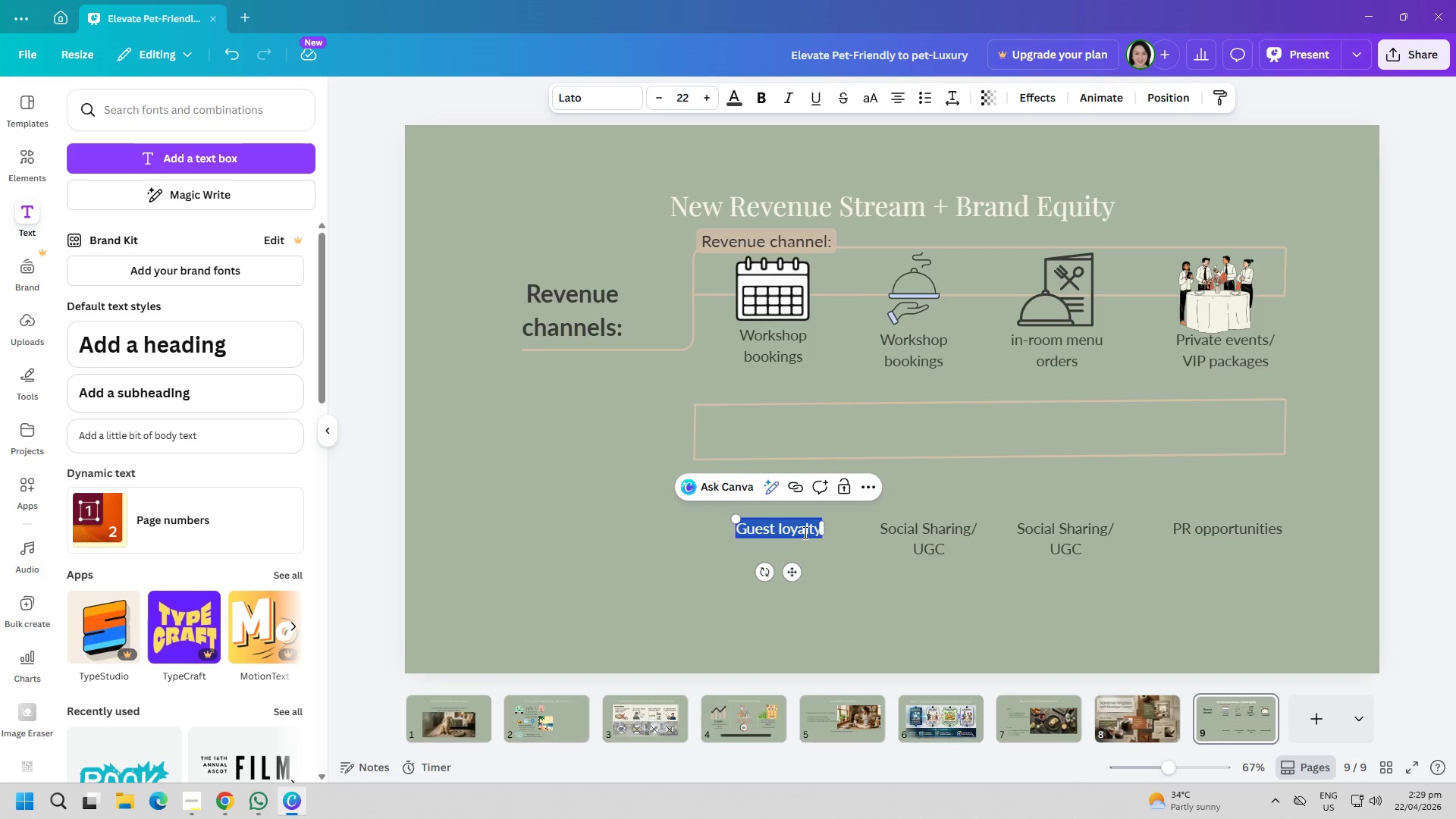 
key(Control+ControlLeft)
 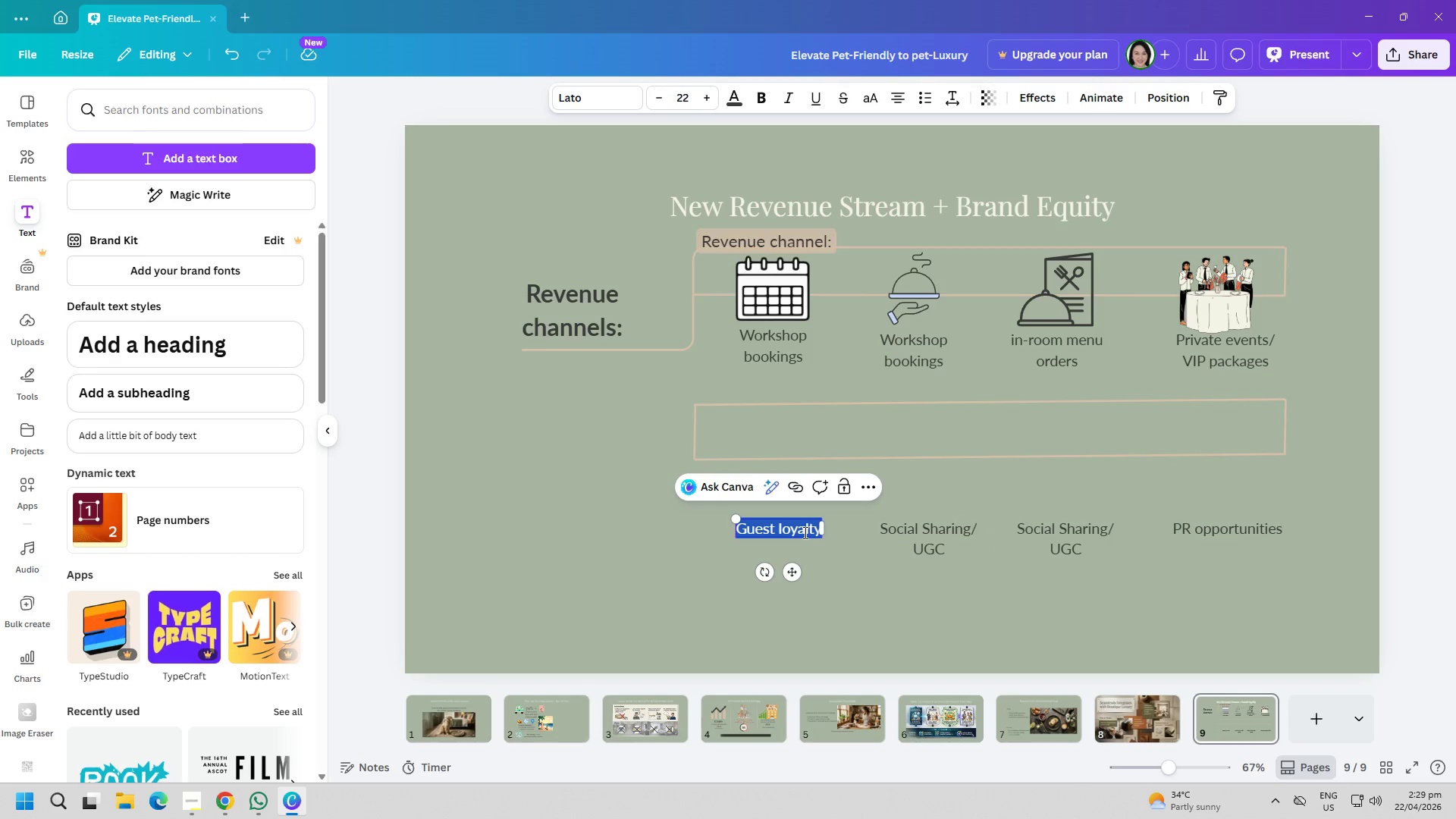 
key(Control+C)
 